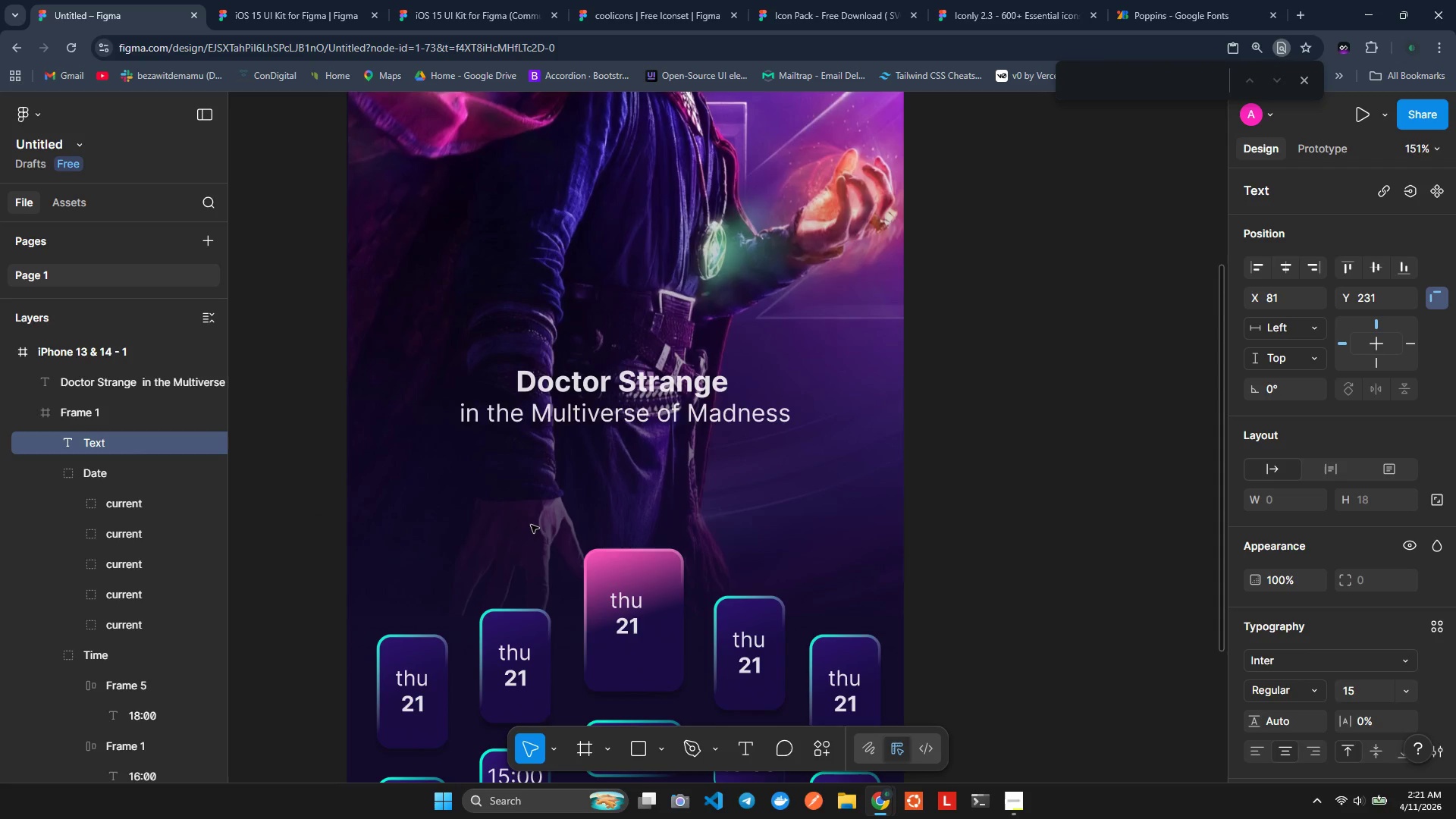 
hold_key(key=ShiftLeft, duration=0.38)
 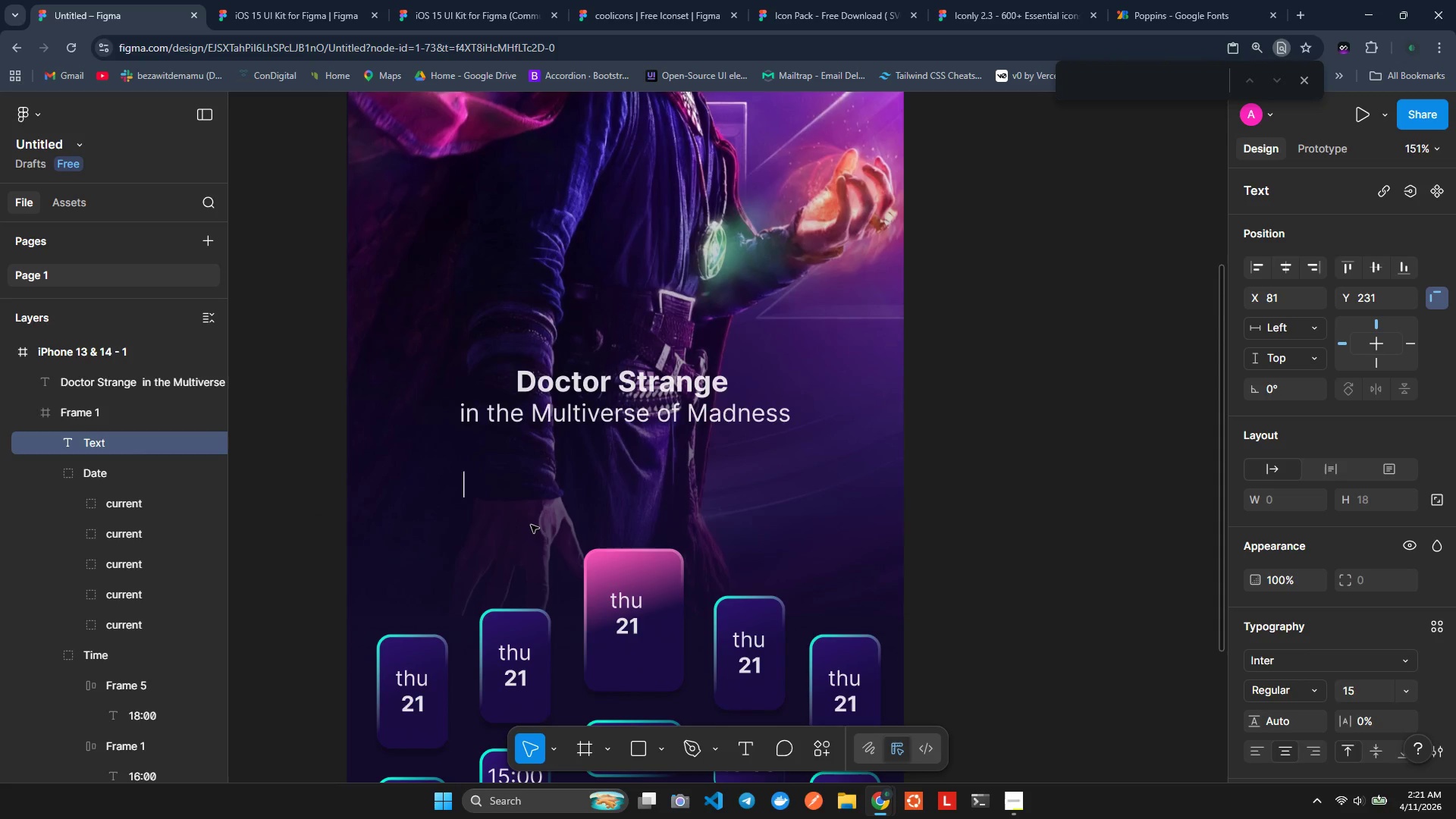 
key(Alt+AltLeft)
 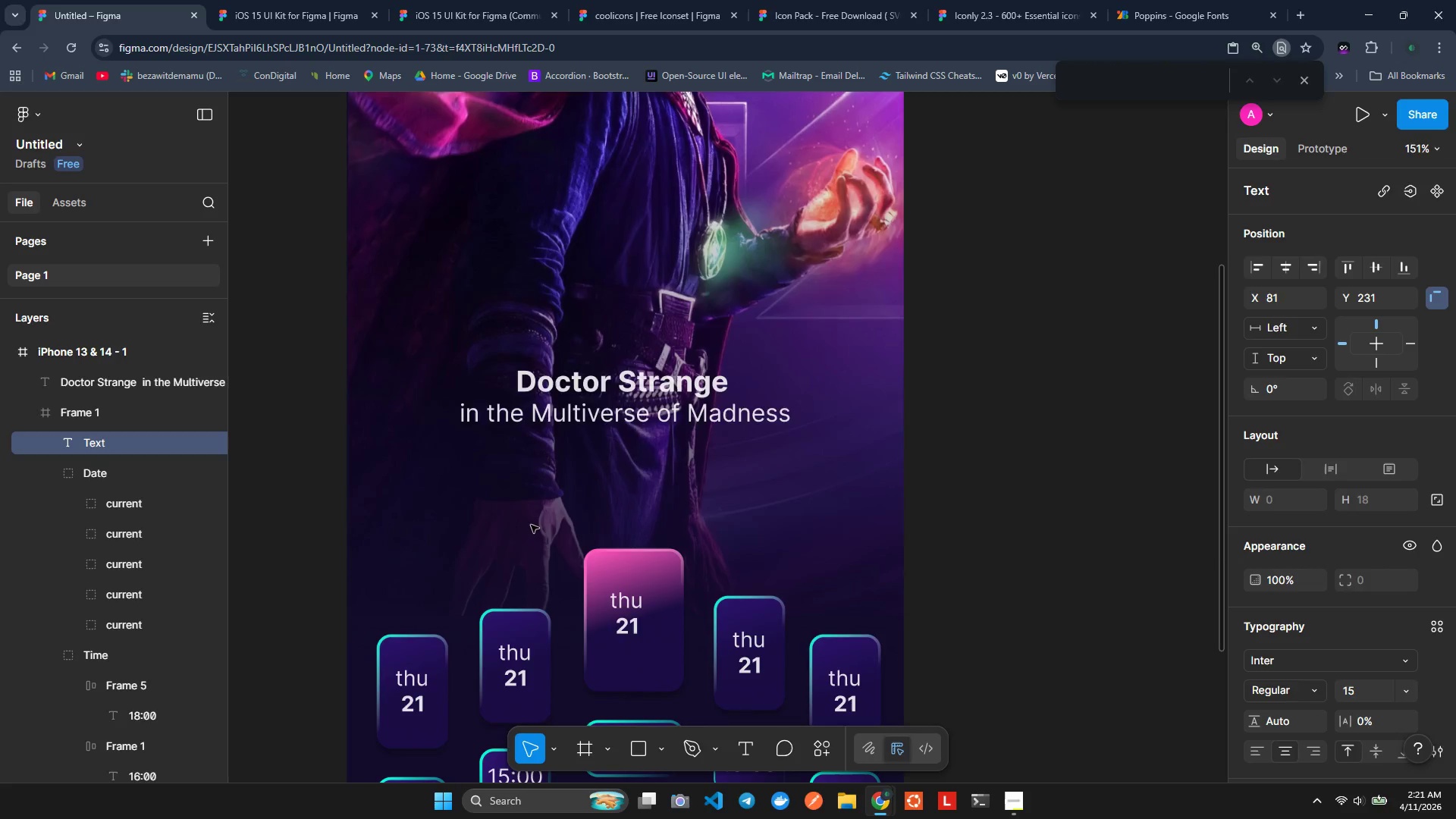 
key(Alt+Tab)
 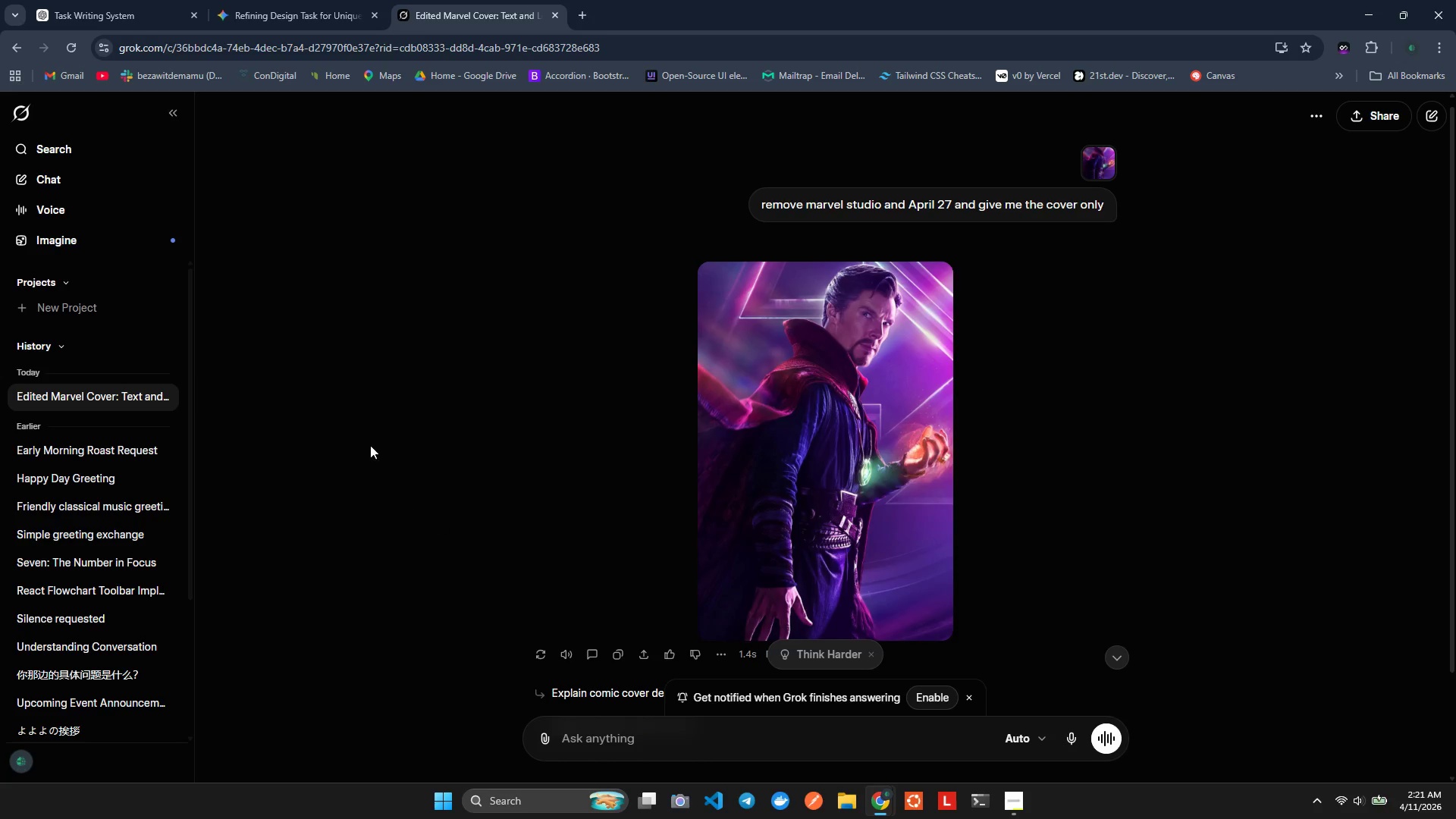 
key(Alt+AltLeft)
 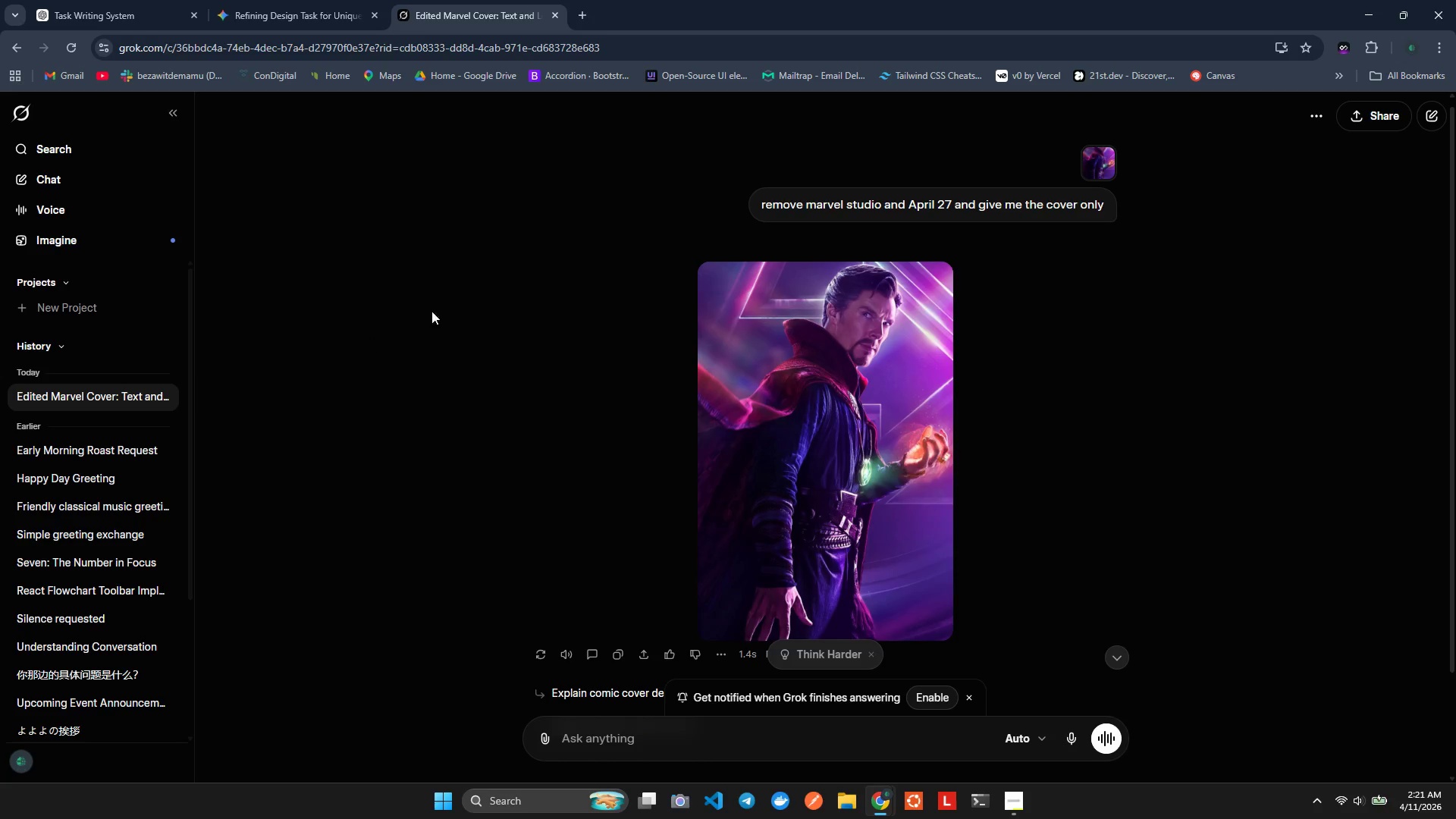 
key(Alt+Tab)
 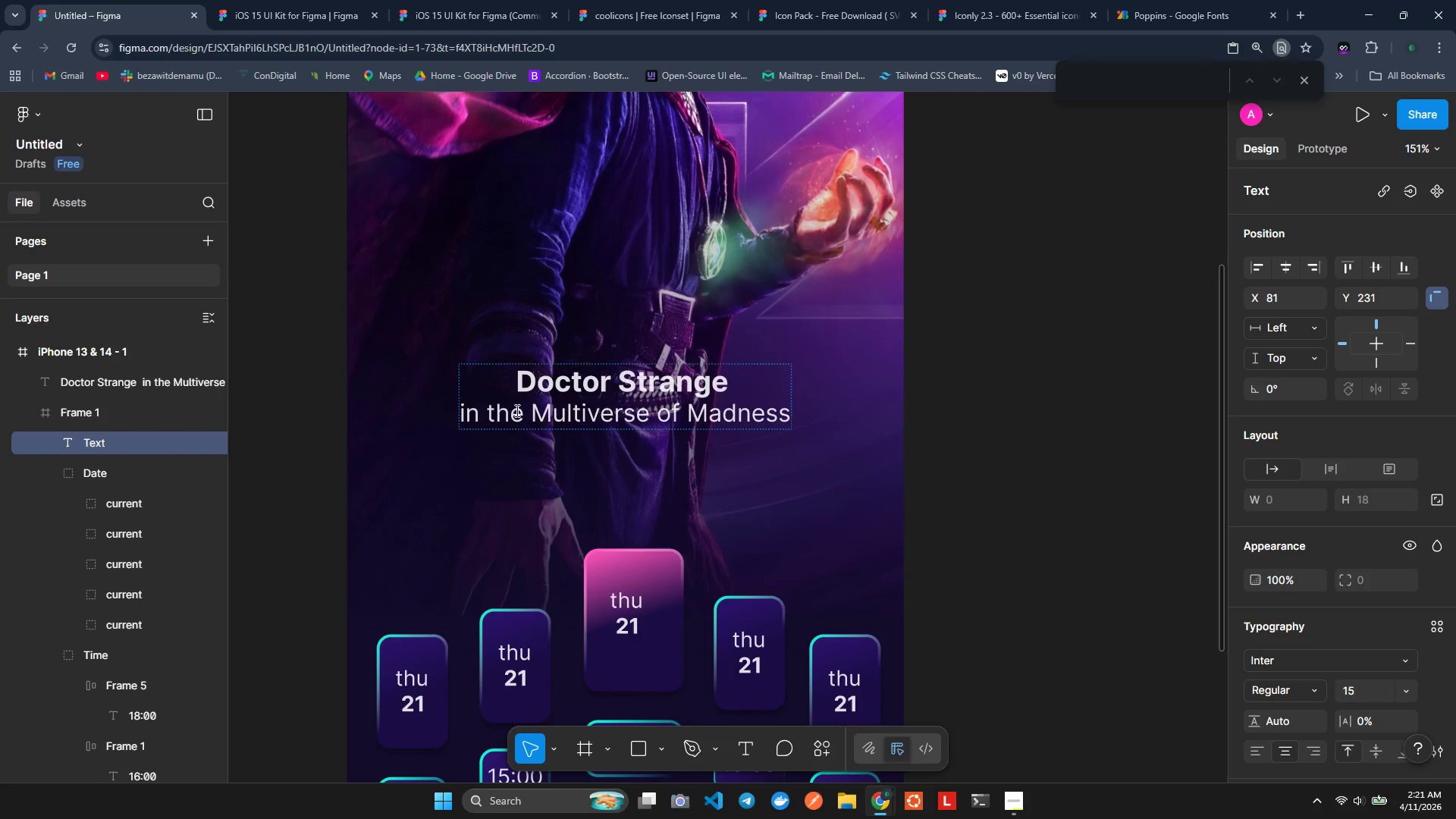 
left_click([532, 425])
 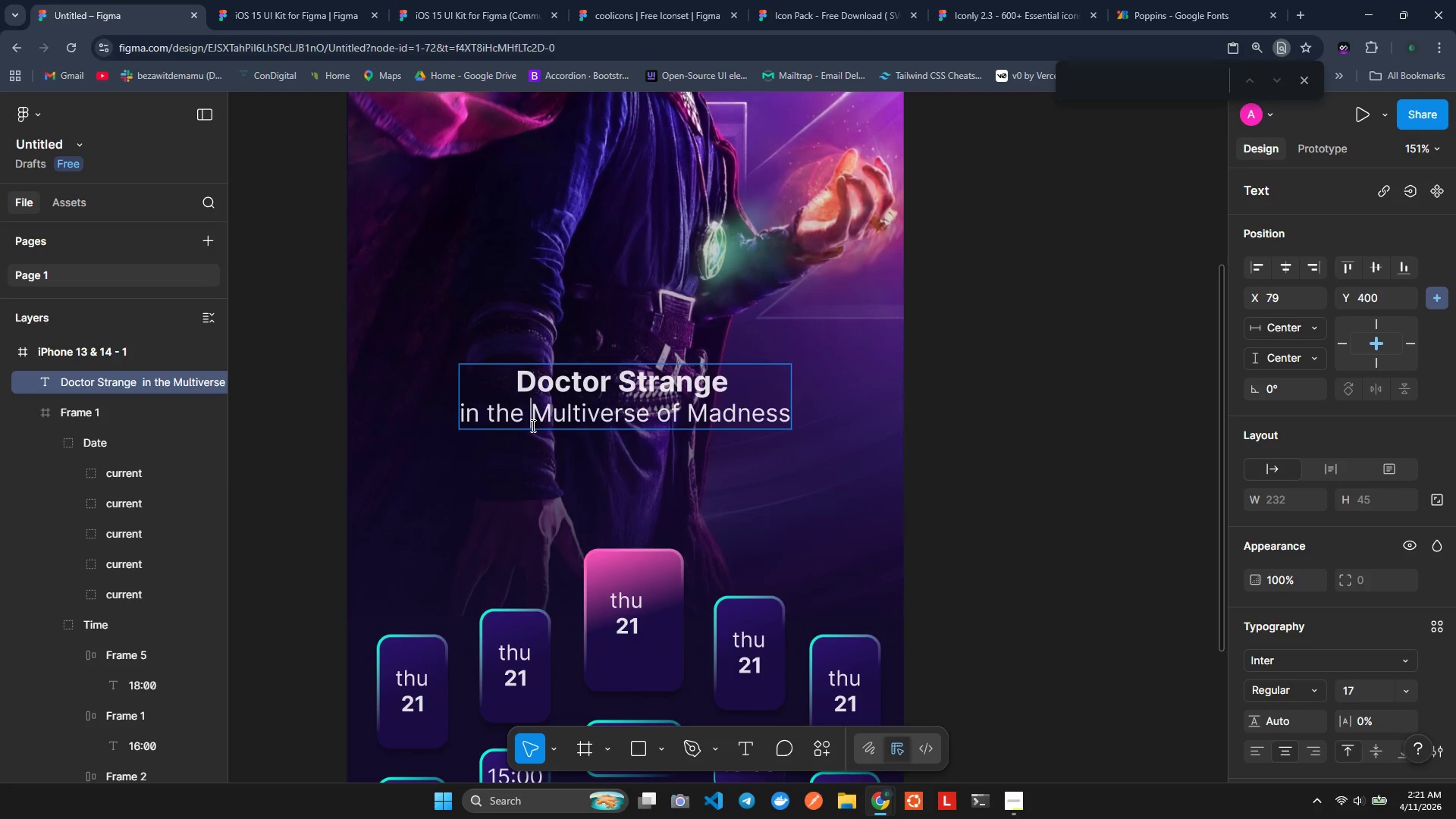 
key(Control+A)
 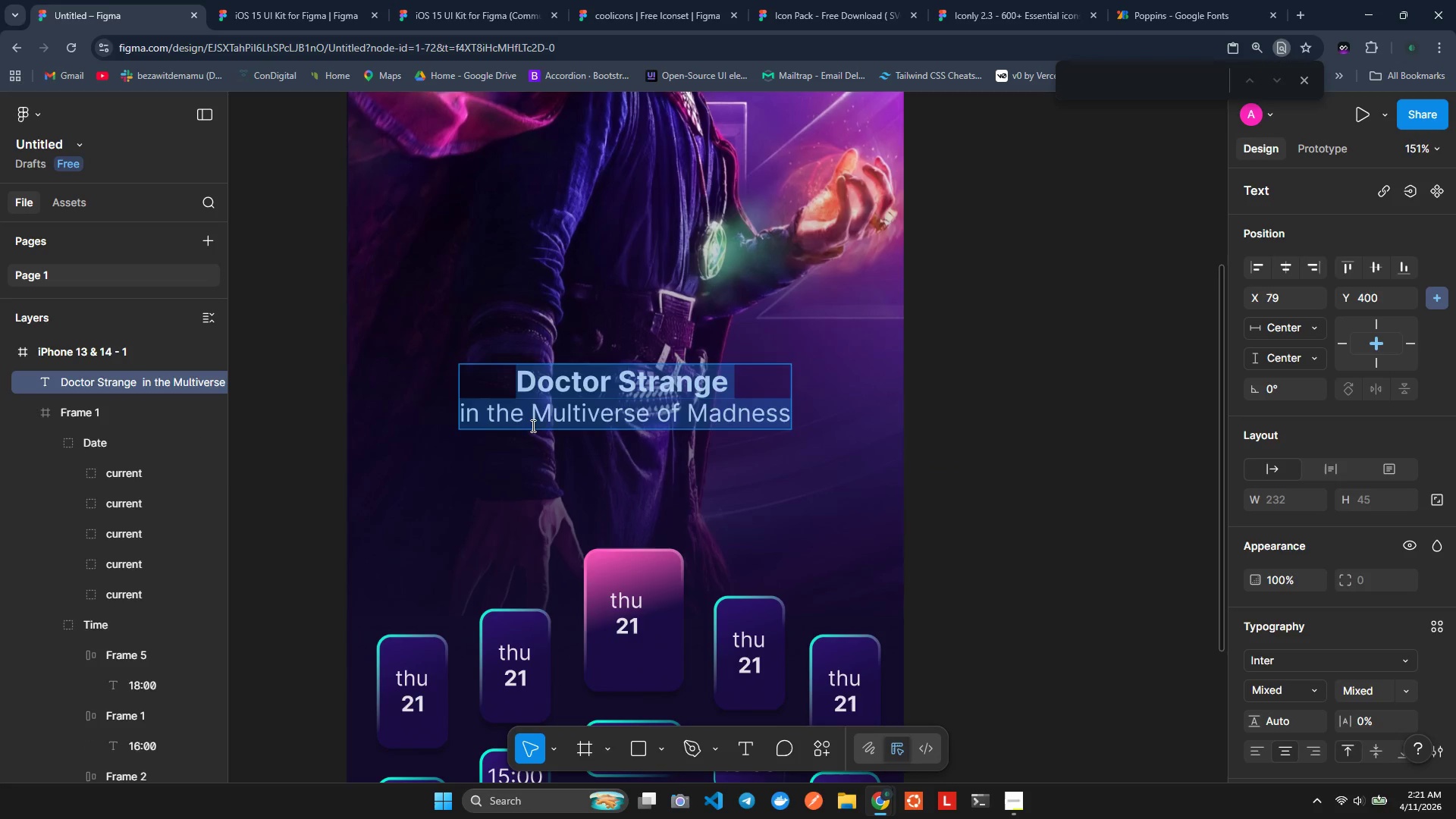 
key(Control+X)
 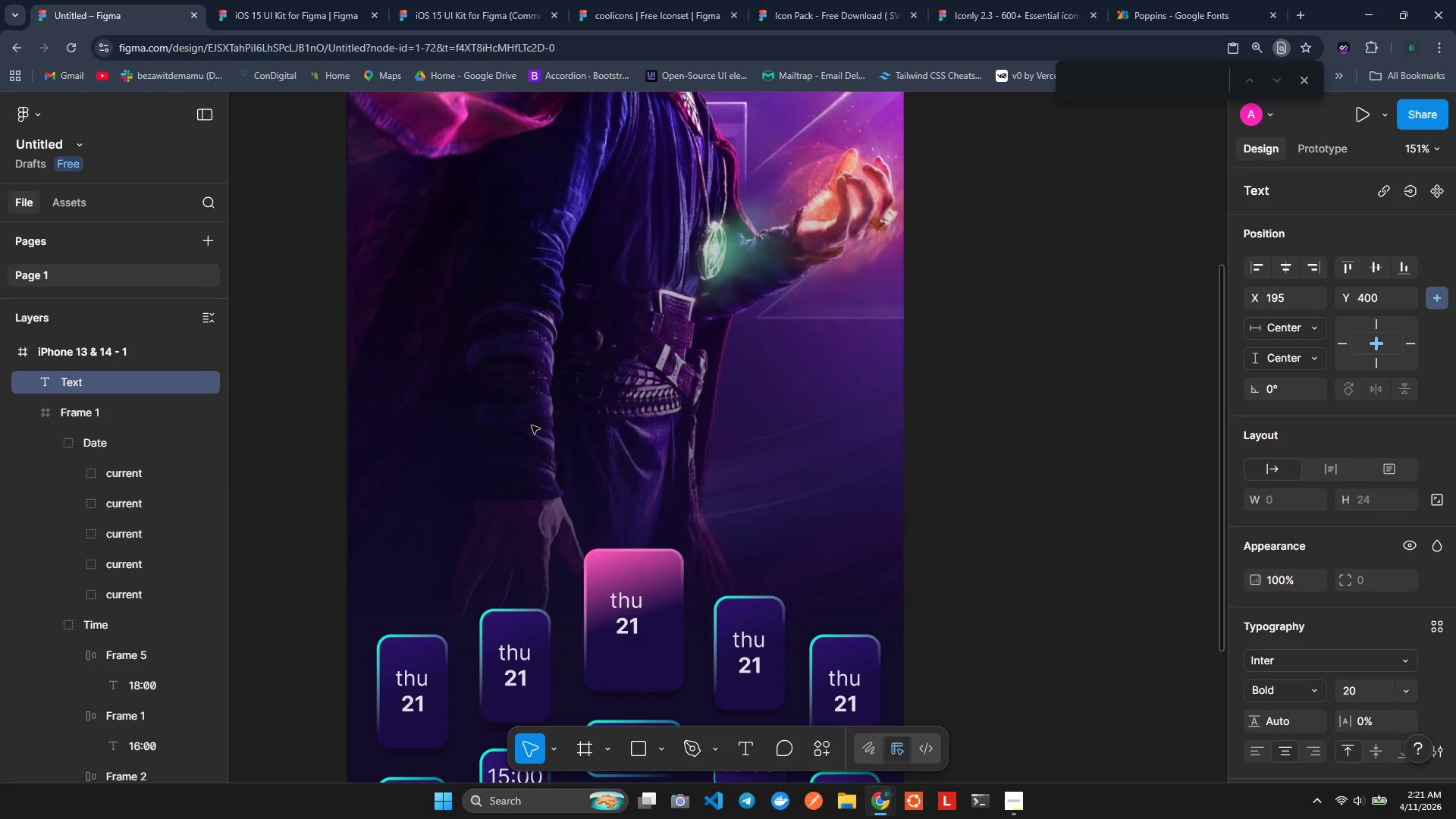 
key(Control+Z)
 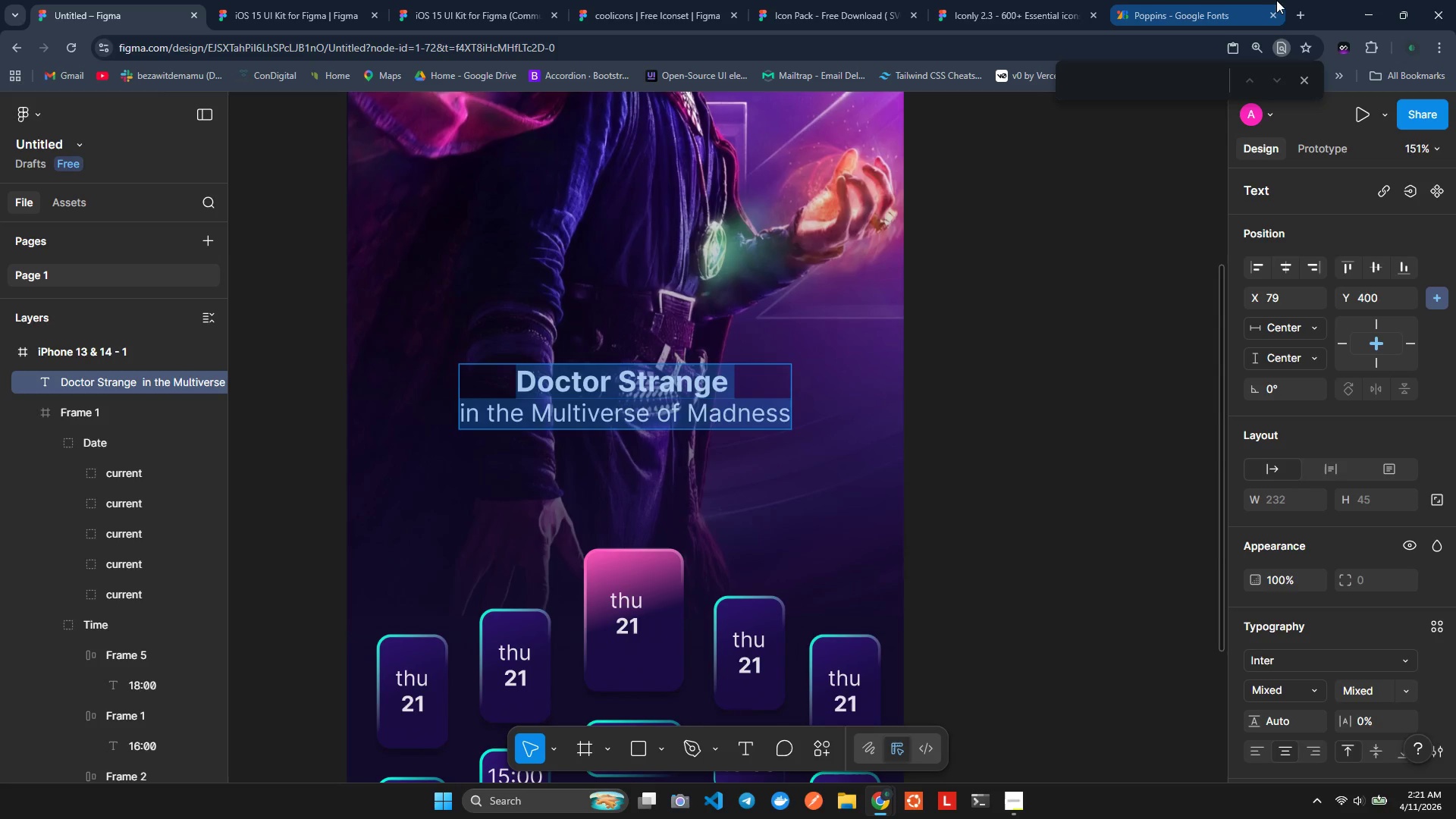 
left_click([1307, 5])
 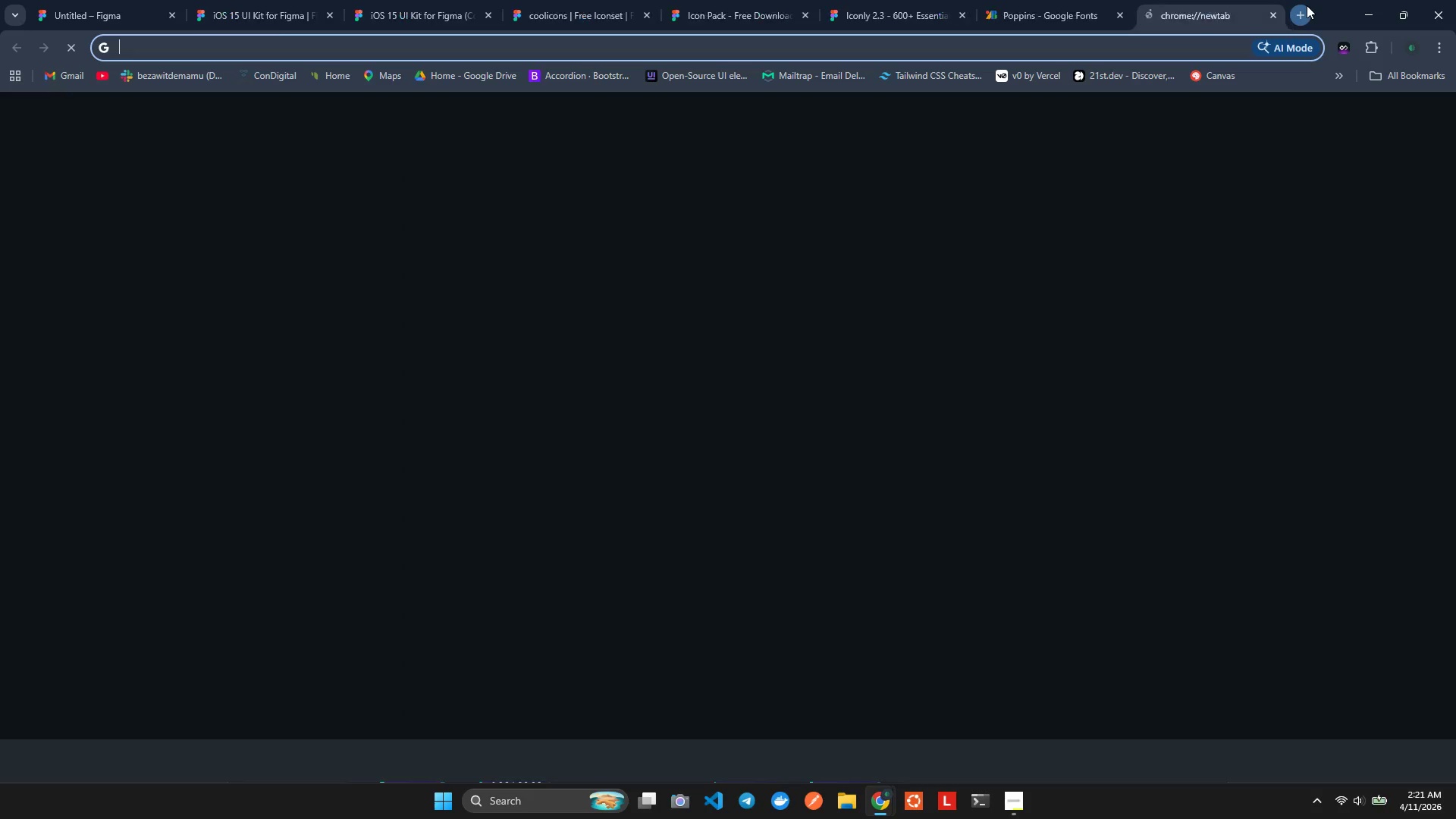 
key(Control+ControlLeft)
 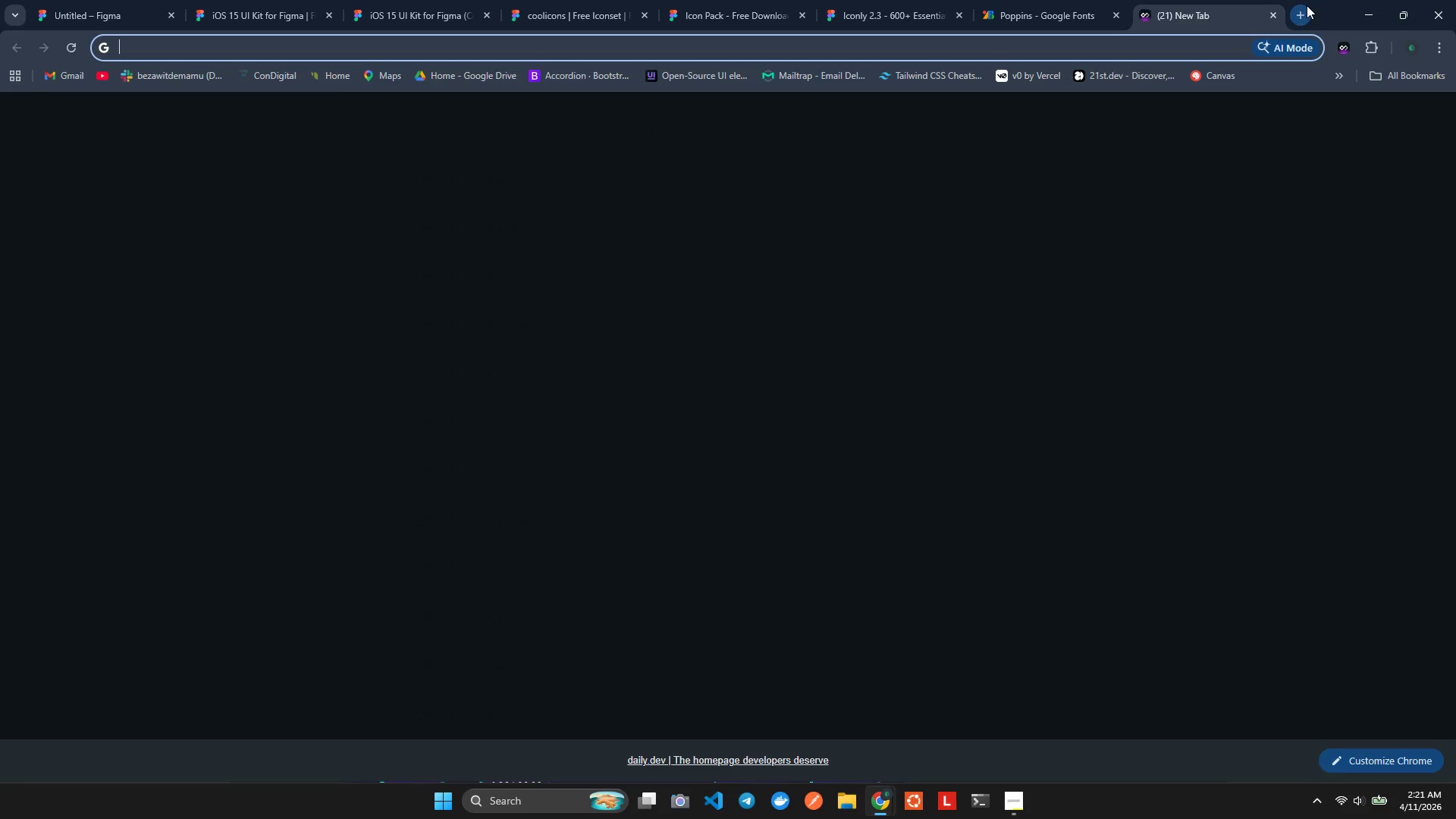 
key(Control+V)
 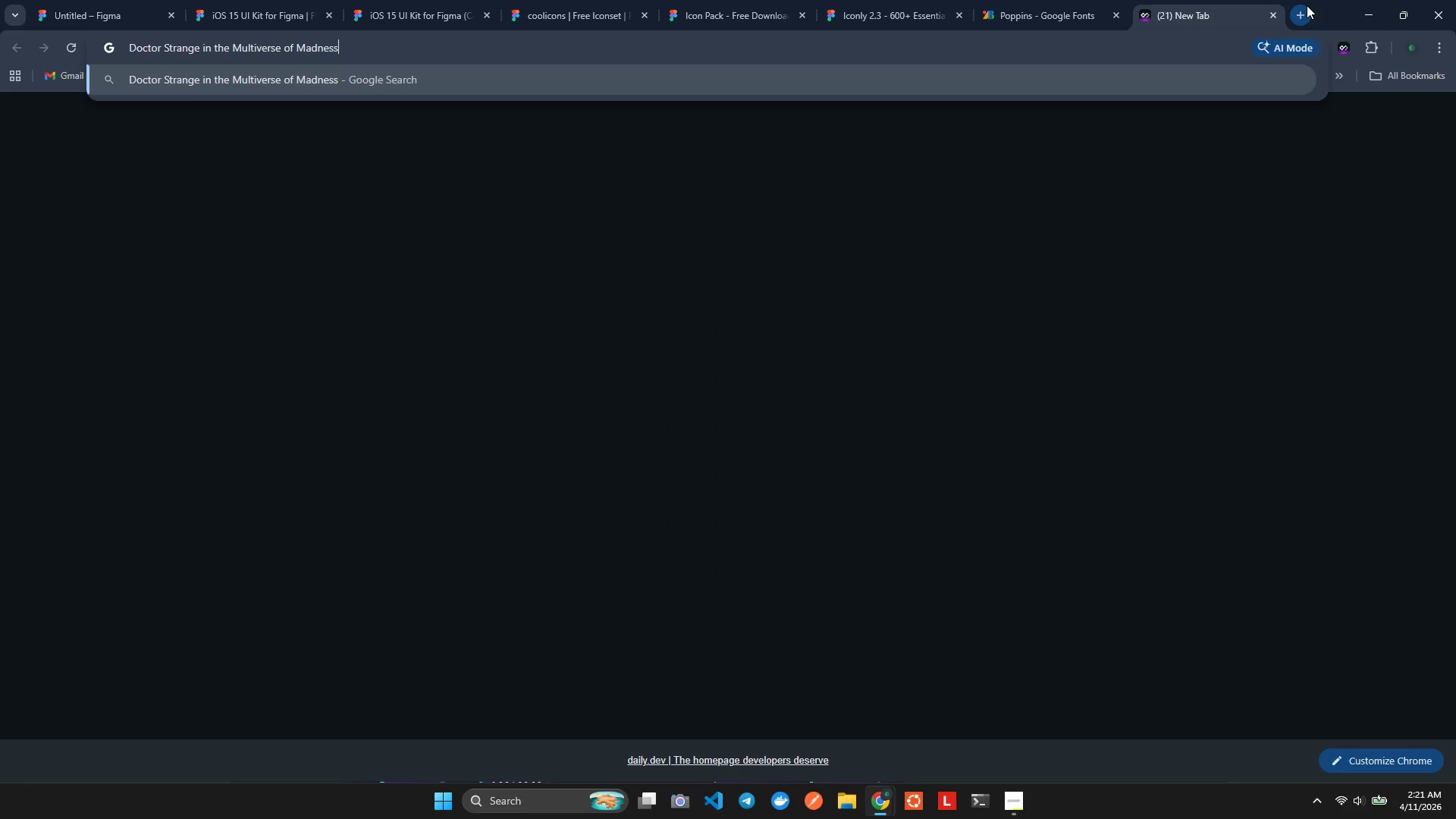 
key(Enter)
 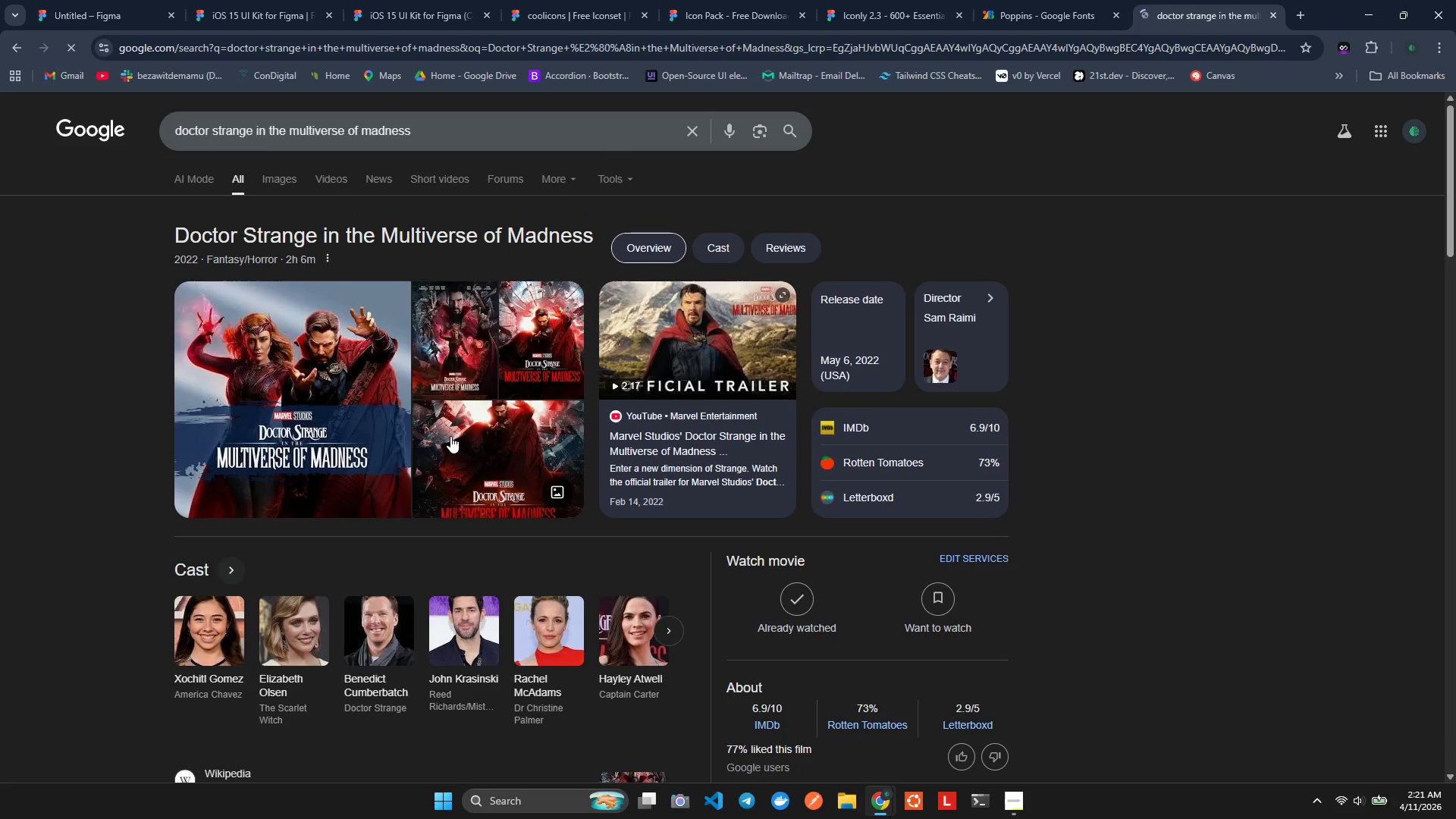 
left_click([185, 176])
 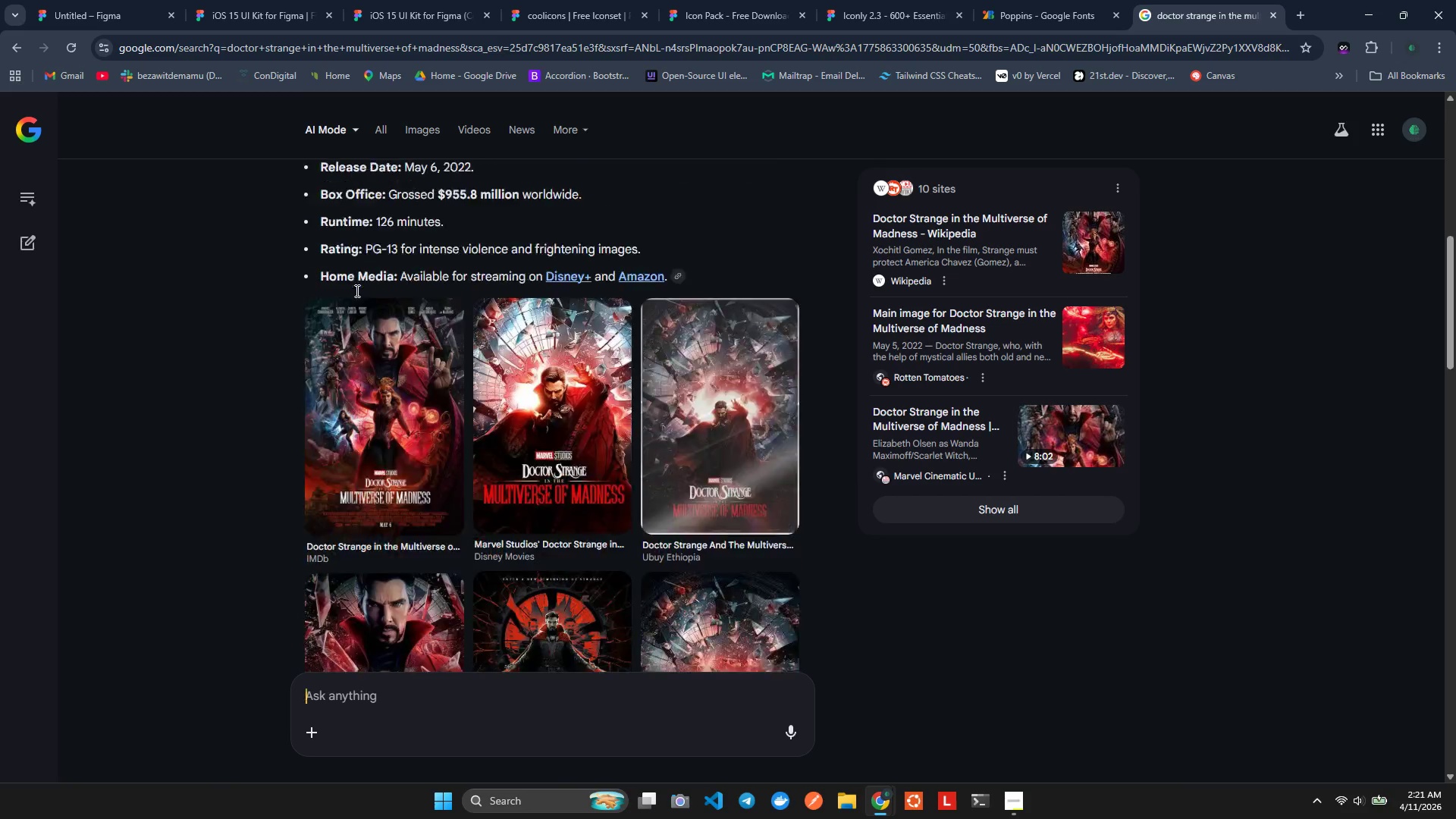 
wait(14.34)
 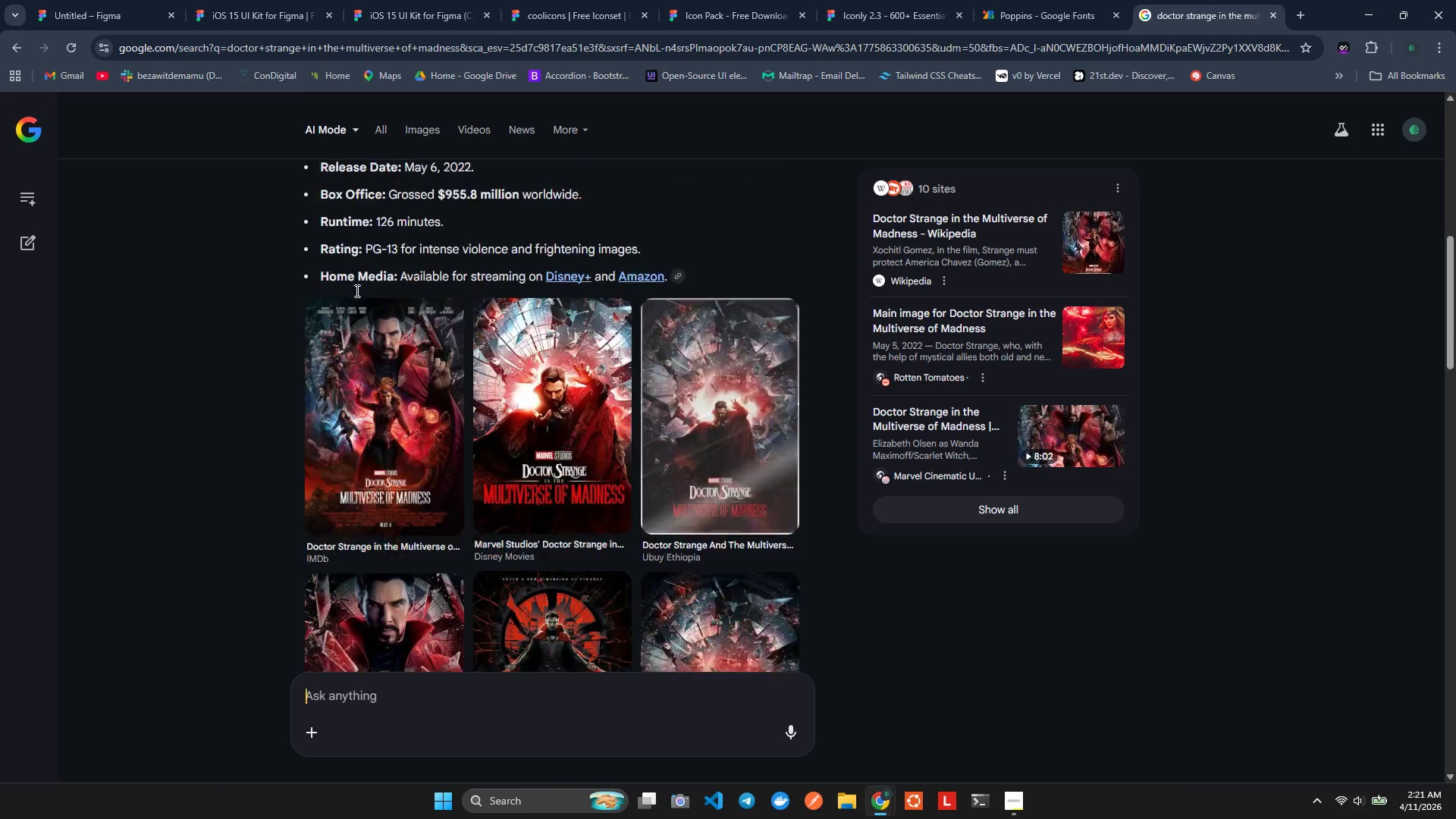 
left_click([380, 123])
 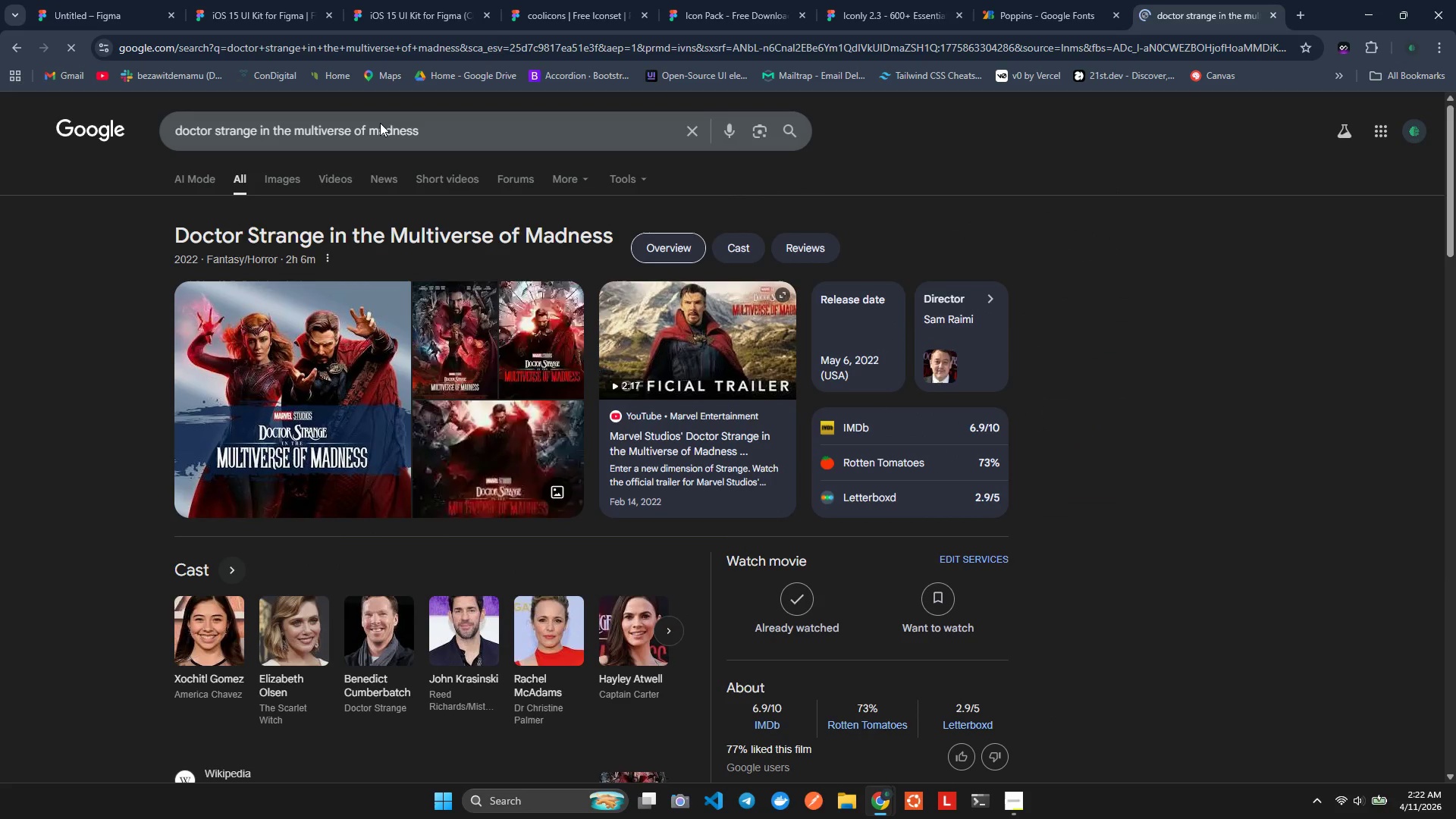 
mouse_move([243, 461])
 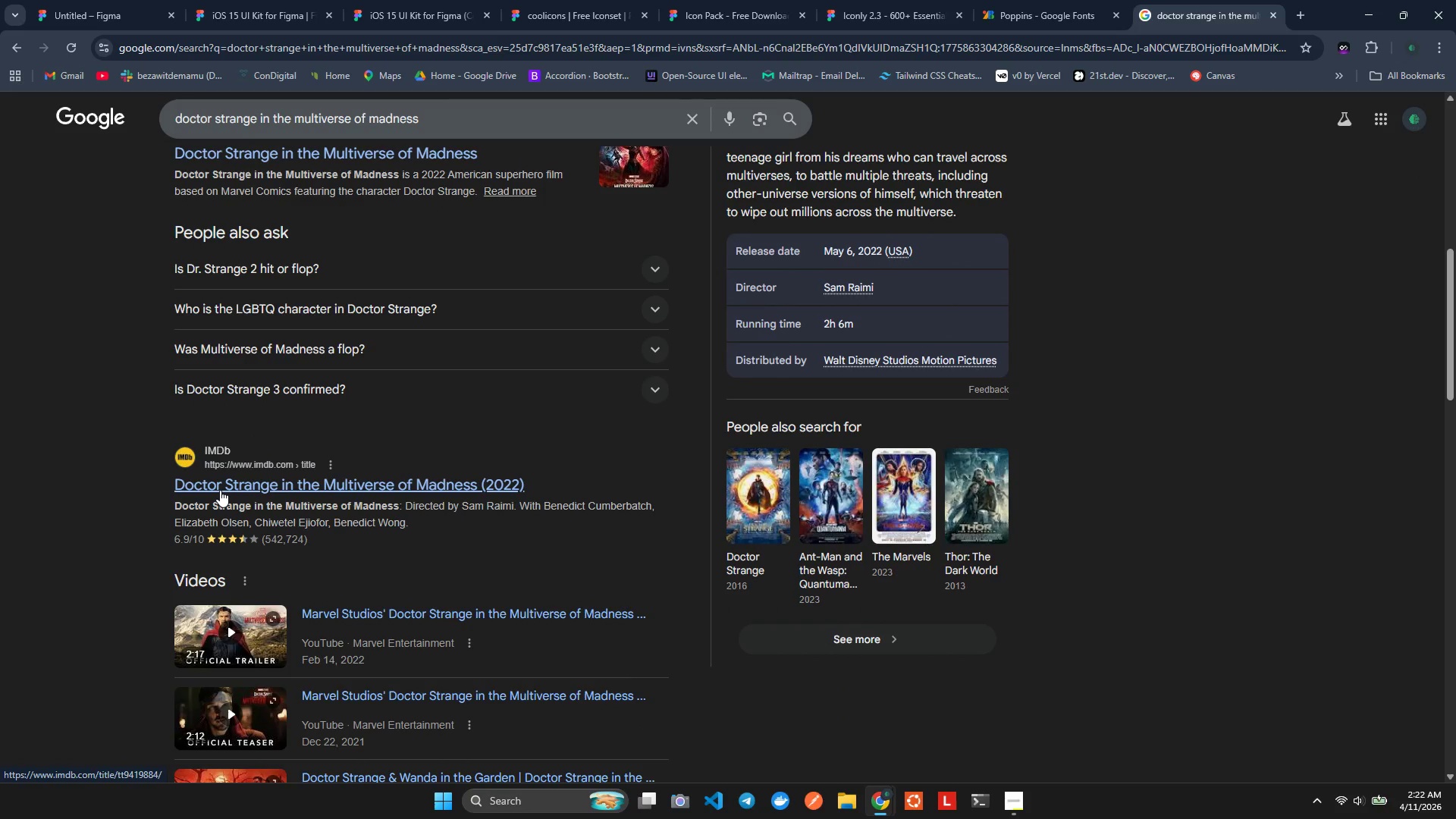 
left_click([220, 490])
 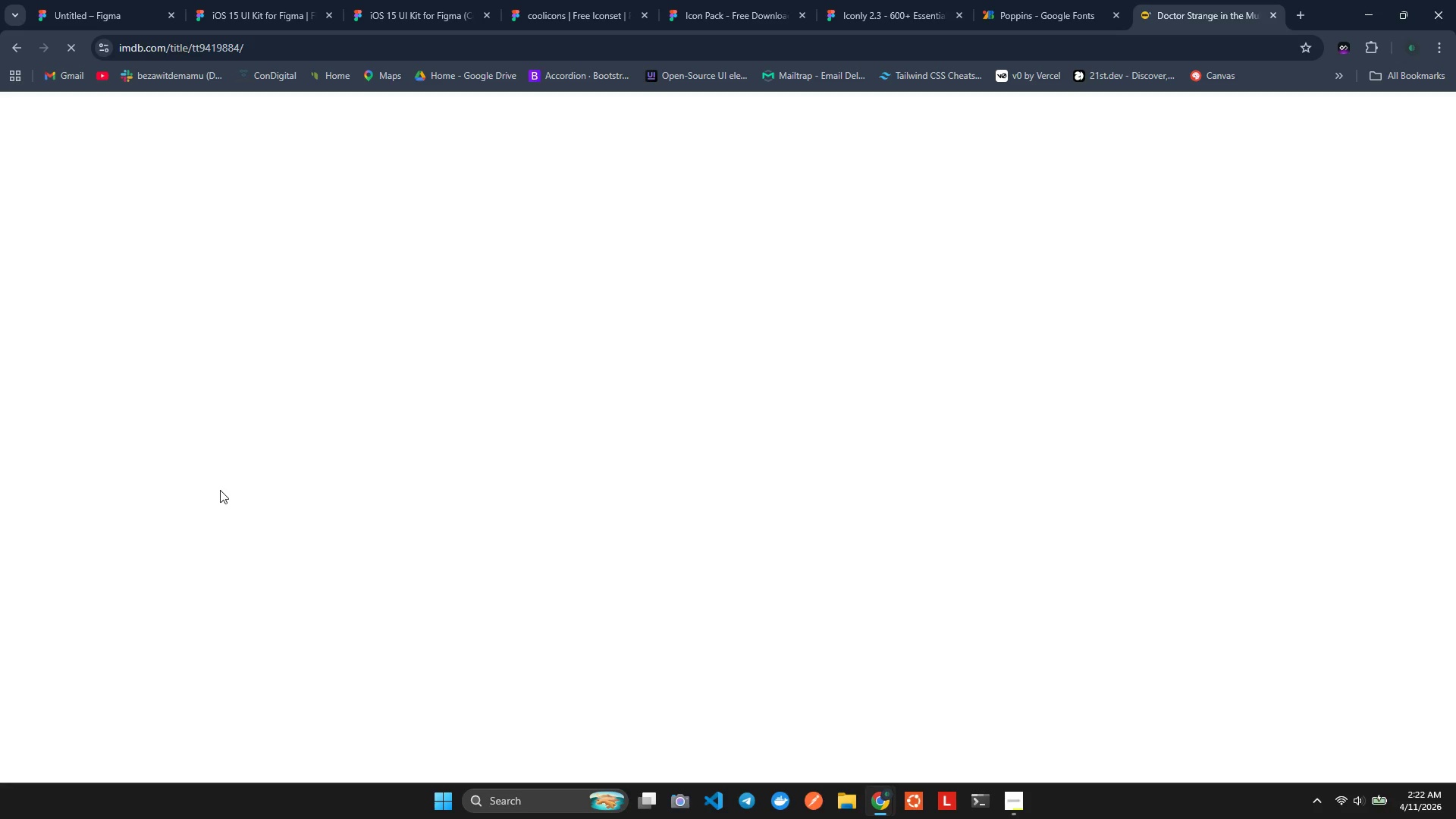 
wait(10.92)
 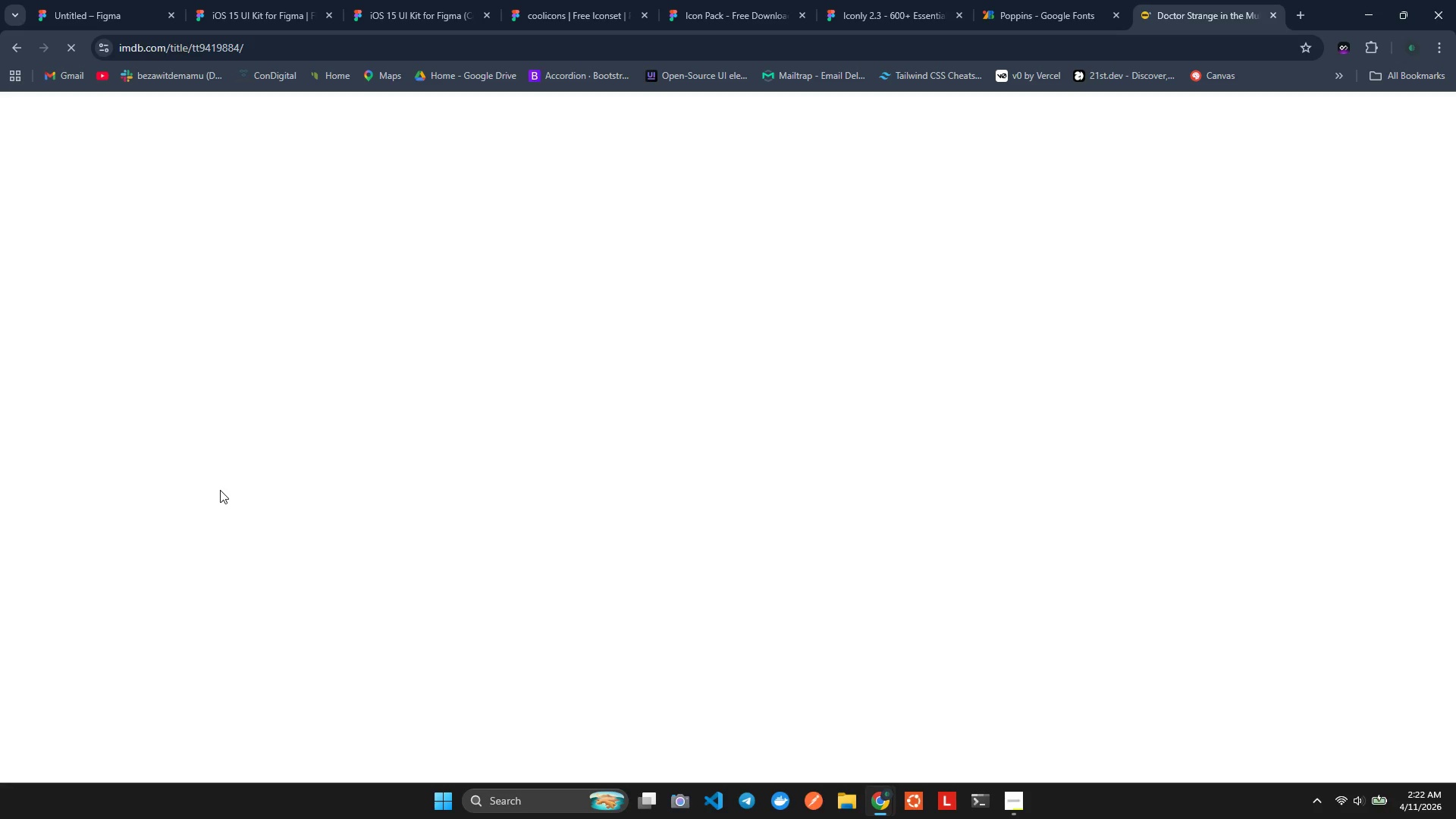 
left_click_drag(start_coordinate=[259, 421], to_coordinate=[414, 453])
 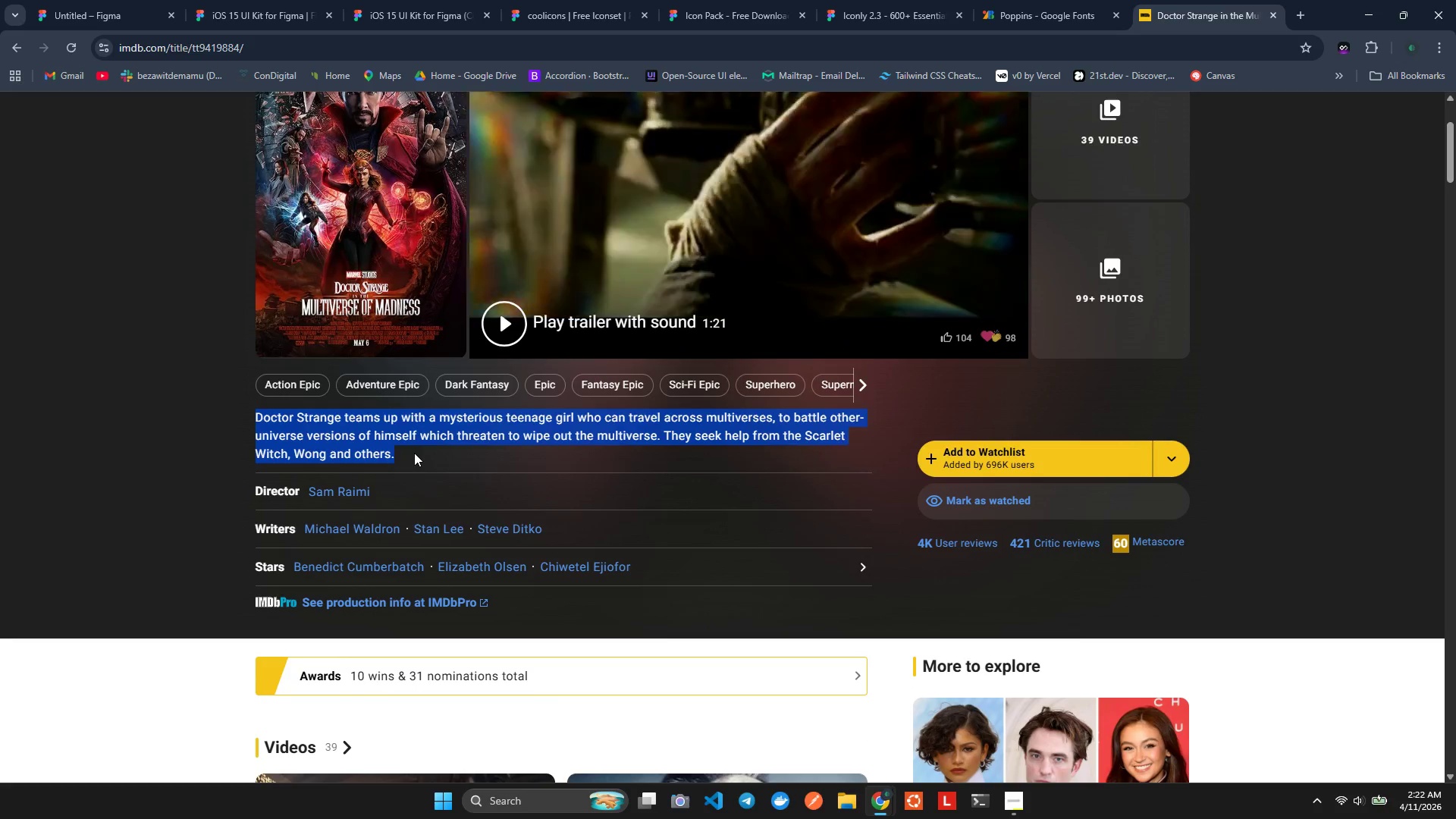 
key(Control+C)
 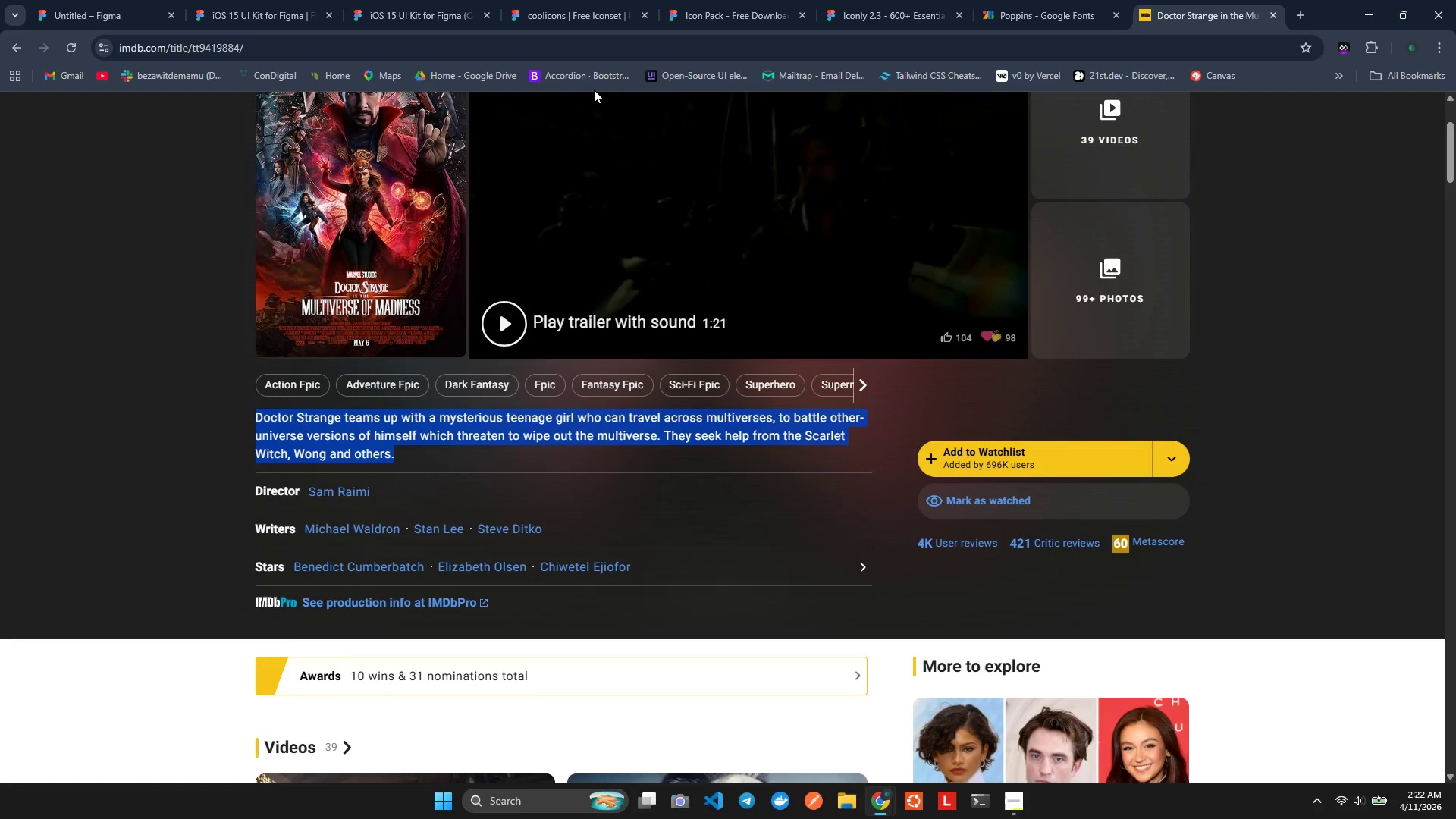 
key(Alt+AltLeft)
 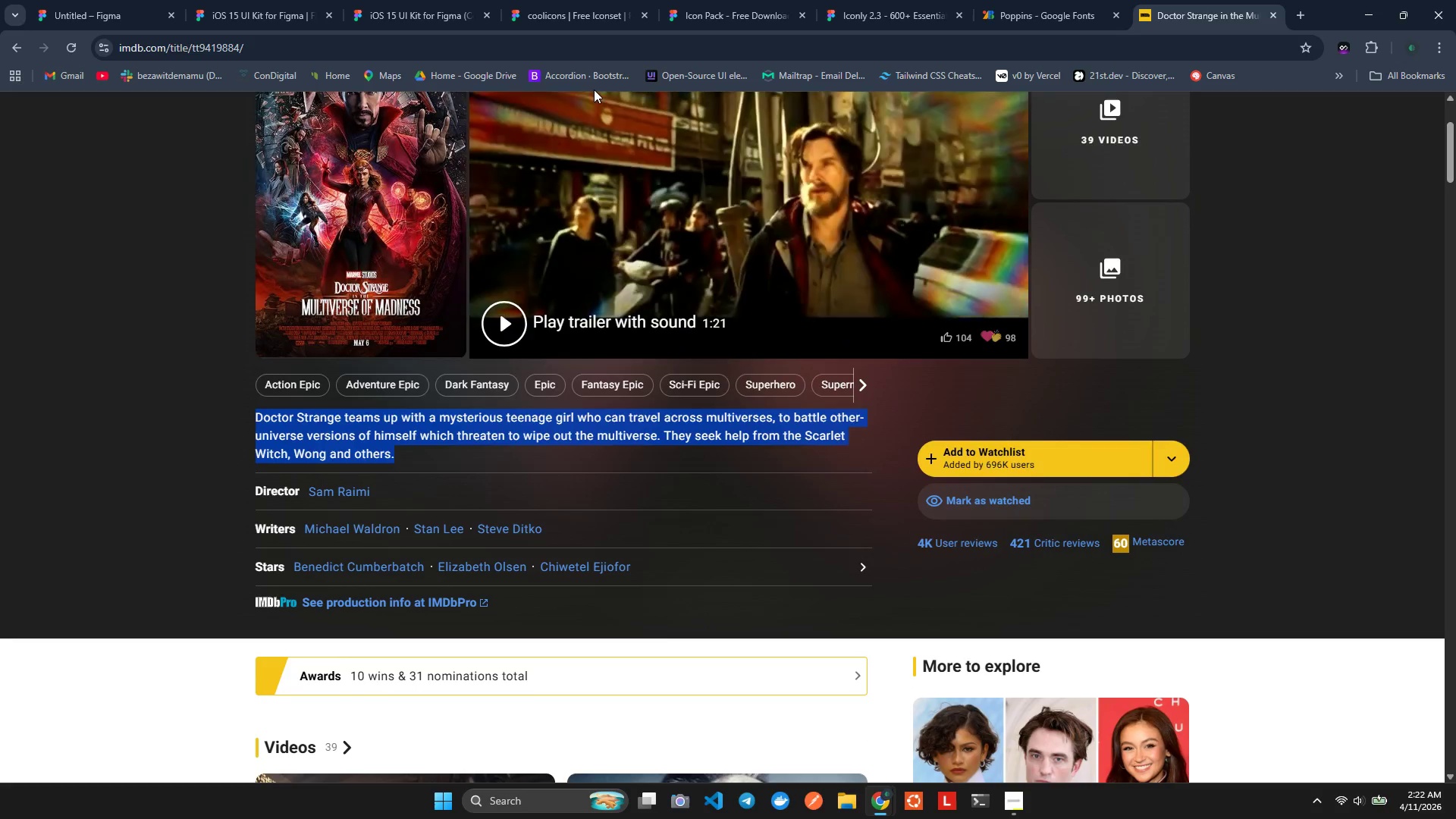 
key(Alt+Tab)
 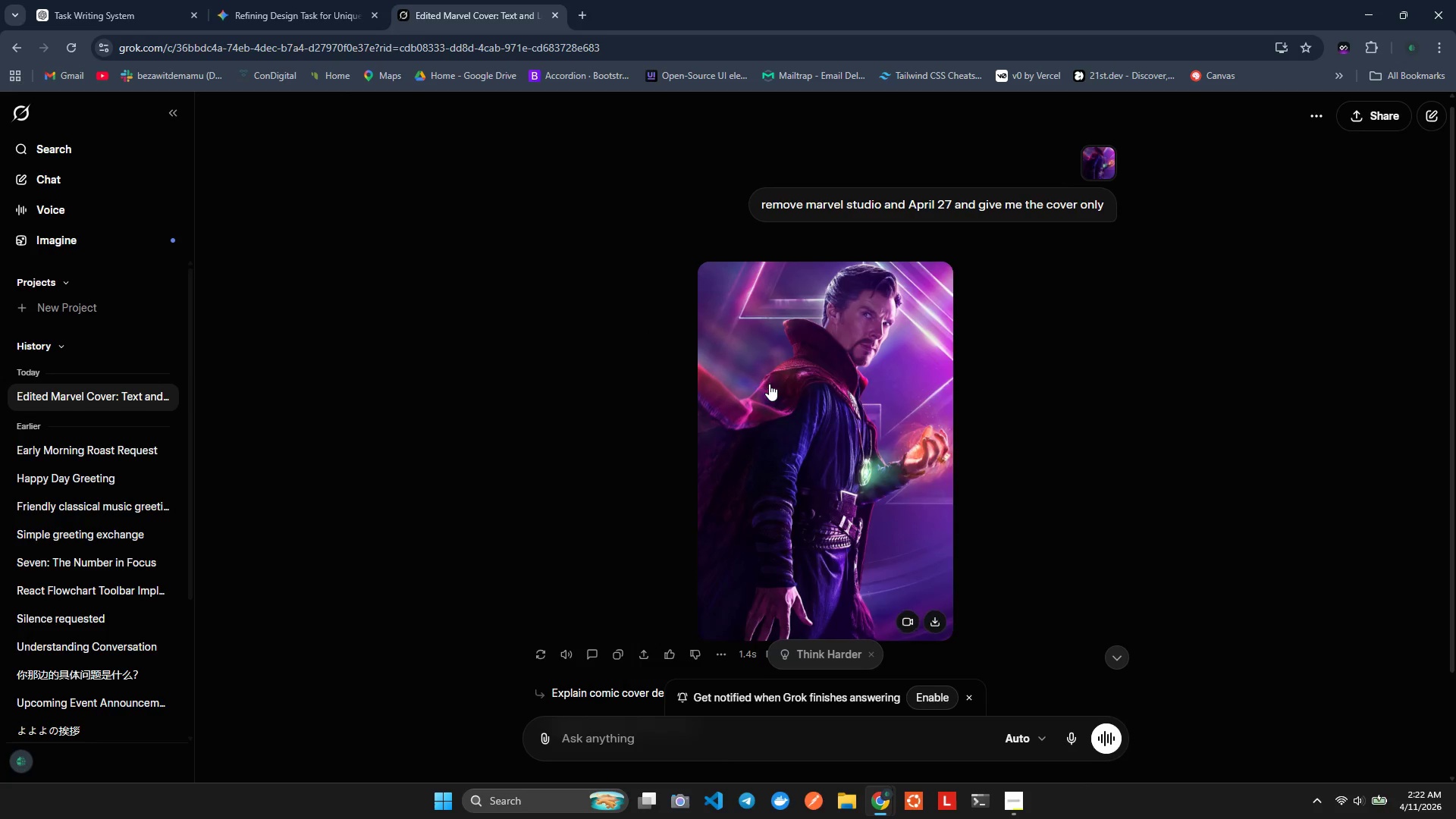 
key(Alt+AltLeft)
 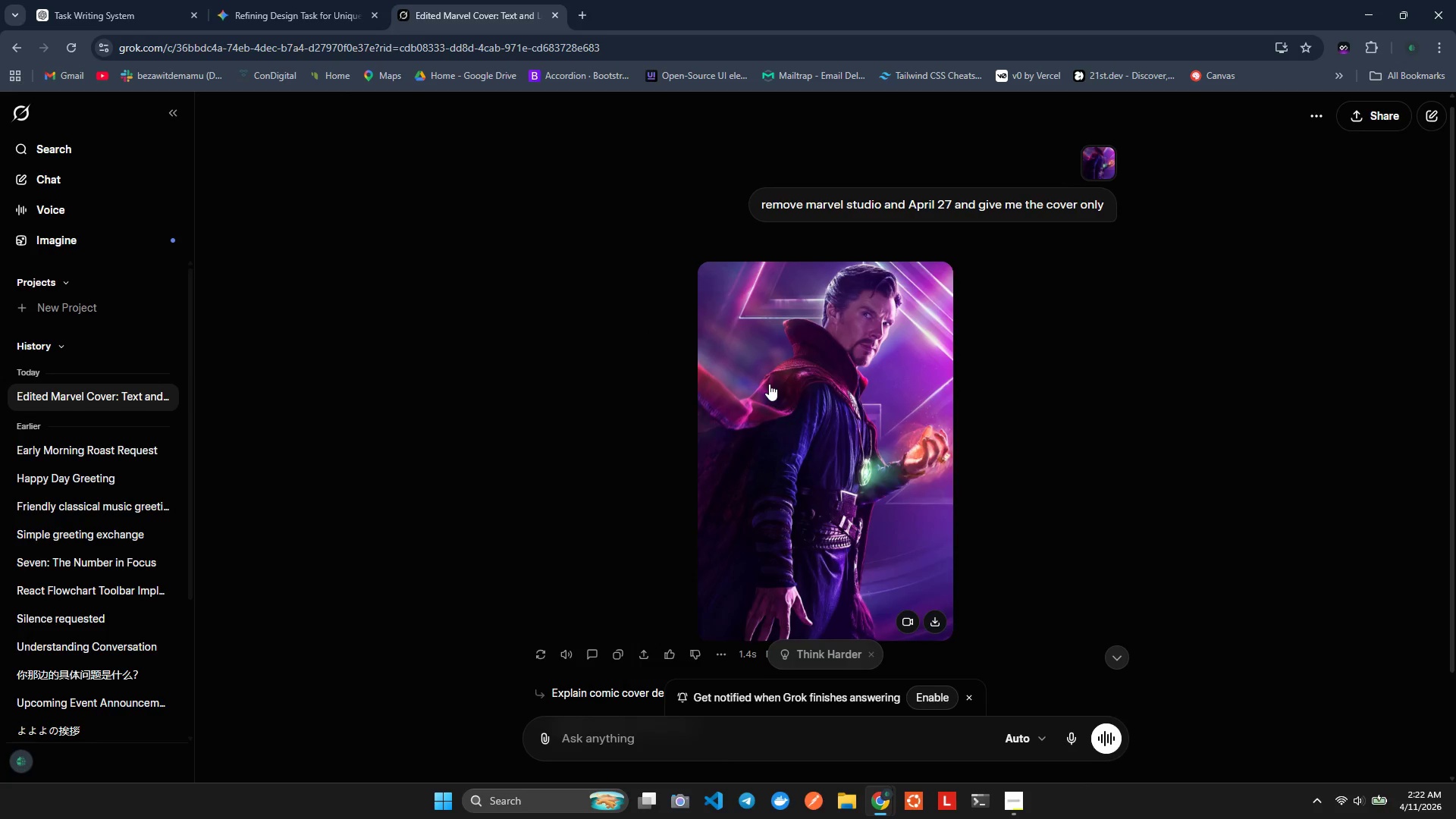 
key(Alt+Tab)
 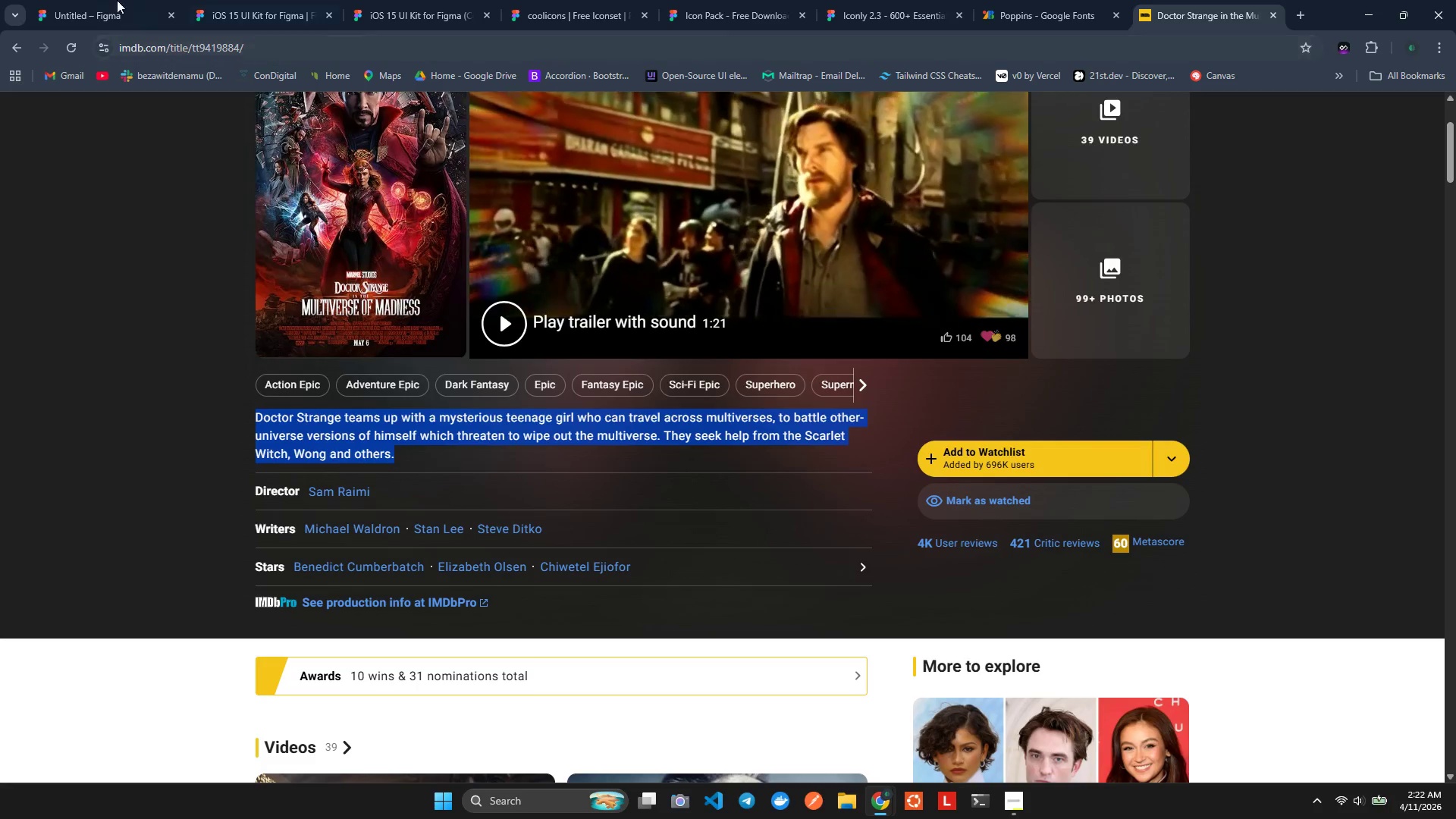 
left_click([50, 0])
 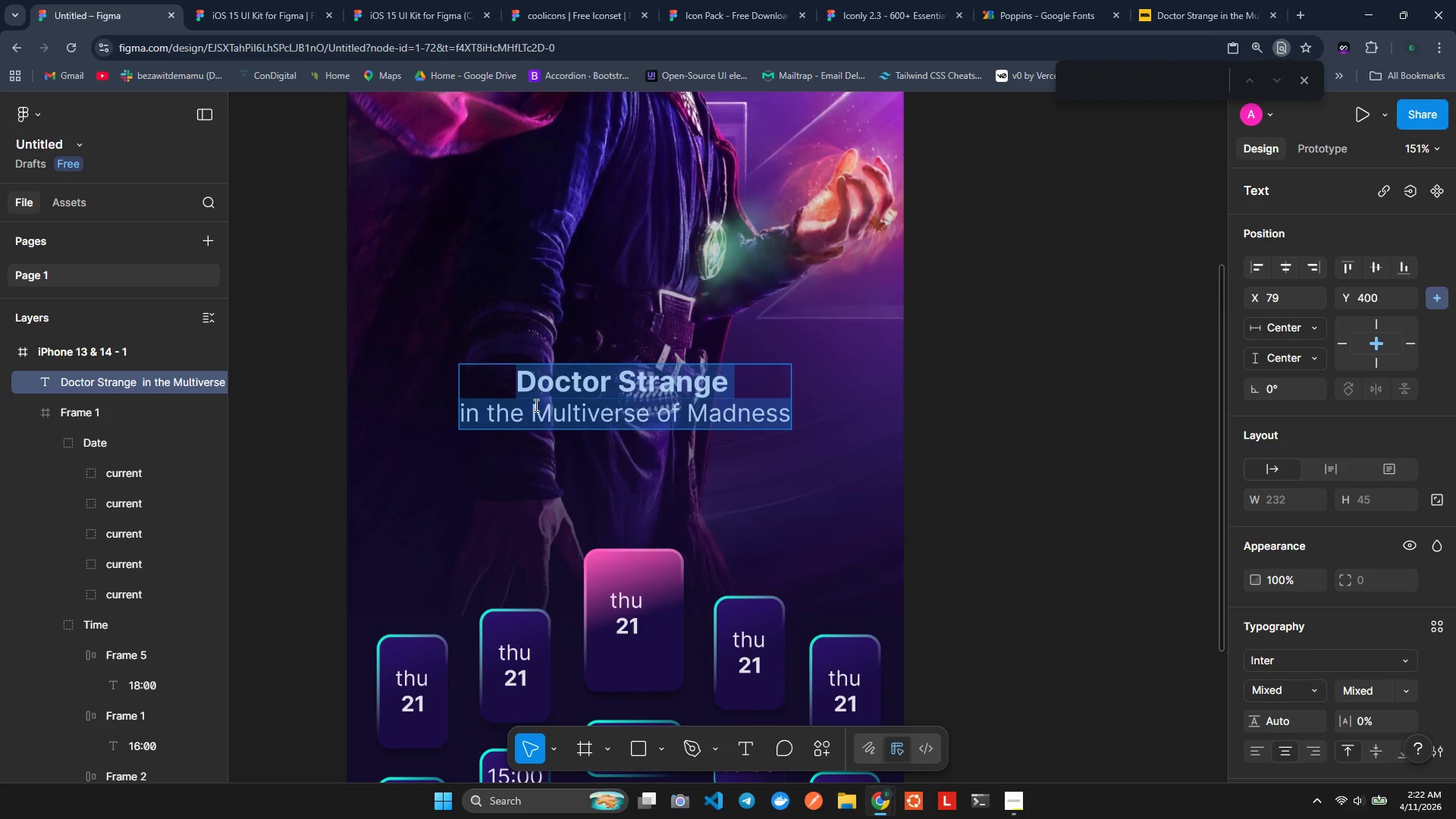 
left_click([544, 493])
 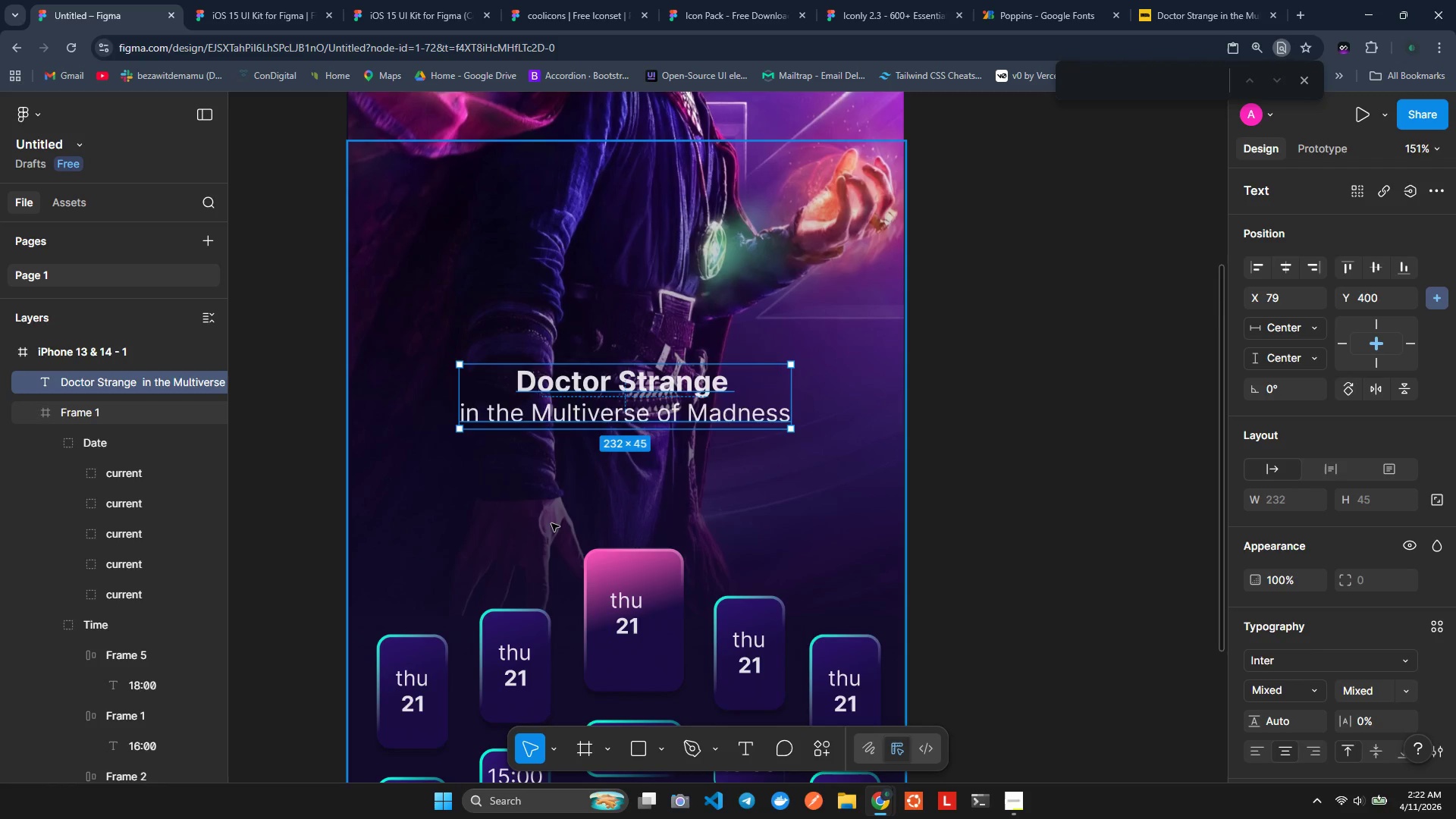 
left_click([551, 523])
 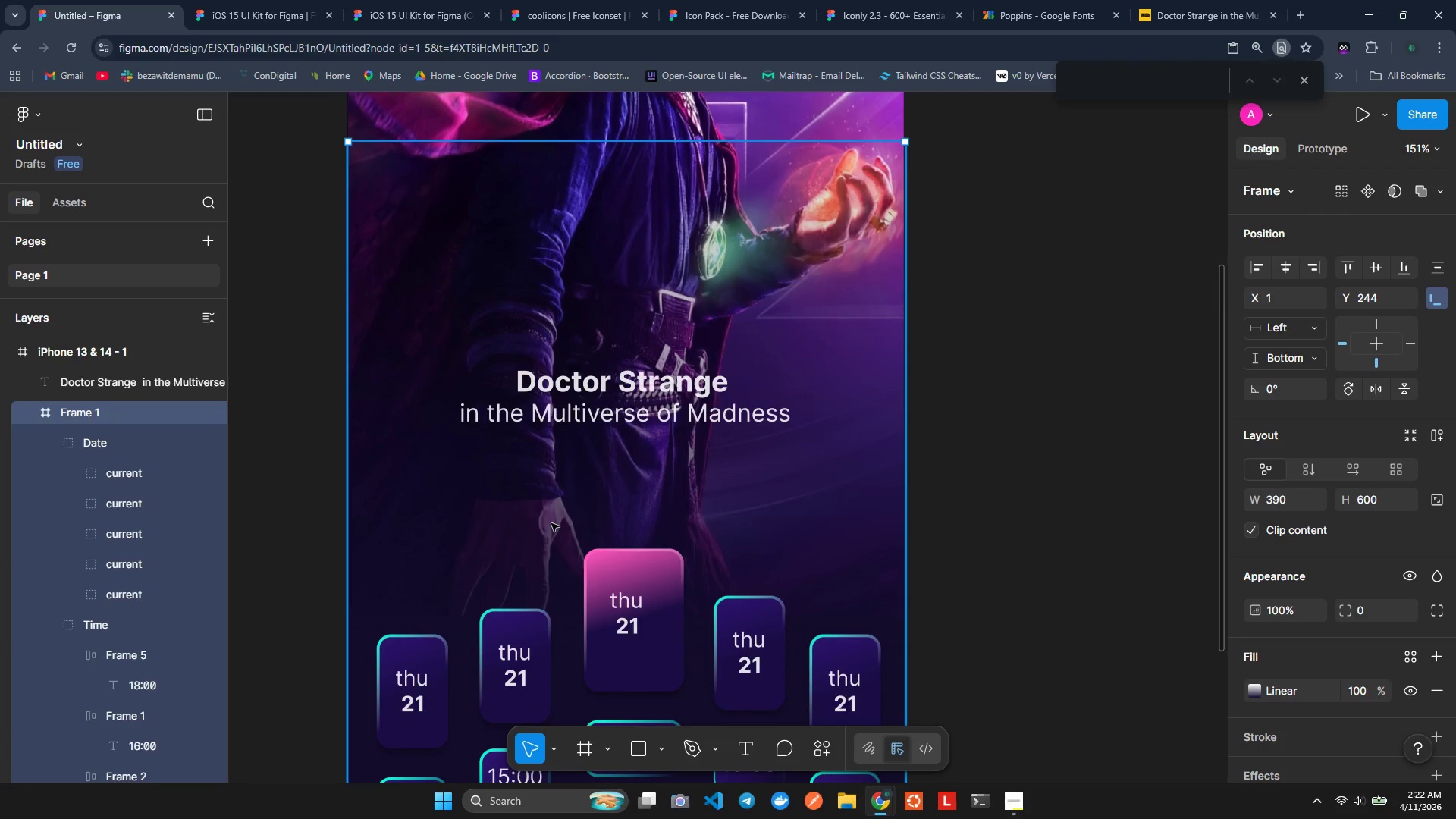 
key(T)
 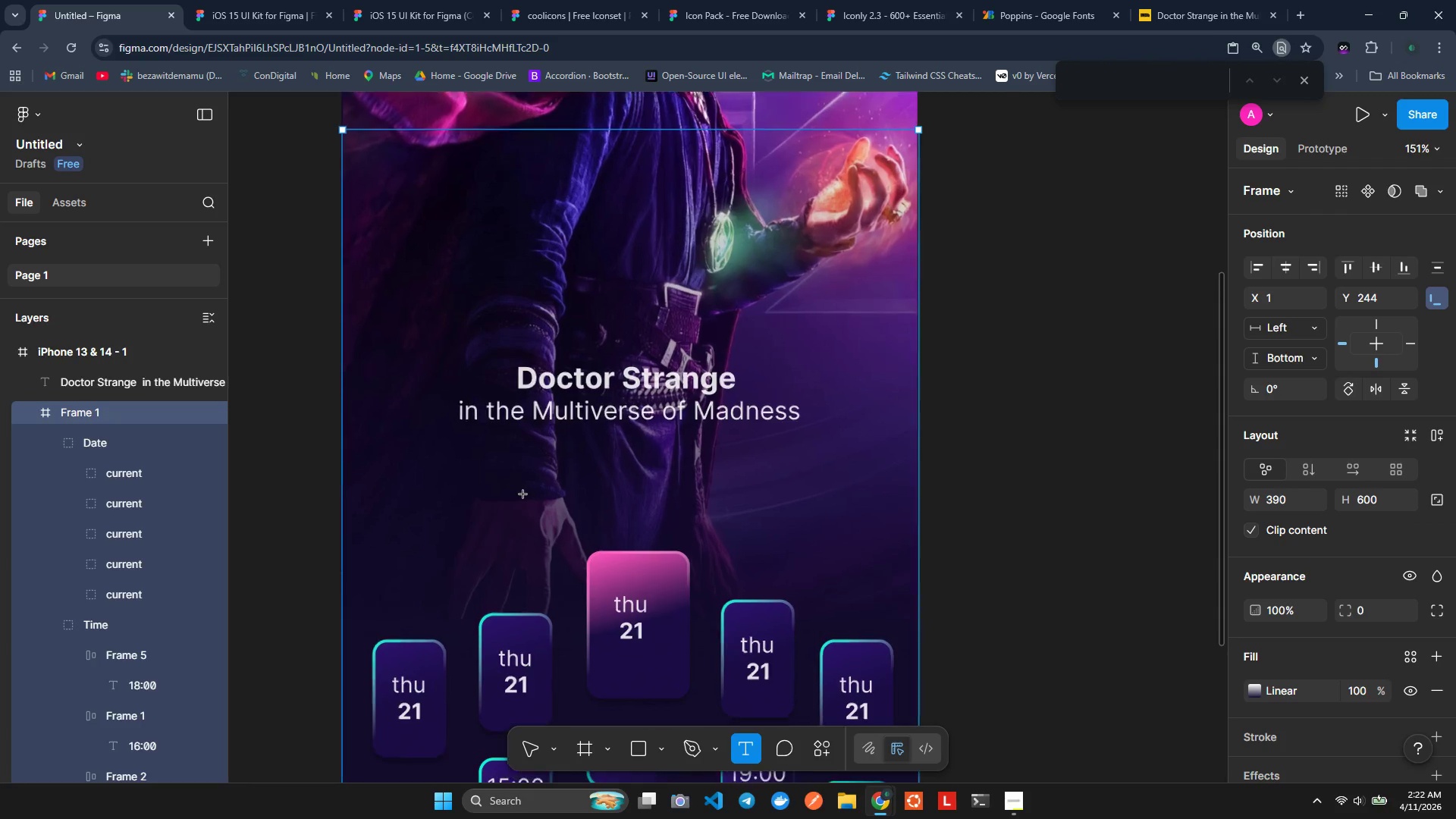 
left_click([523, 494])
 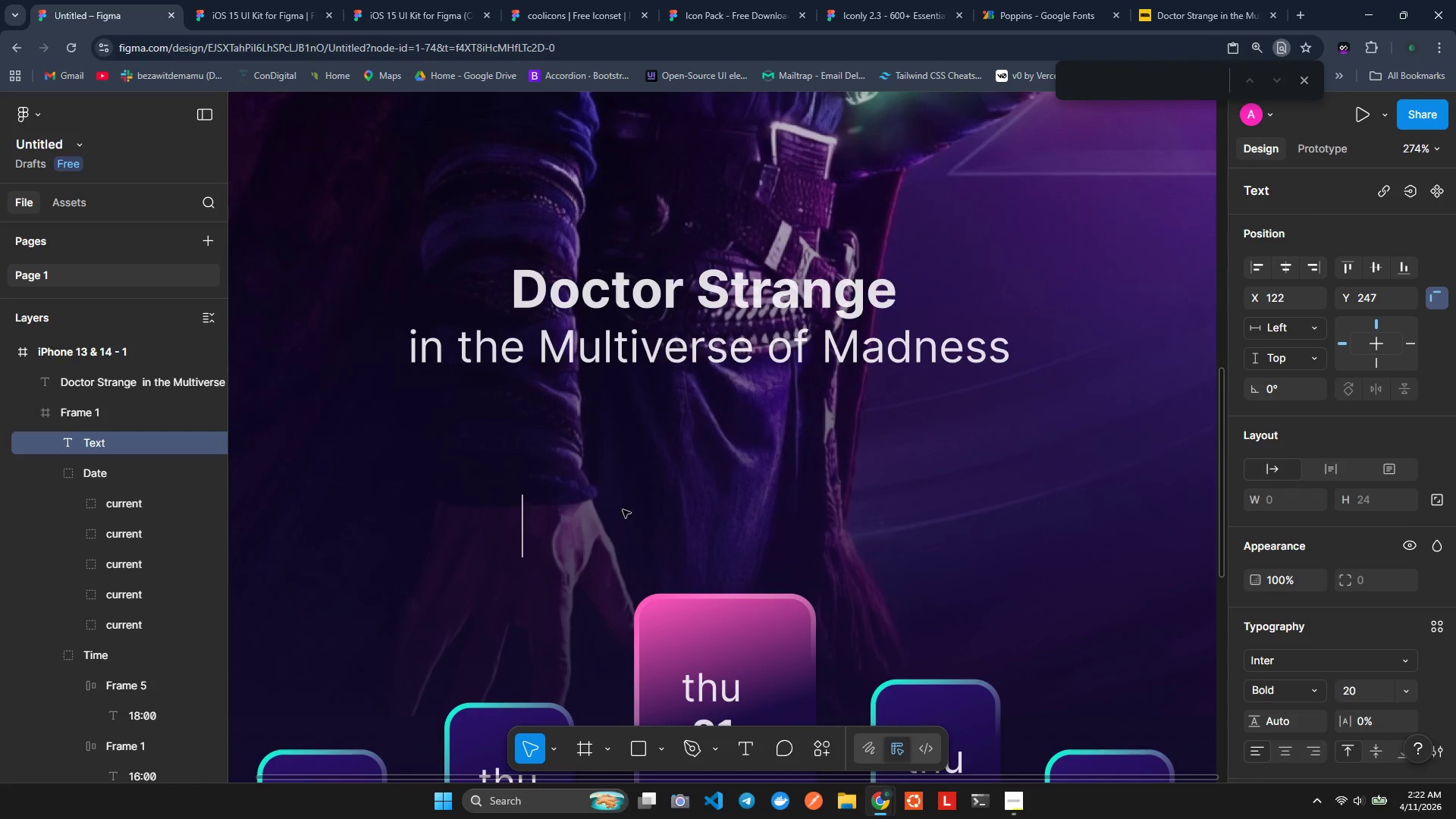 
key(Control+V)
 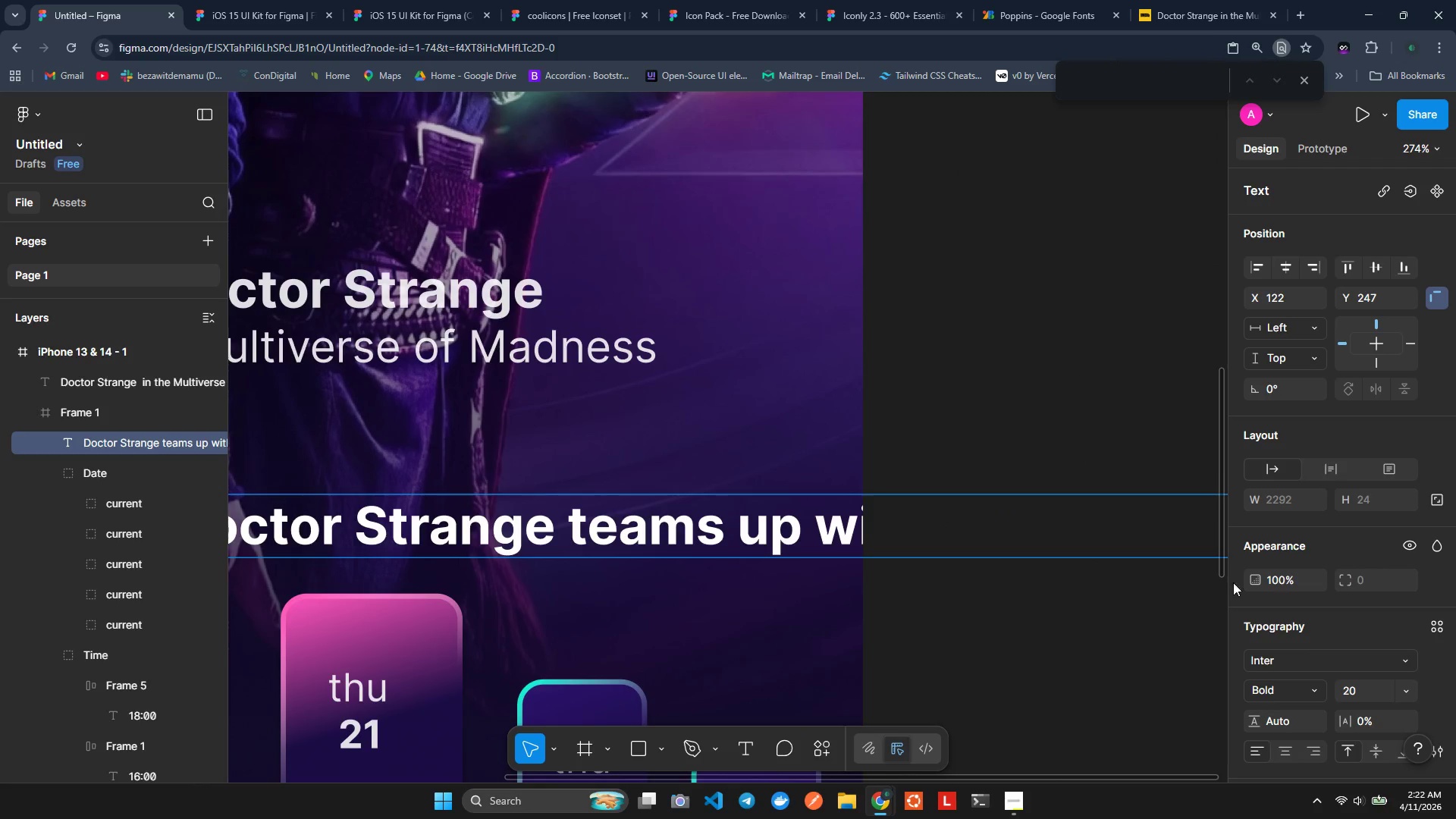 
left_click([824, 583])
 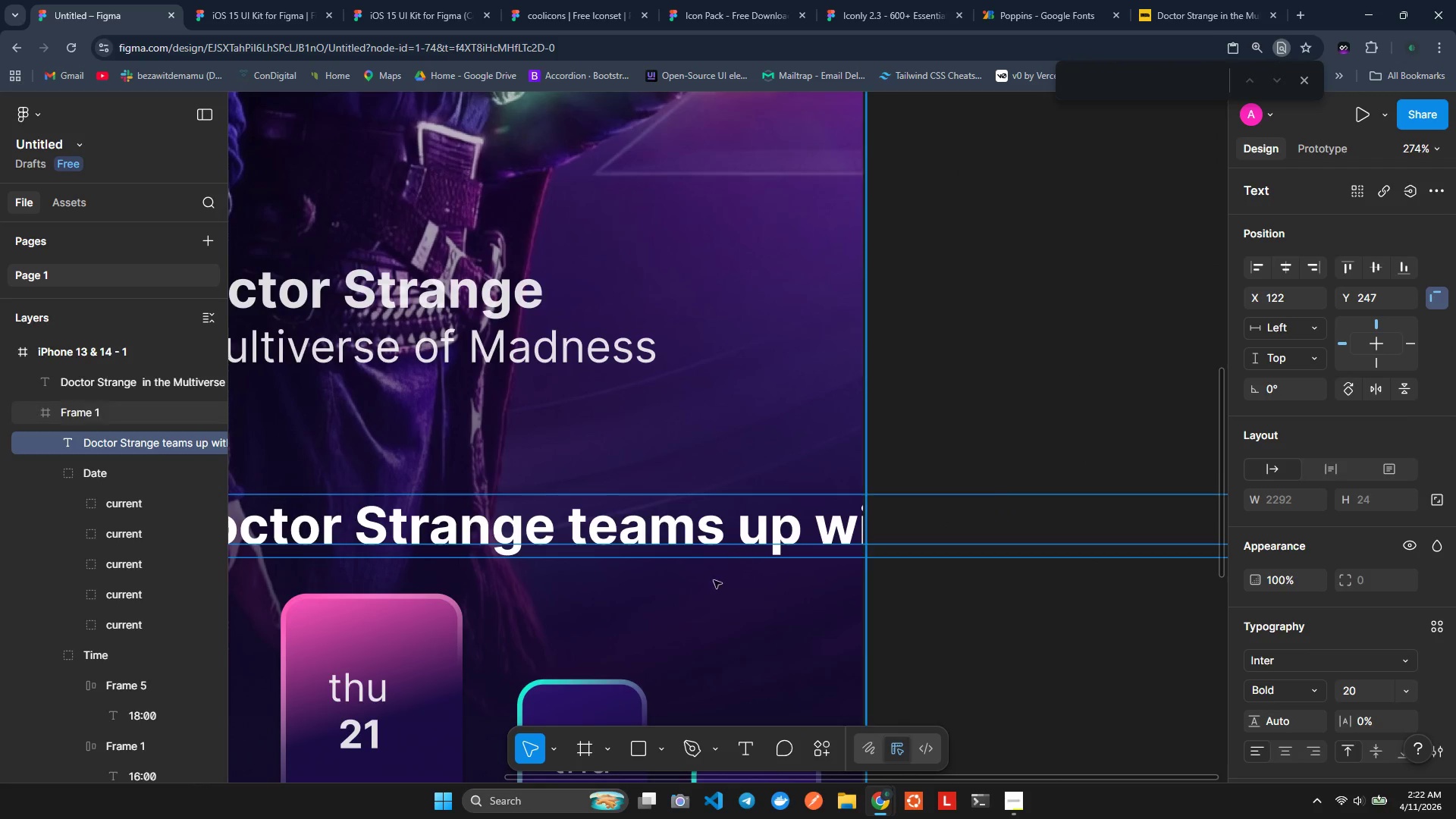 
left_click([717, 597])
 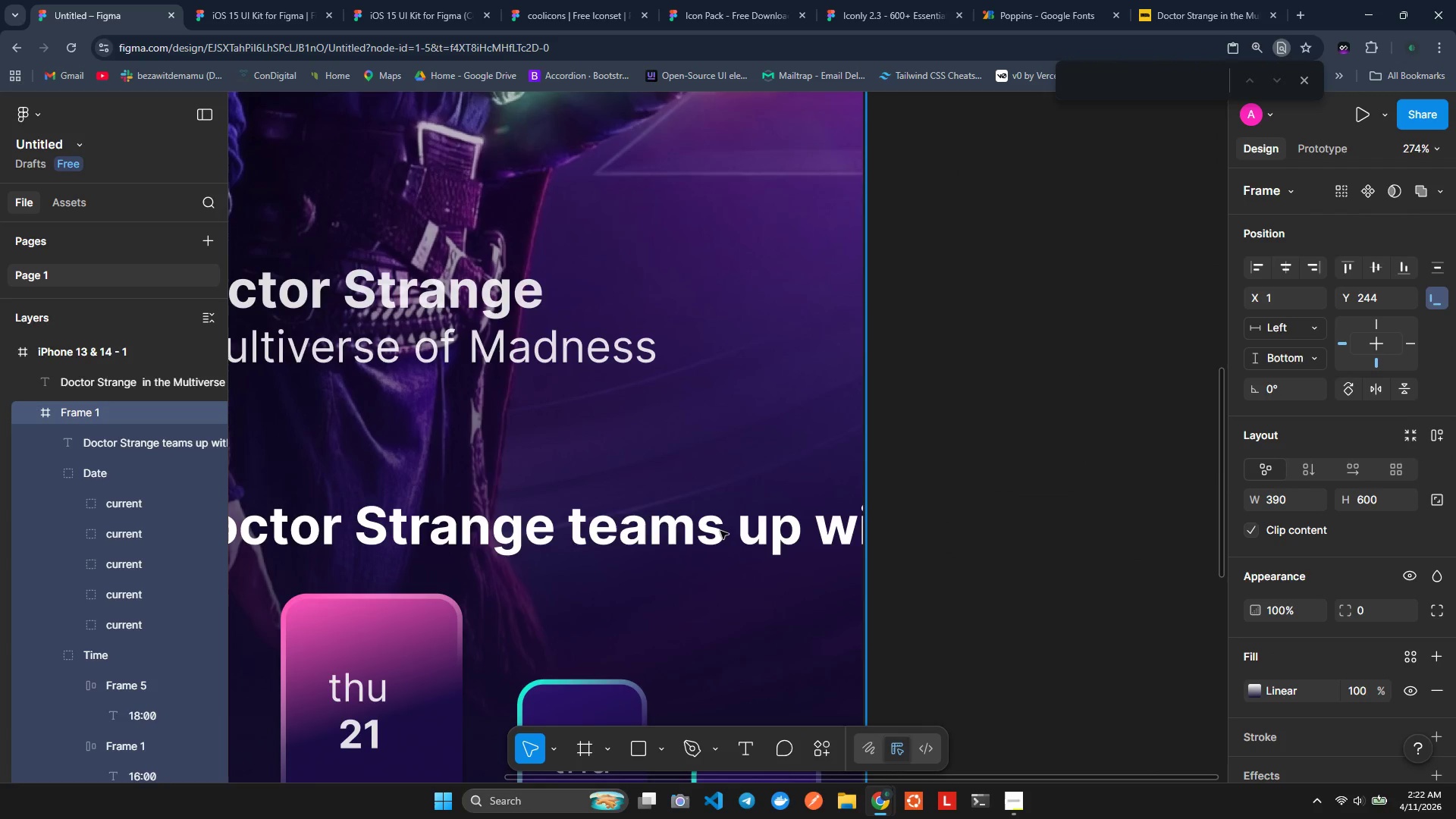 
left_click([721, 528])
 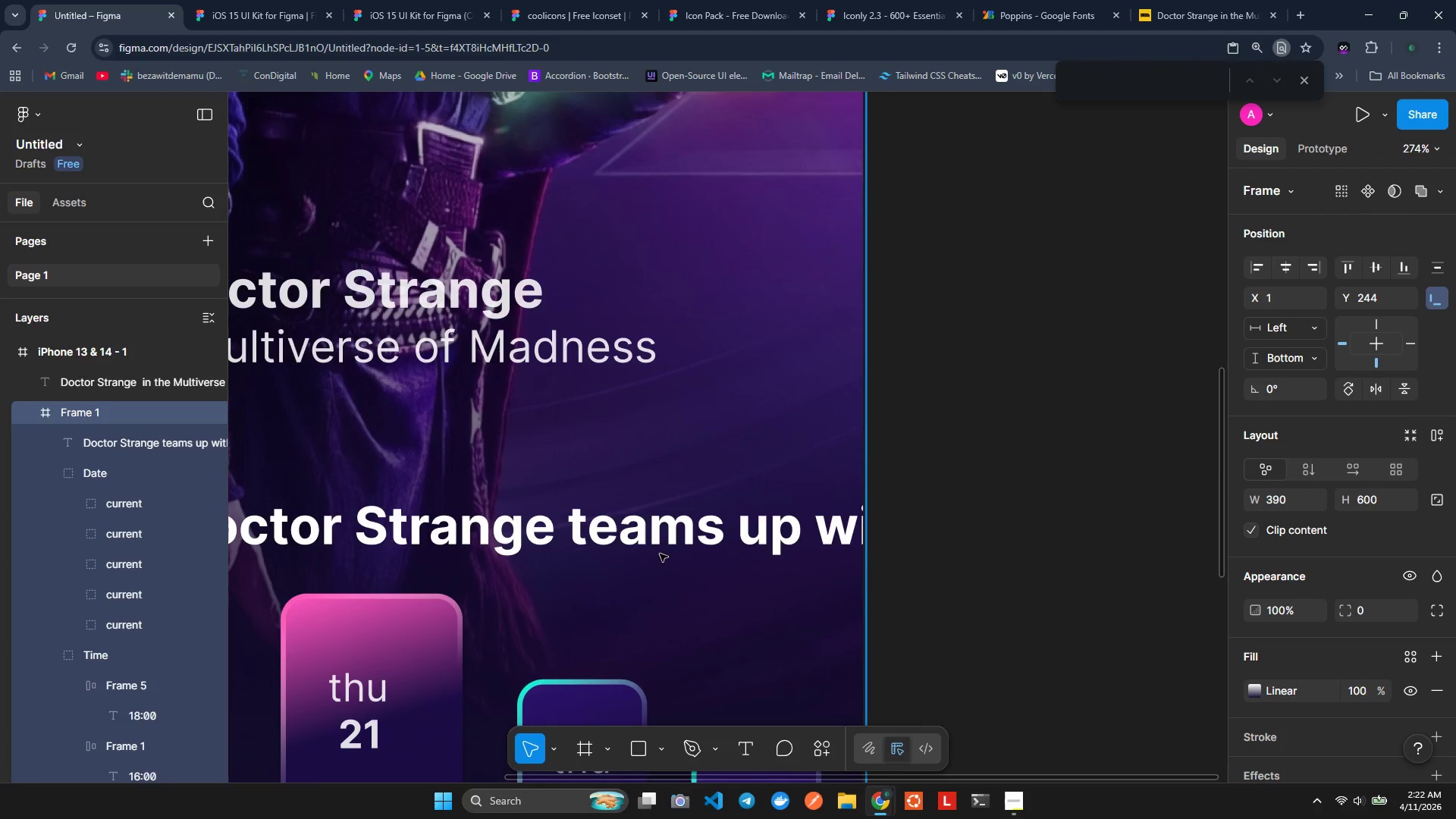 
left_click([658, 554])
 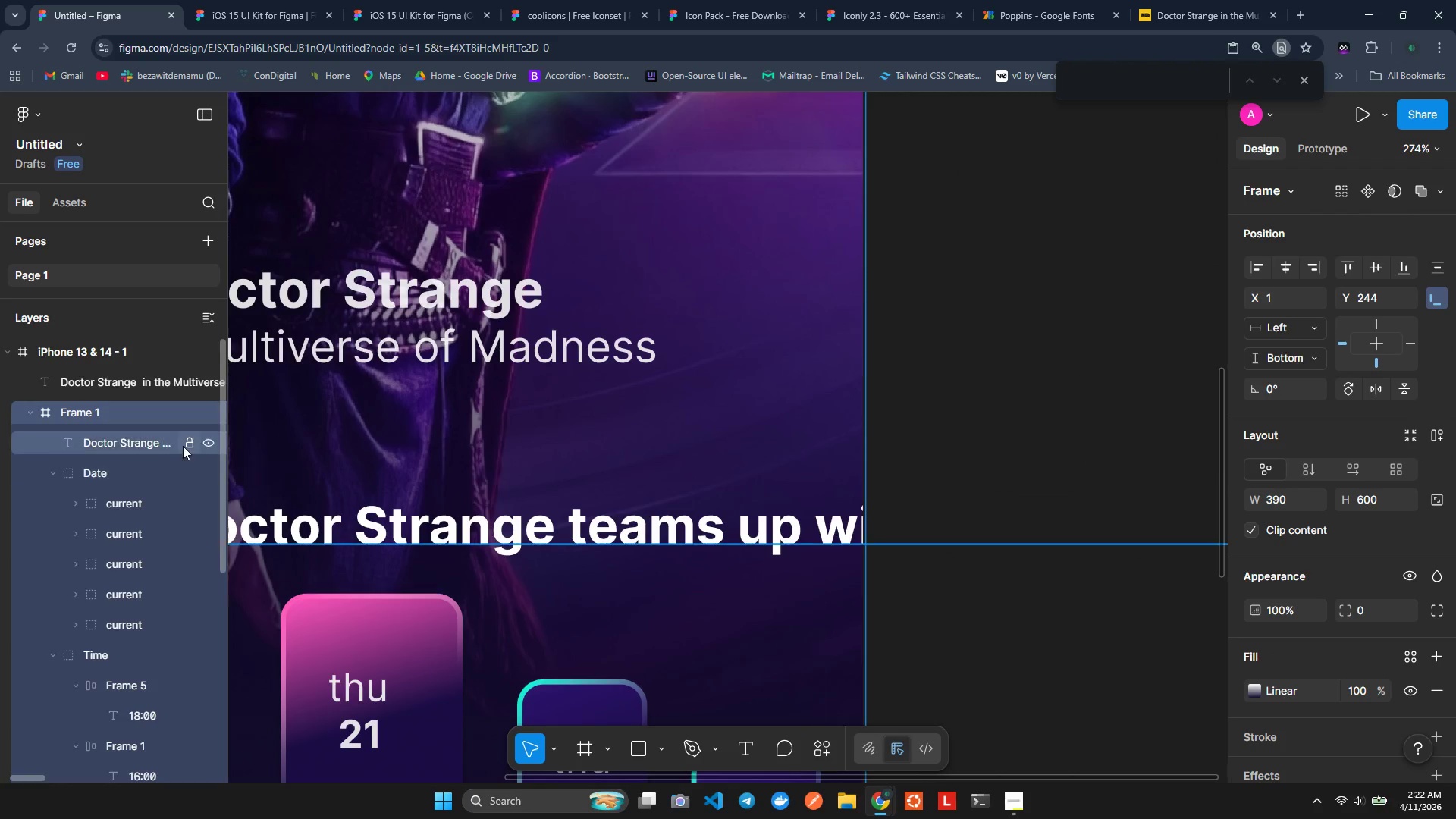 
left_click([182, 444])
 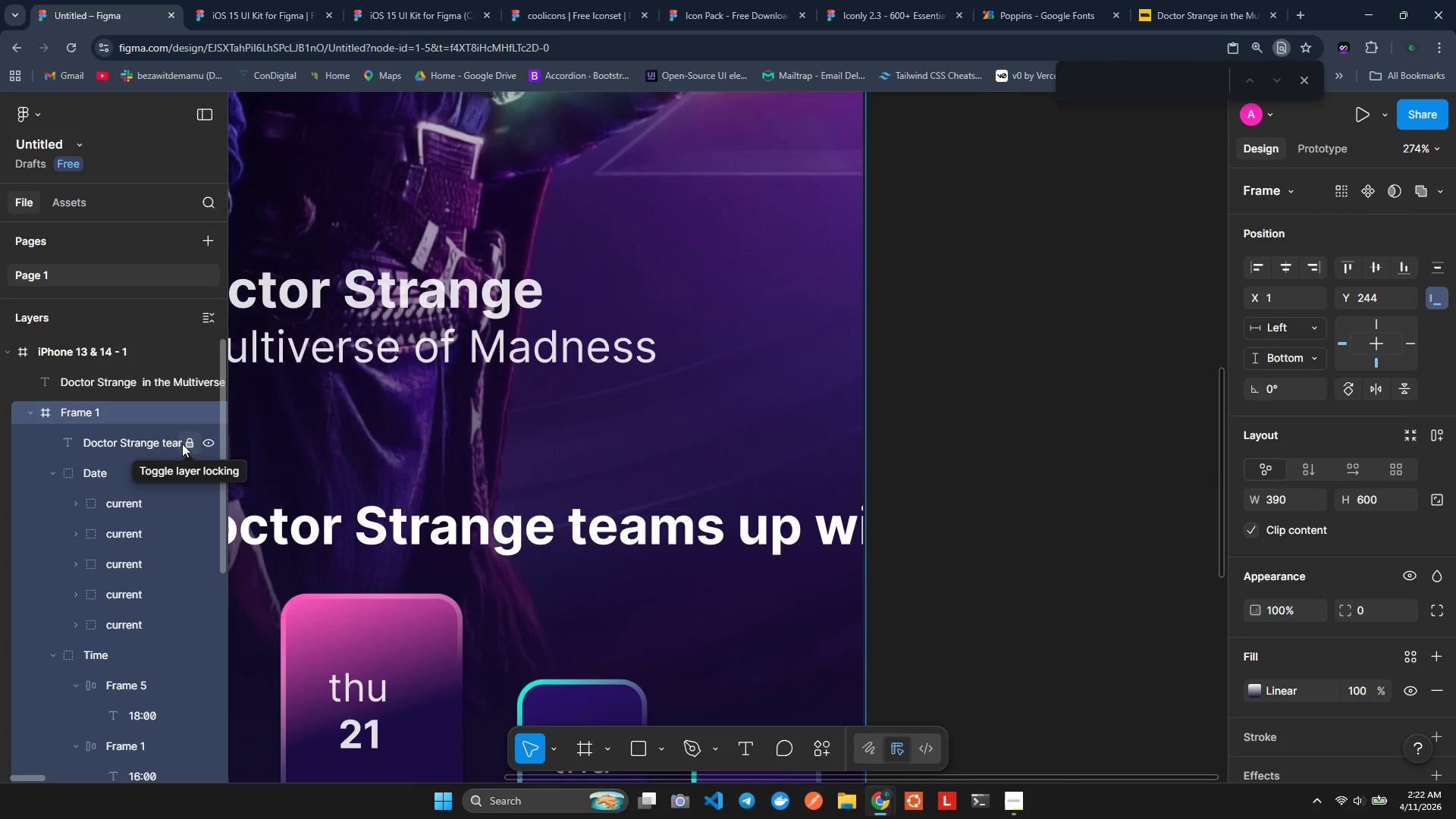 
left_click([185, 443])
 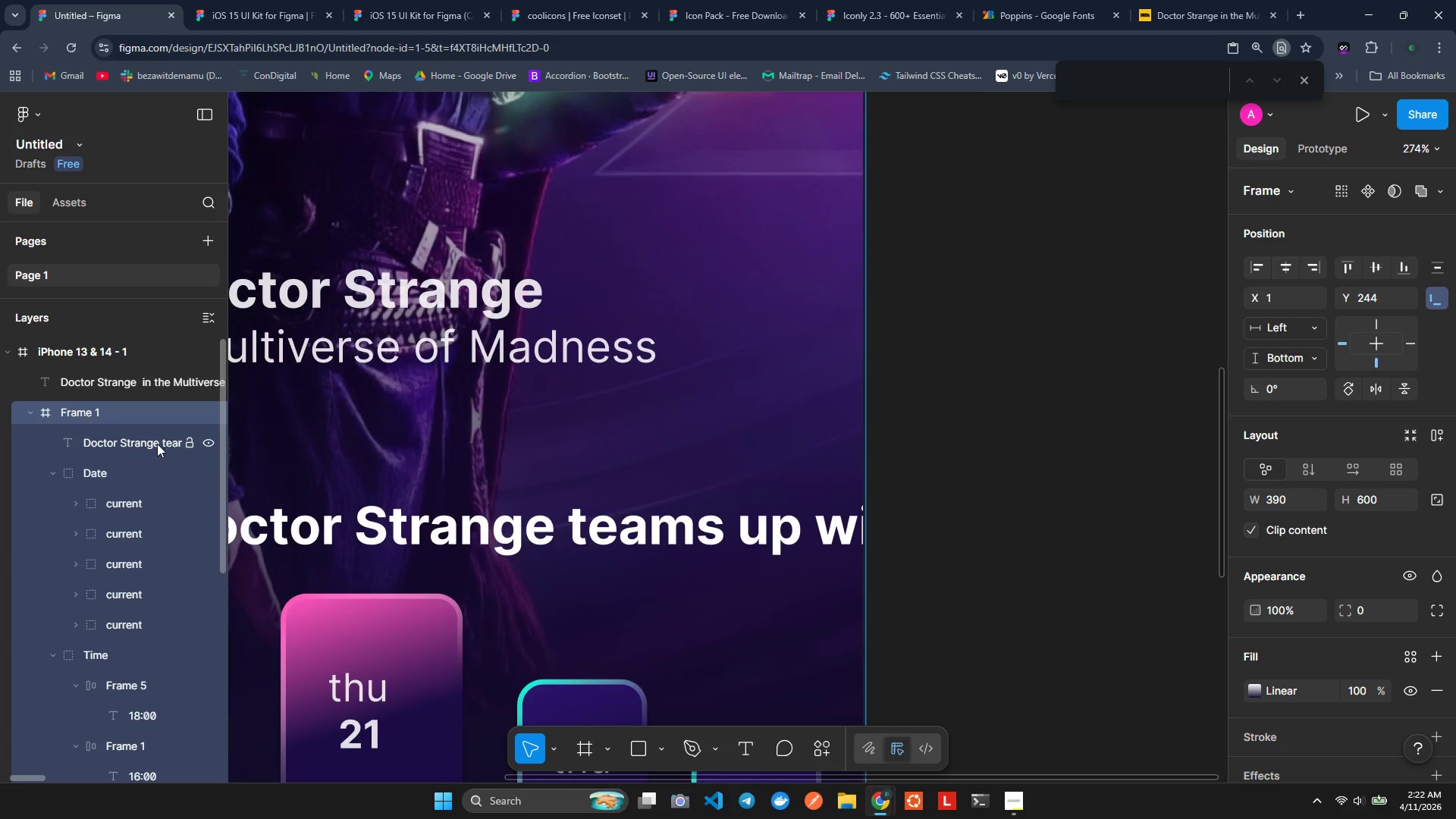 
left_click([157, 444])
 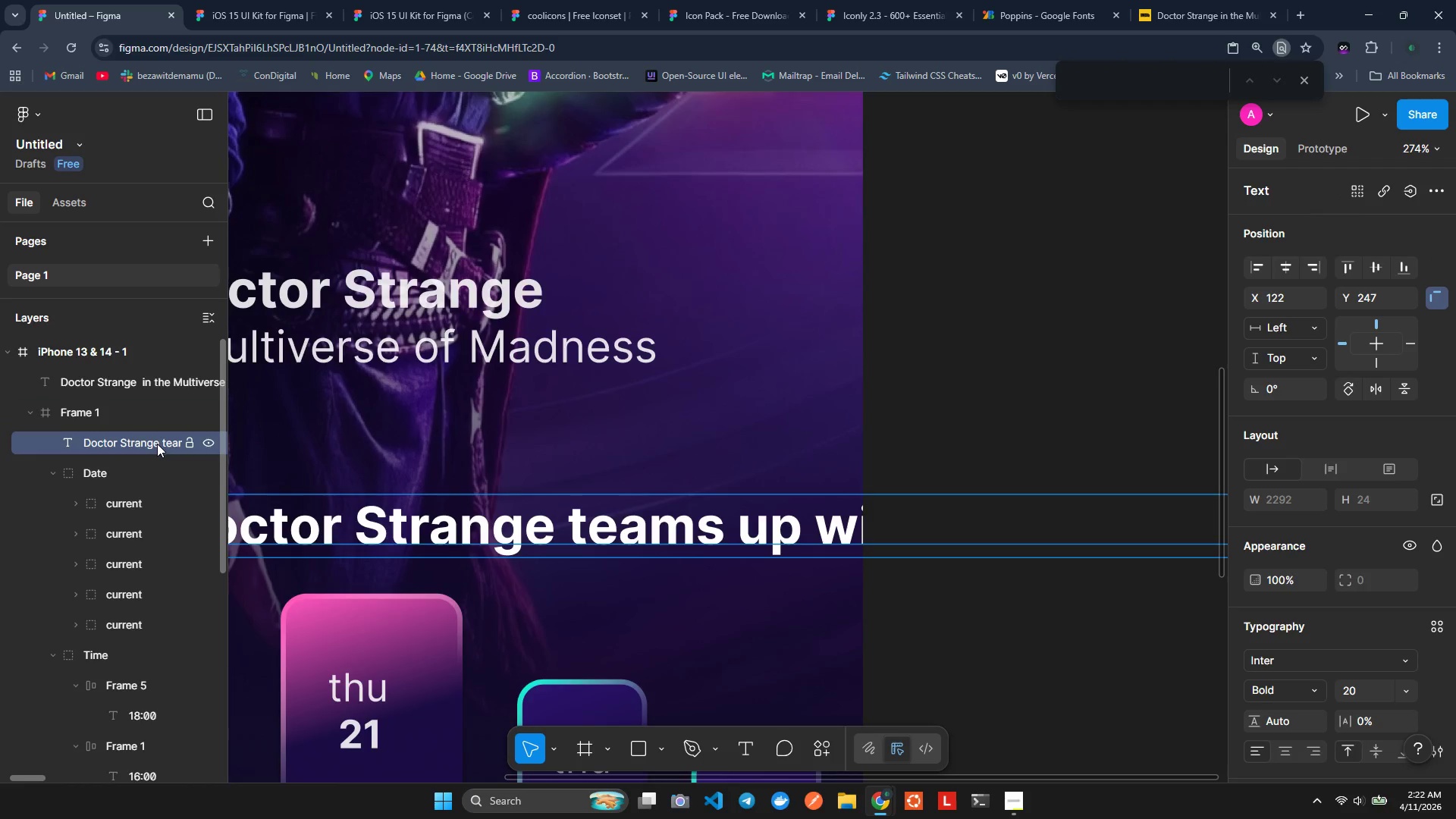 
left_click([157, 444])
 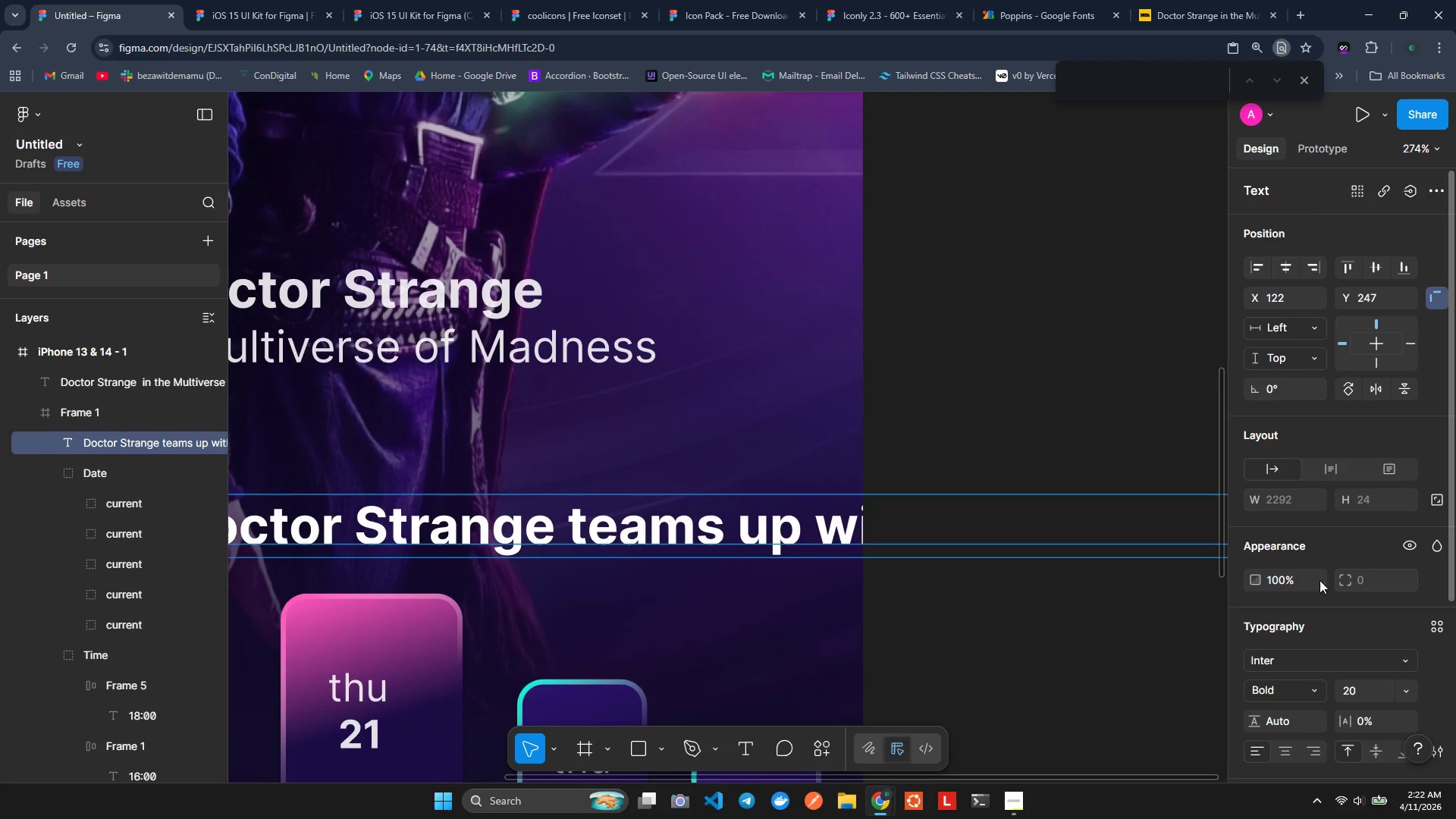 
left_click([1360, 689])
 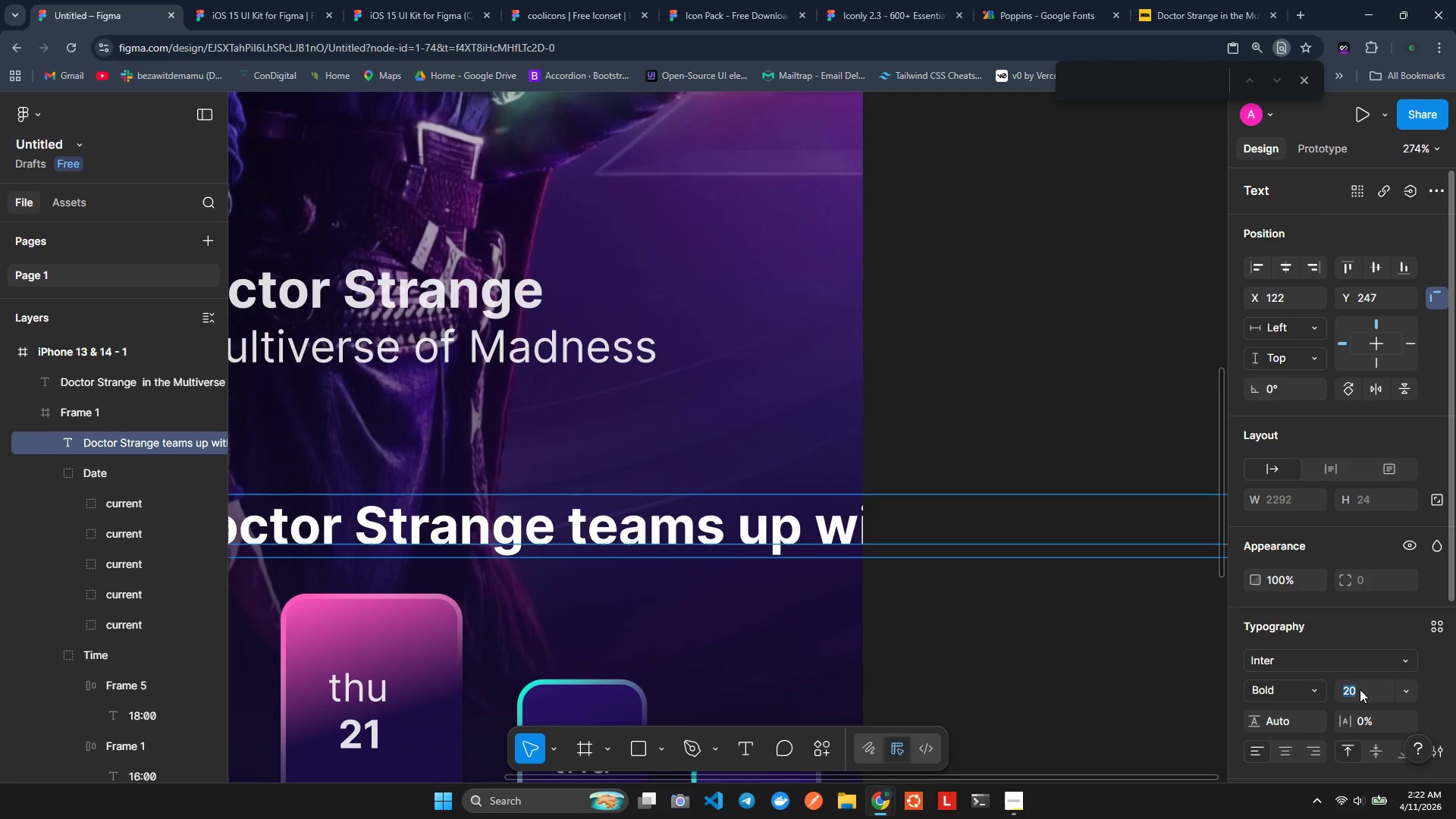 
type(12)
 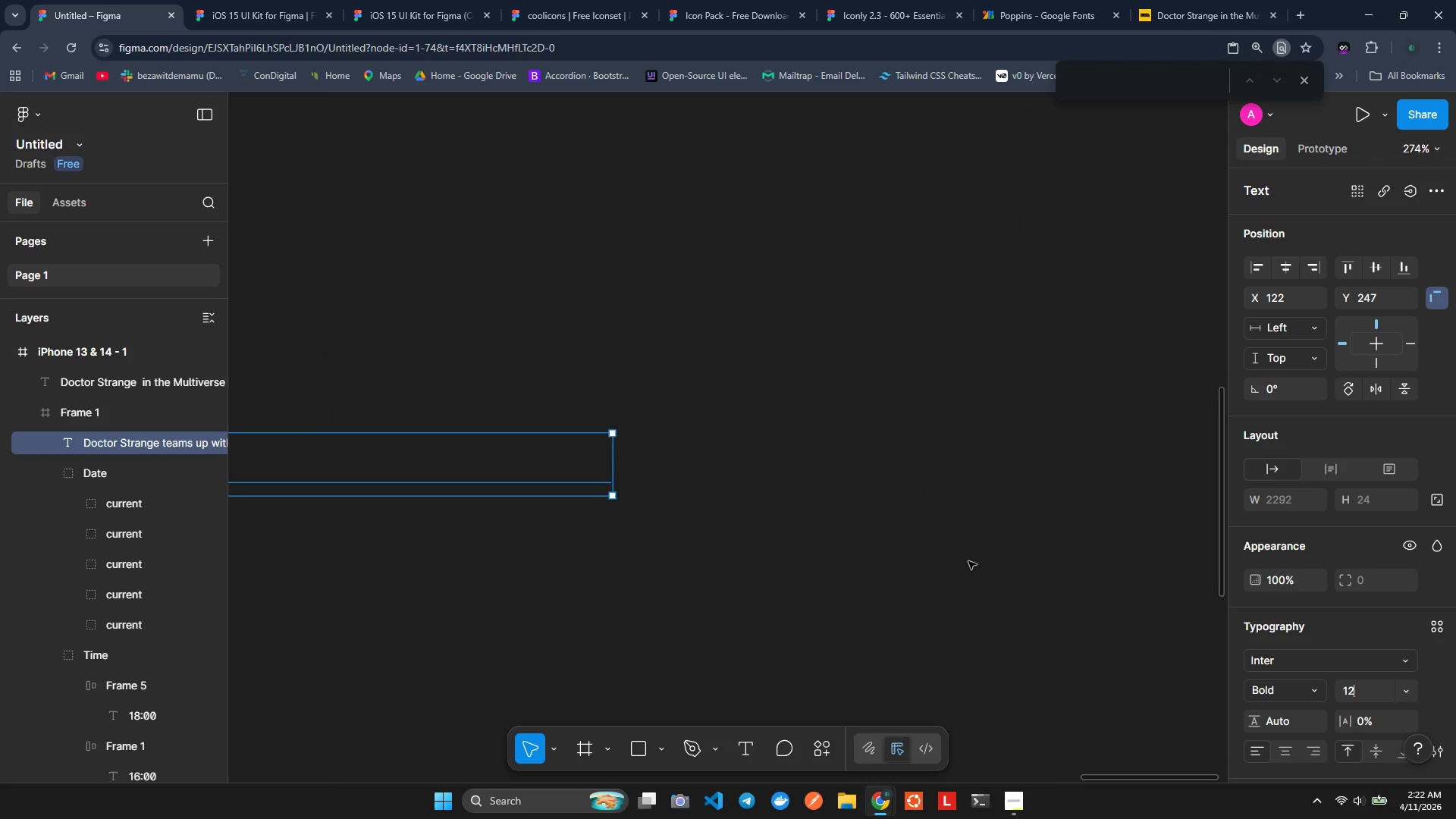 
wait(7.69)
 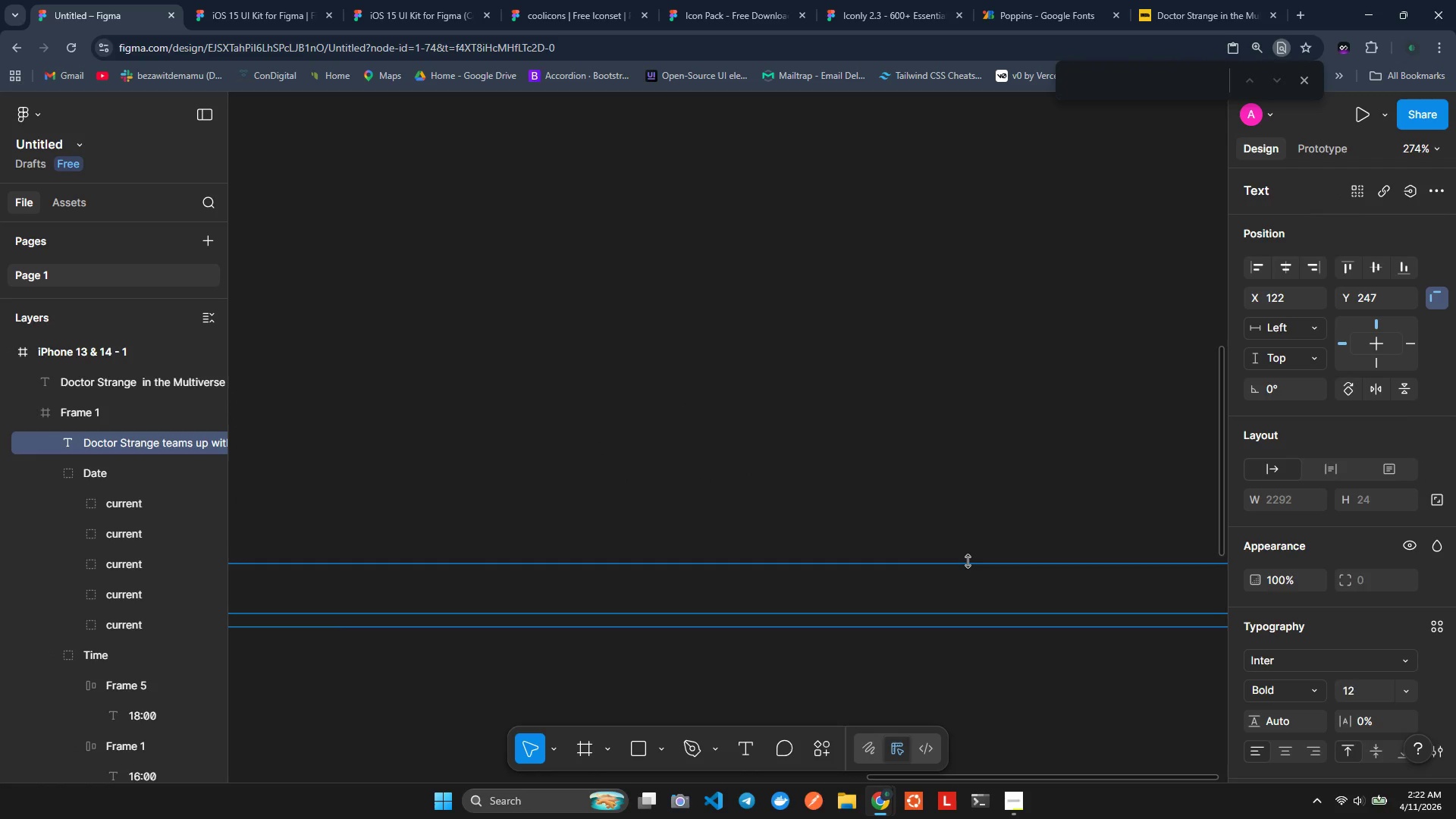 
left_click_drag(start_coordinate=[517, 472], to_coordinate=[295, 472])
 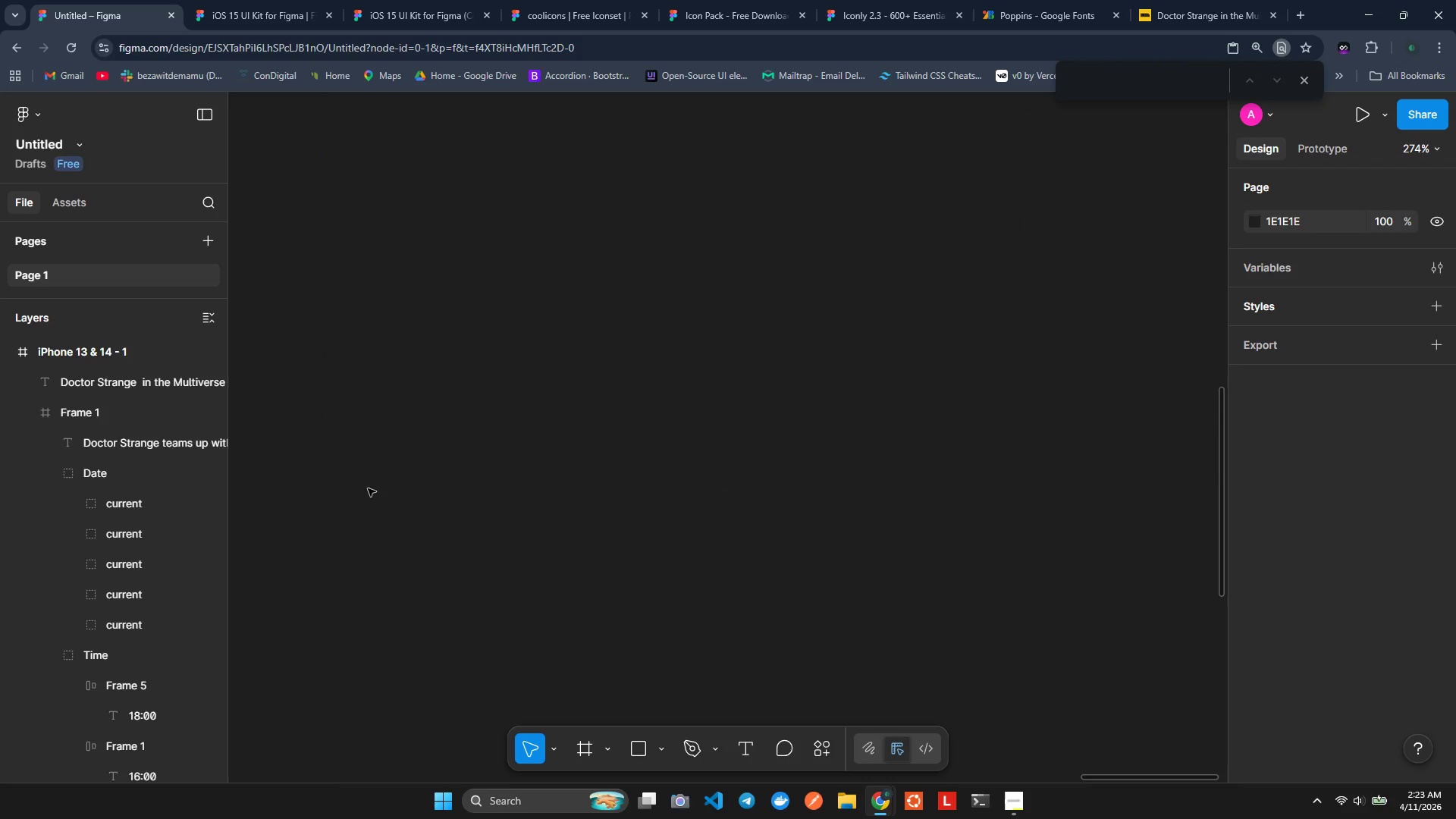 
left_click([274, 470])
 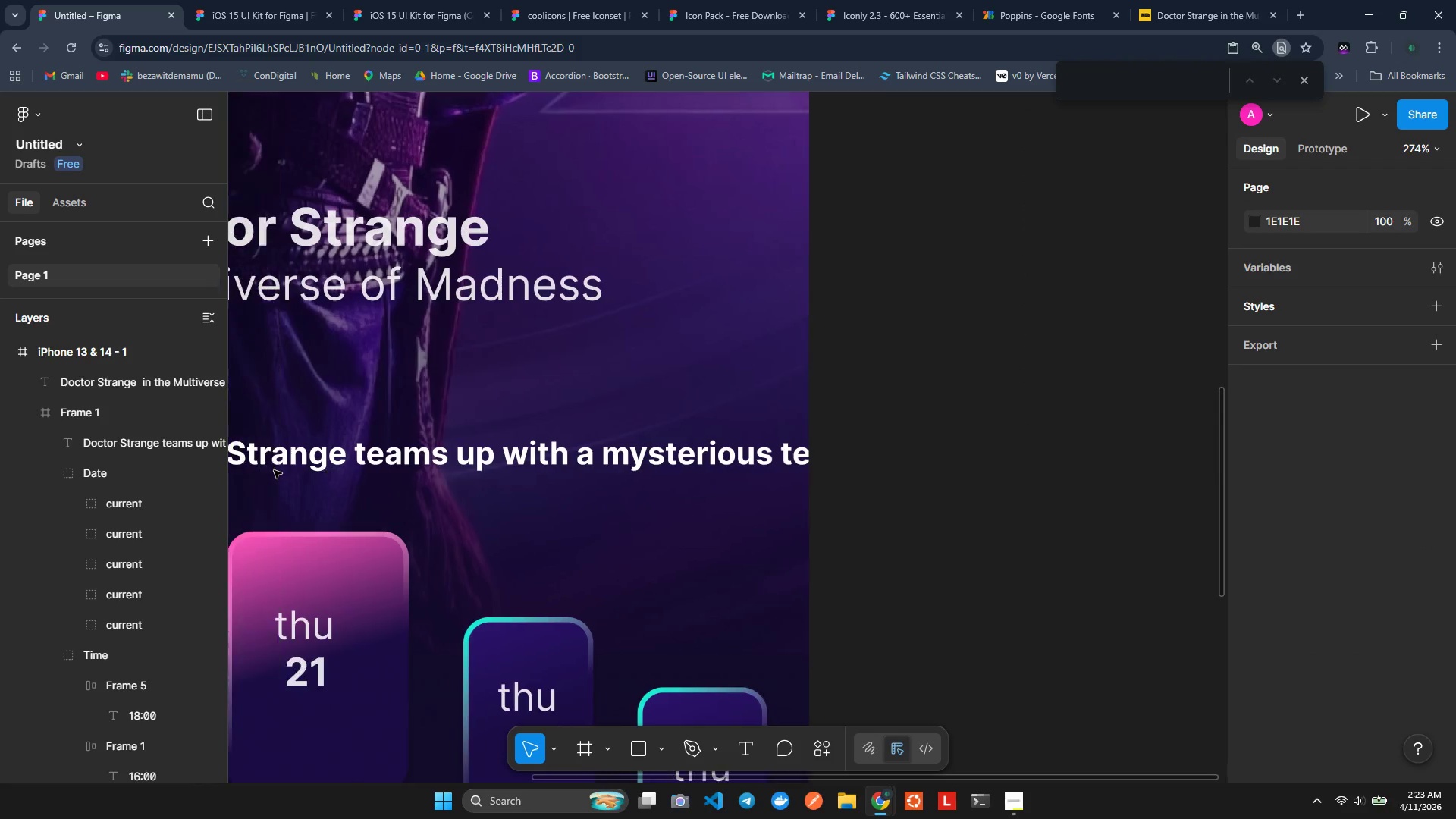 
left_click([350, 459])
 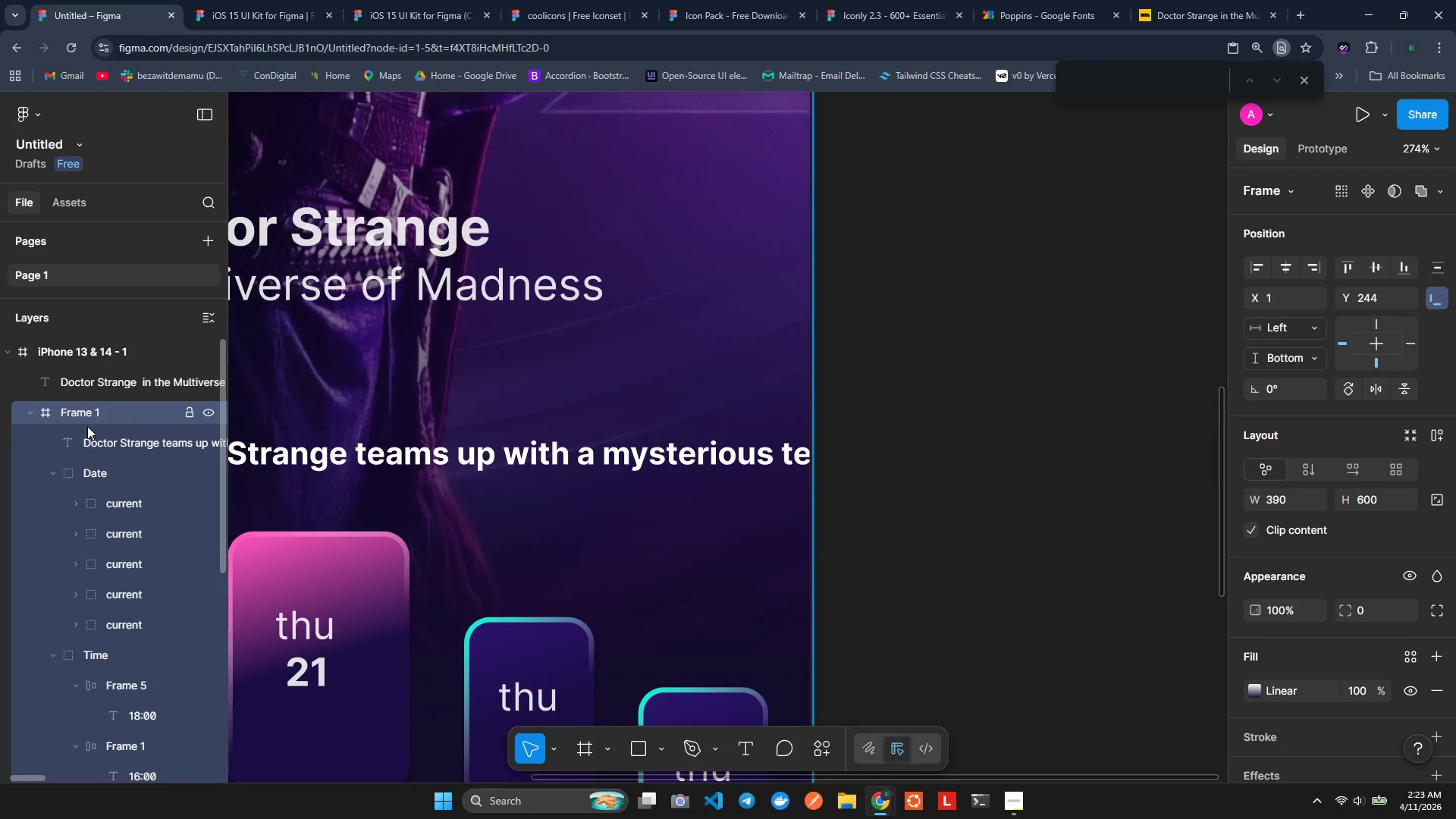 
left_click([93, 447])
 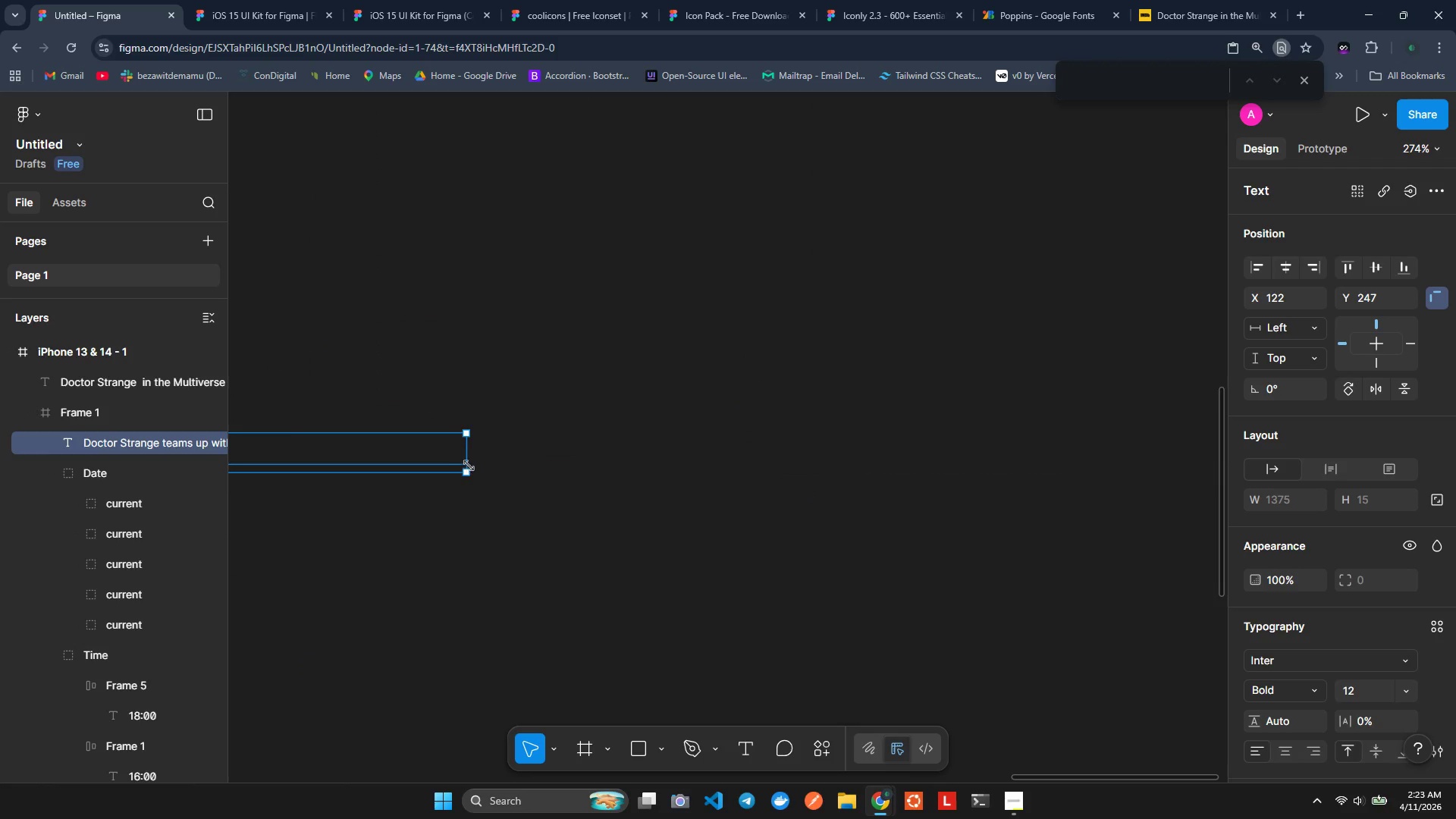 
left_click_drag(start_coordinate=[466, 460], to_coordinate=[331, 485])
 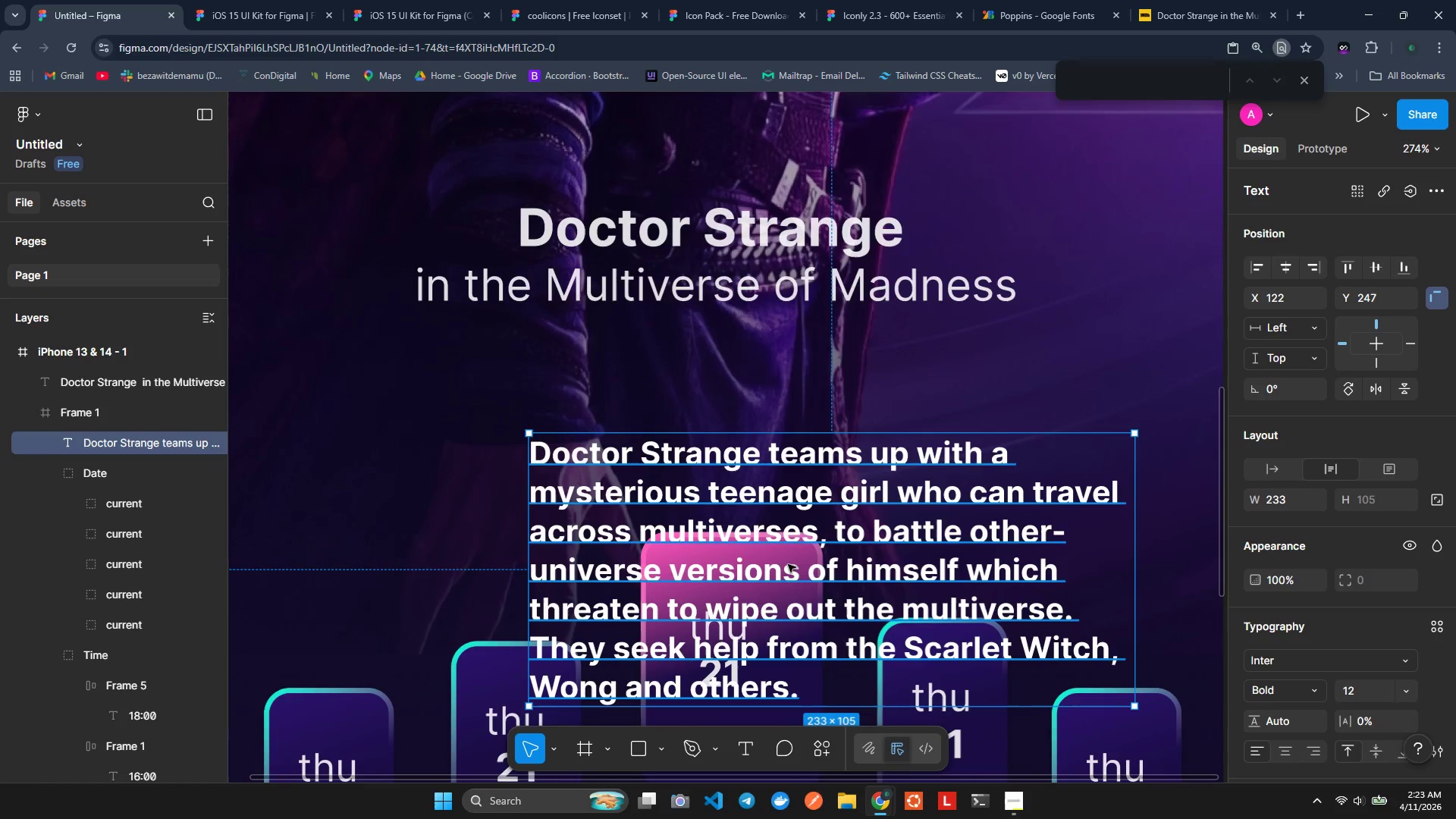 
left_click_drag(start_coordinate=[826, 539], to_coordinate=[643, 458])
 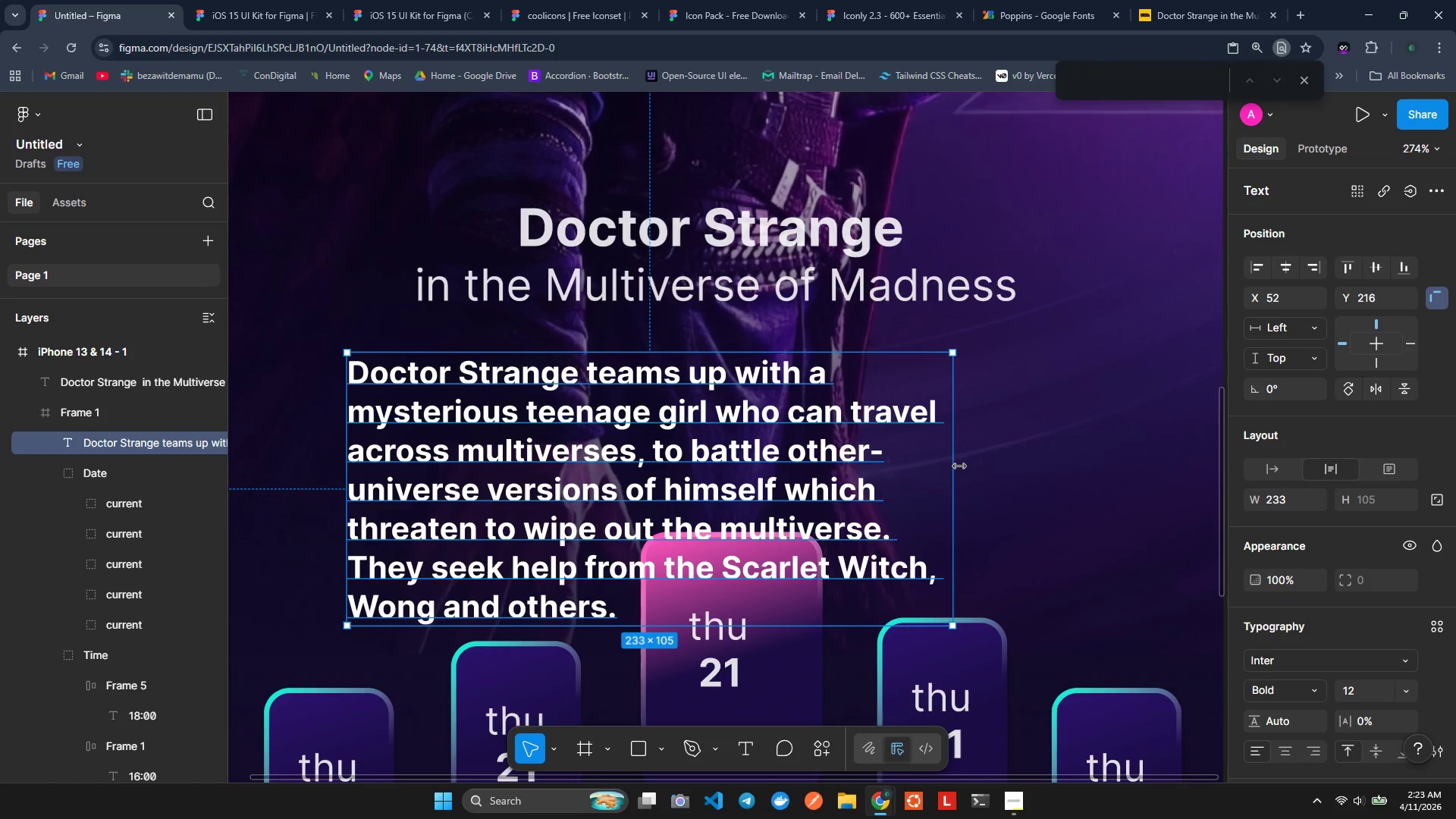 
left_click_drag(start_coordinate=[959, 466], to_coordinate=[917, 471])
 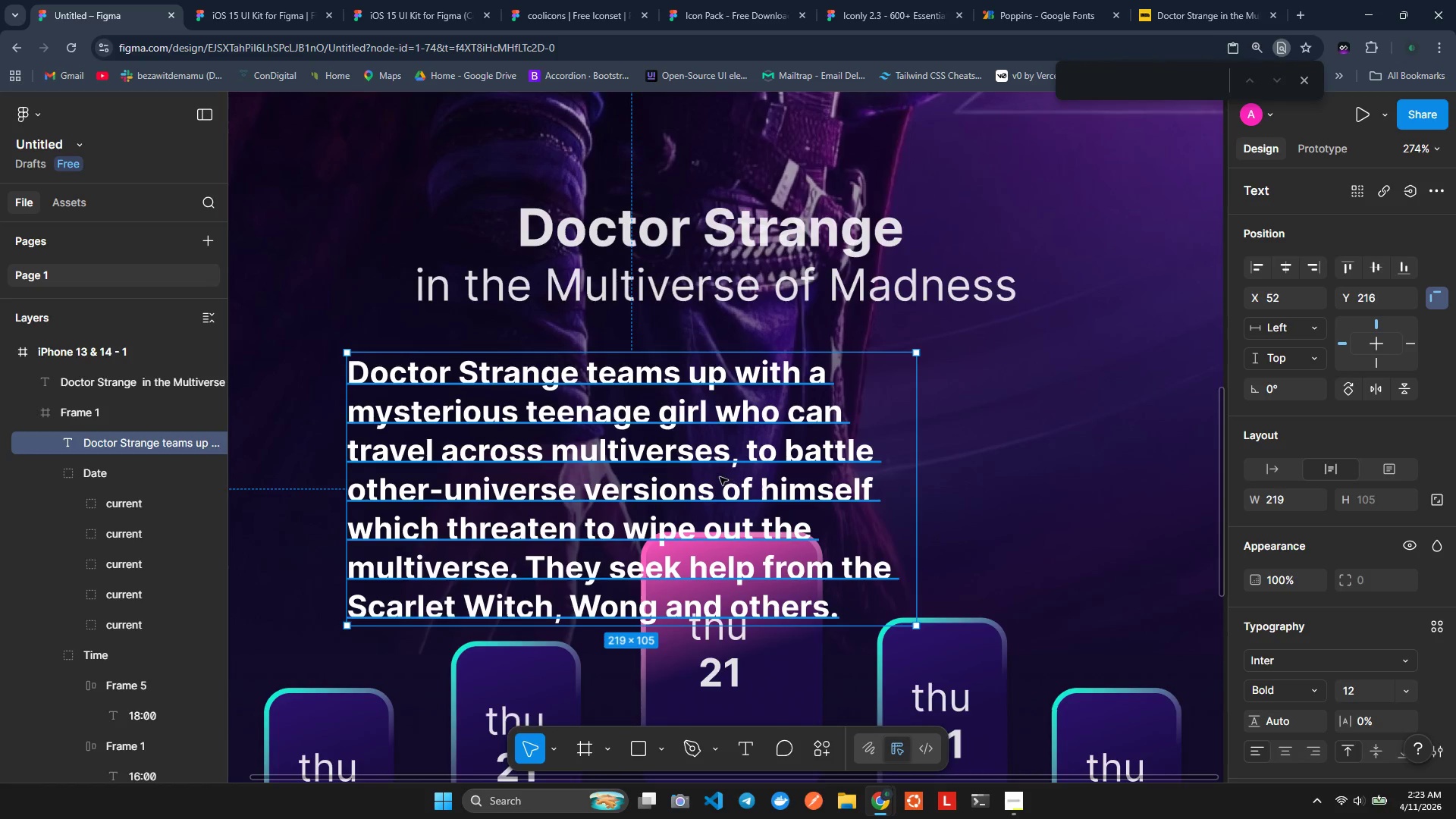 
left_click_drag(start_coordinate=[720, 477], to_coordinate=[795, 456])
 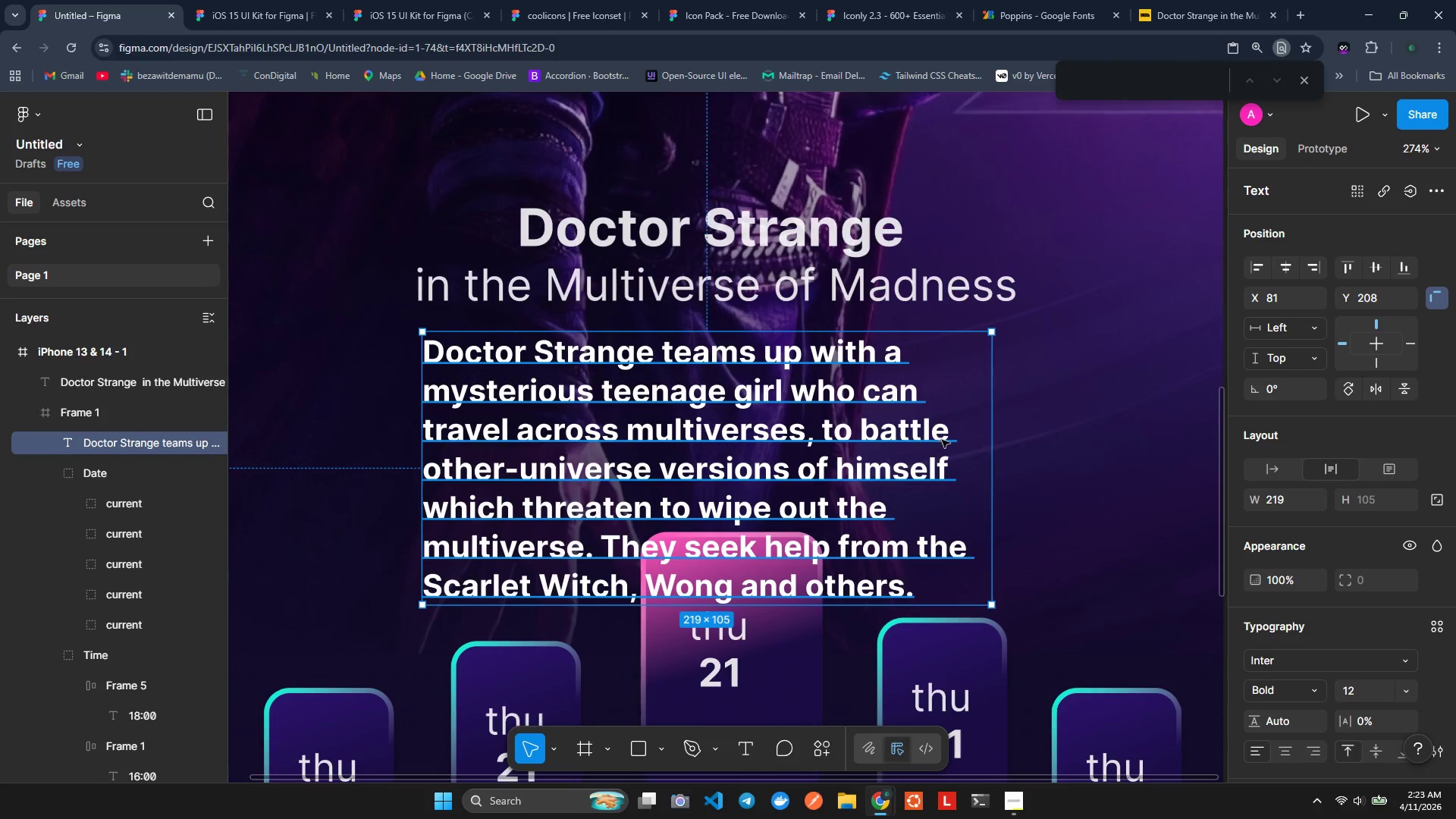 
wait(5.62)
 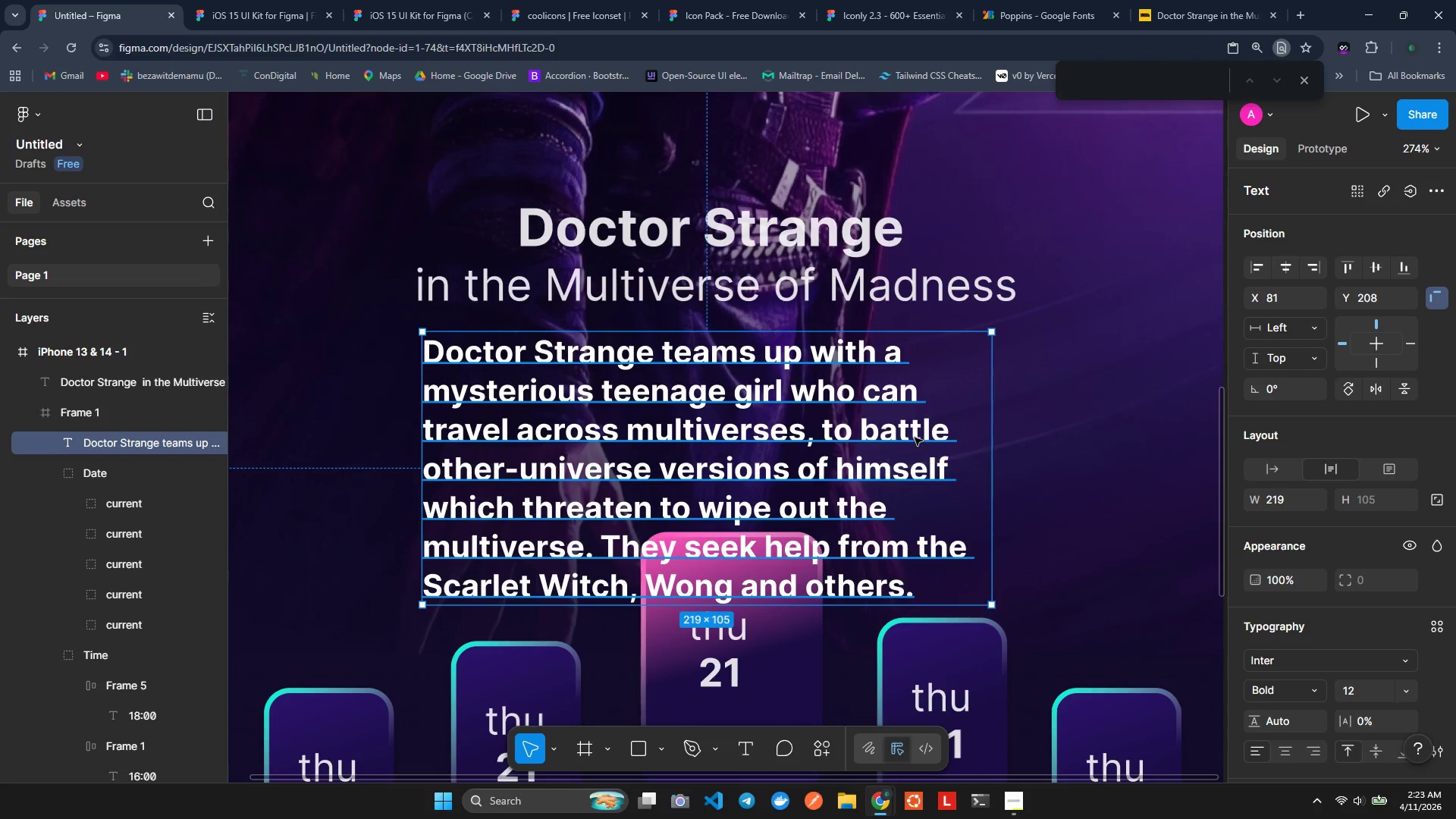 
left_click_drag(start_coordinate=[997, 438], to_coordinate=[1018, 434])
 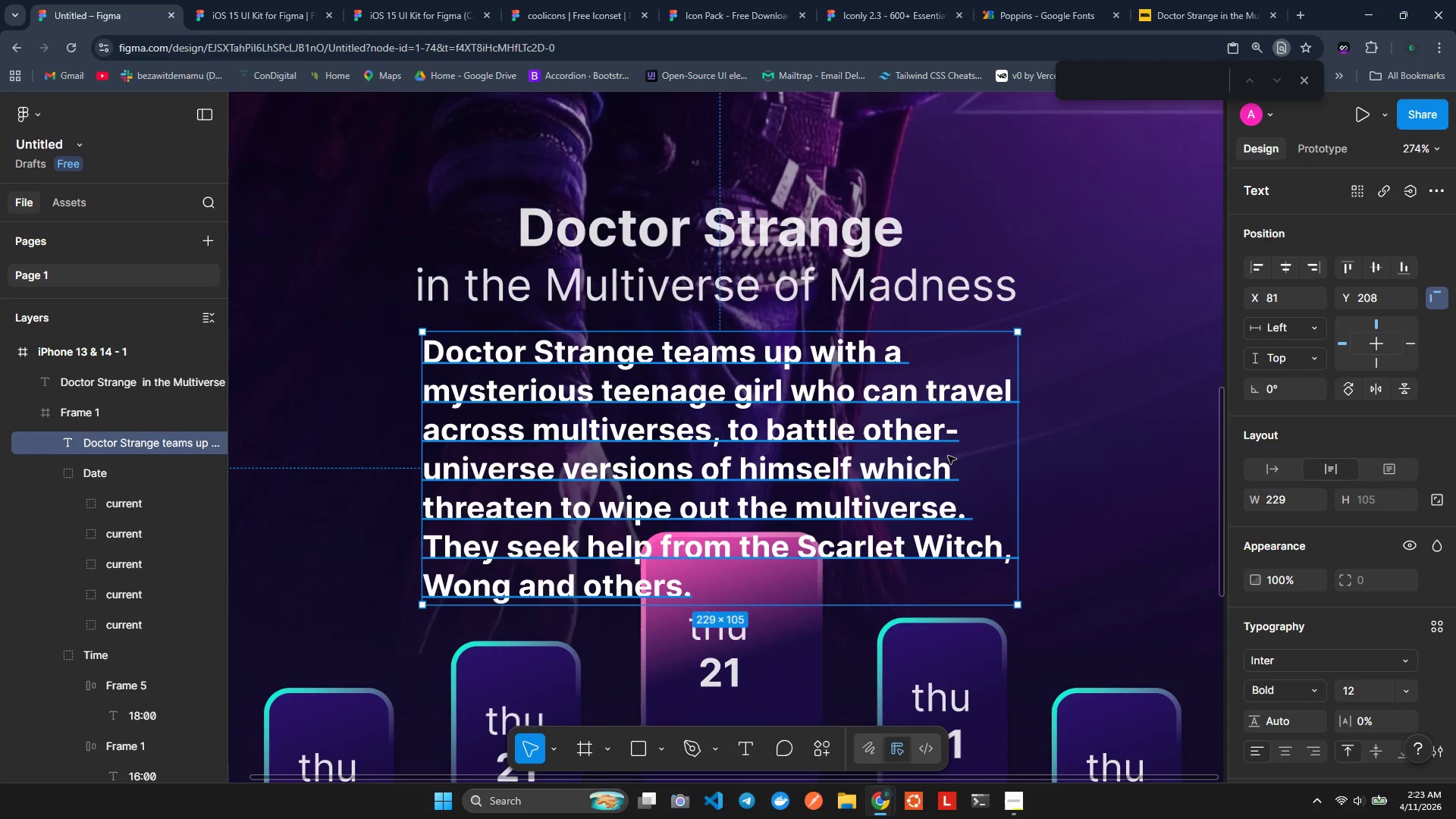 
left_click([948, 456])
 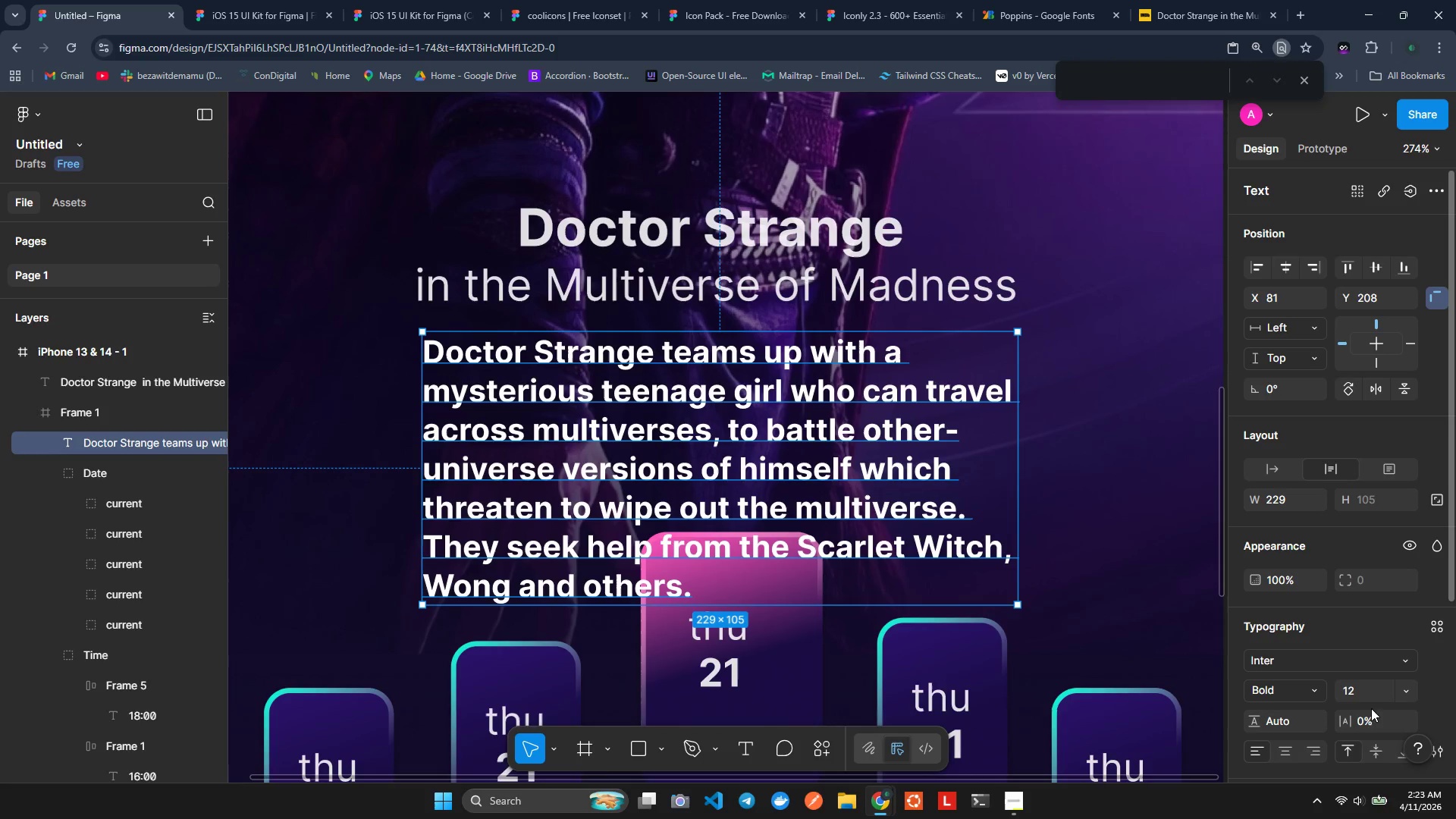 
left_click([1361, 694])
 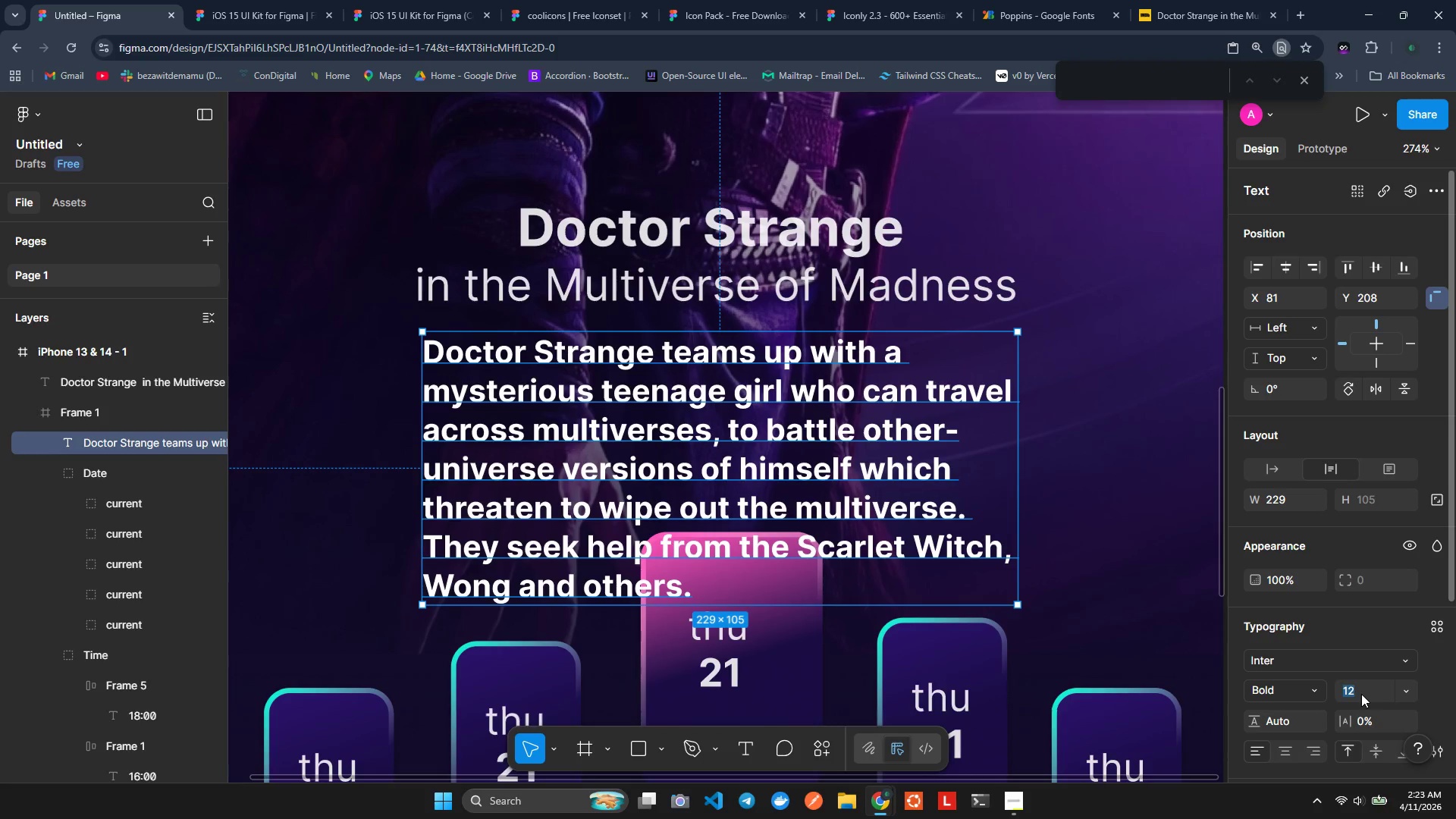 
key(ArrowRight)
 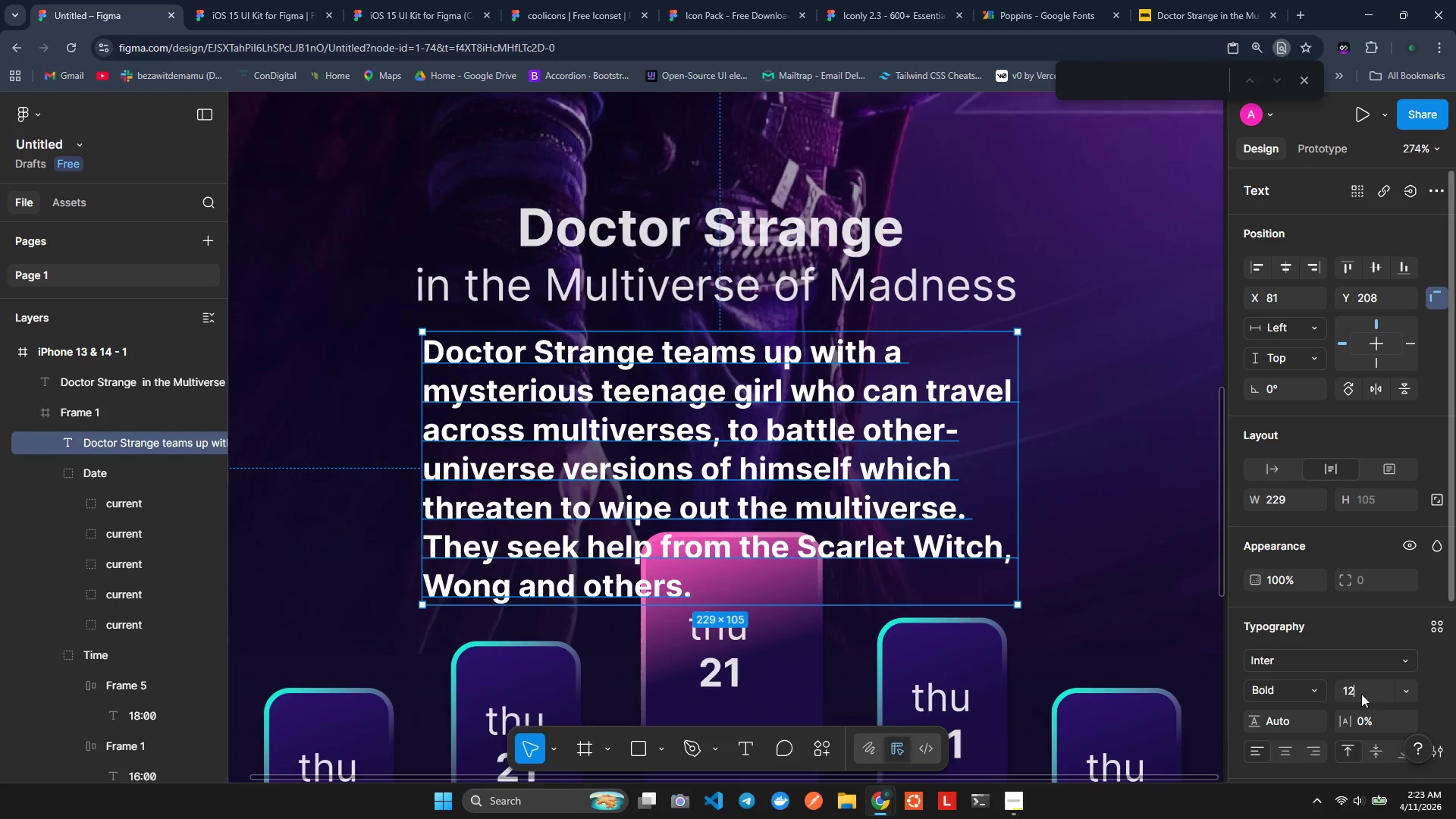 
key(Backspace)
 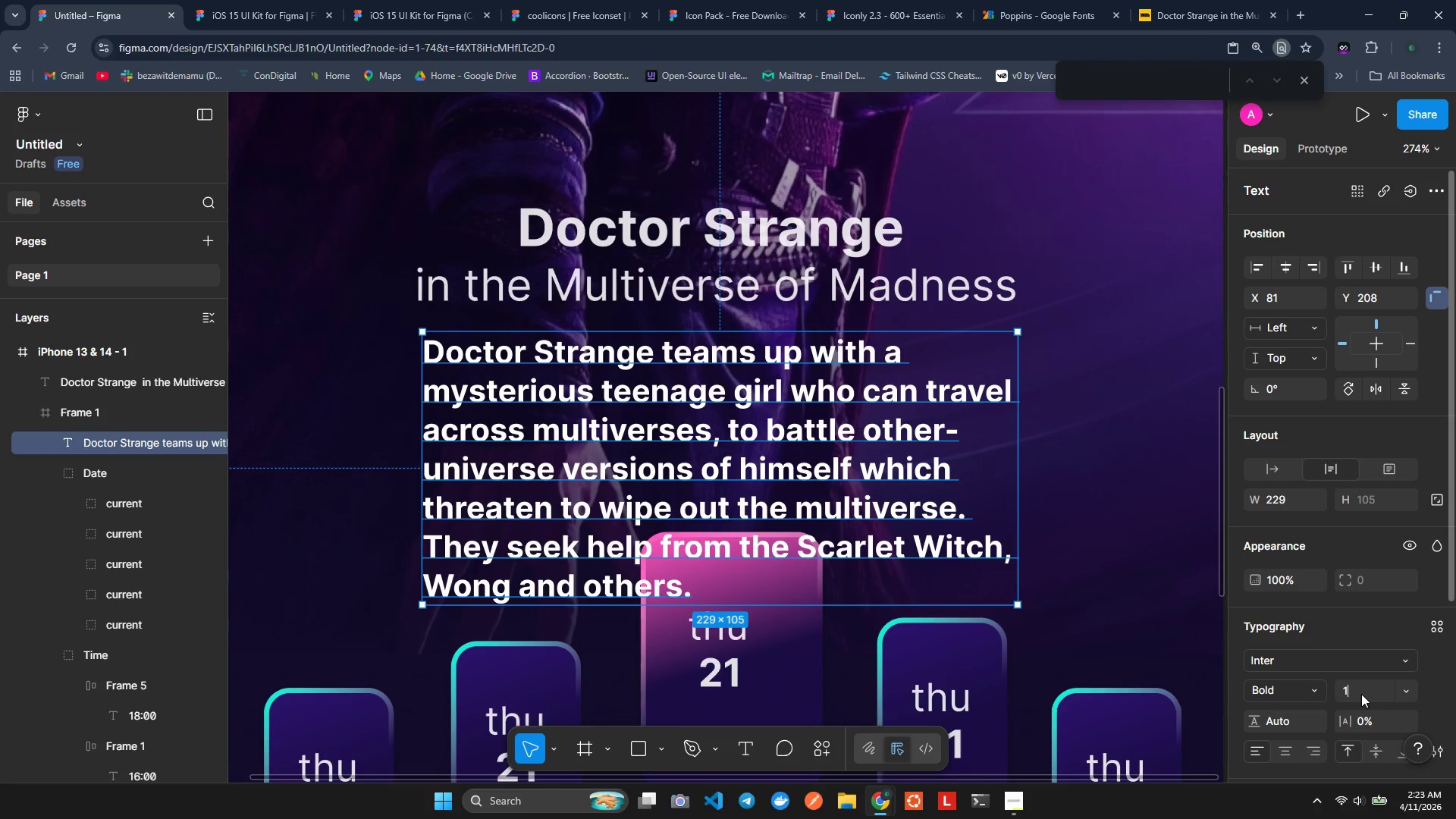 
key(5)
 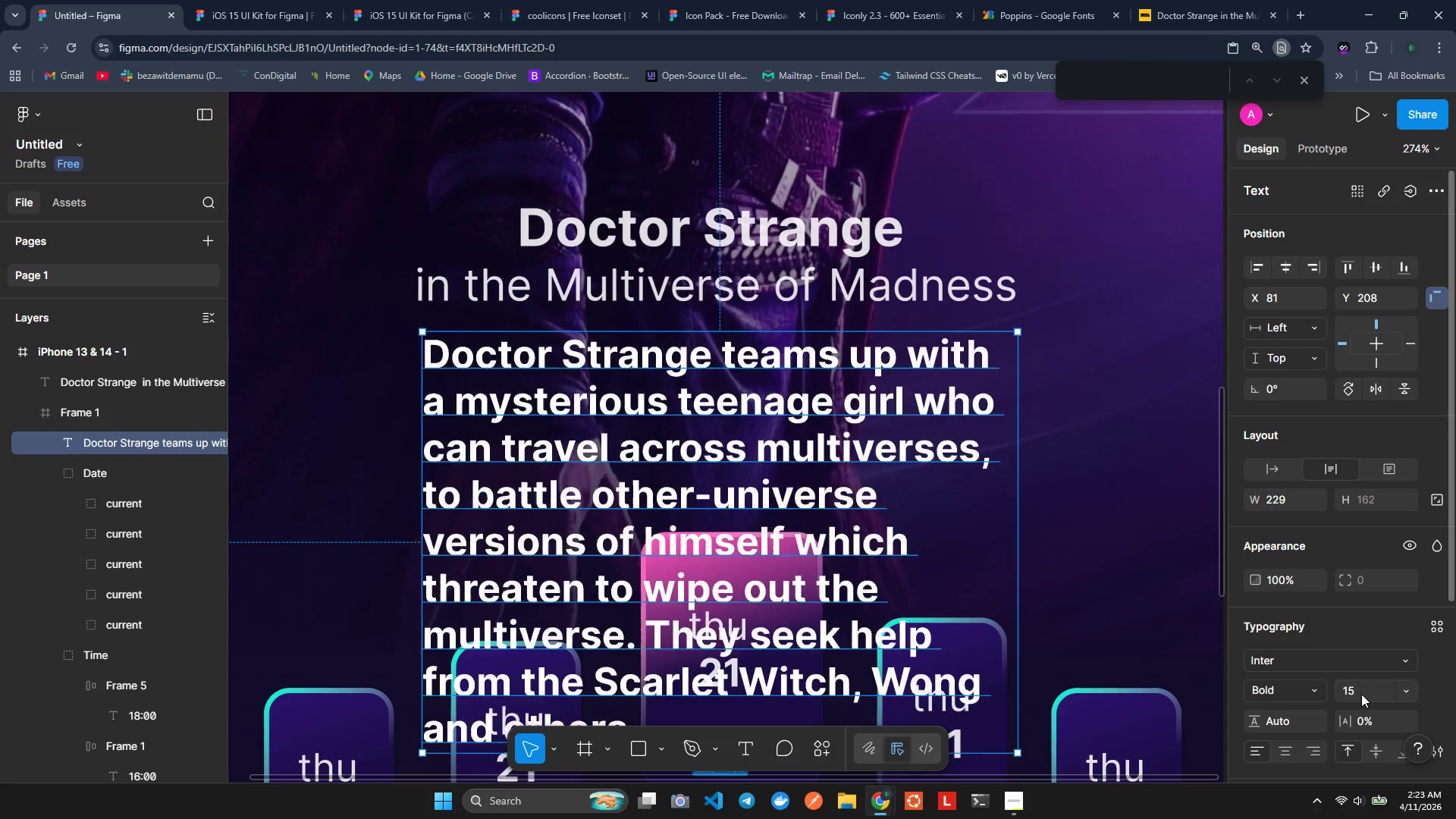 
key(Enter)
 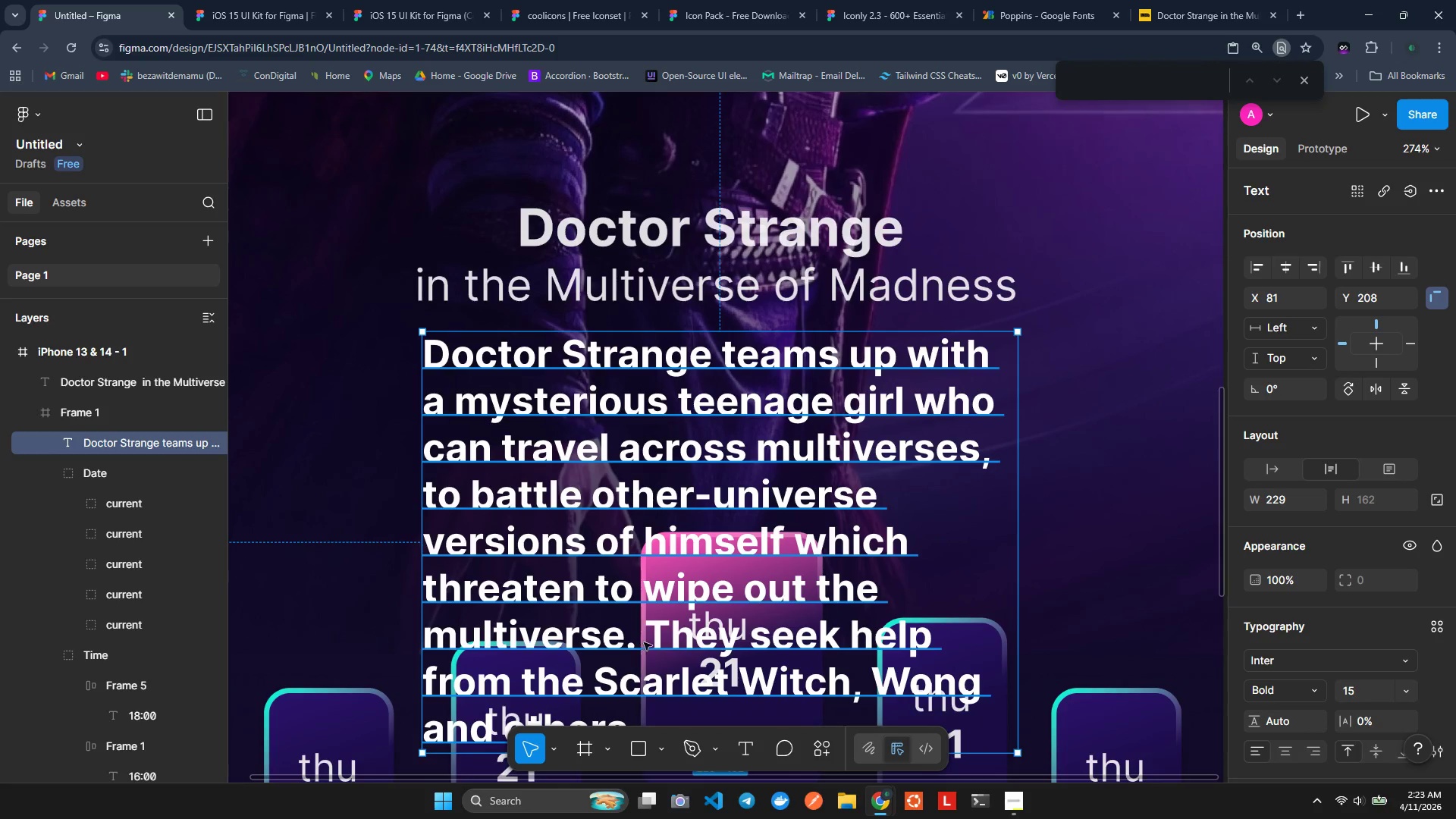 
wait(13.14)
 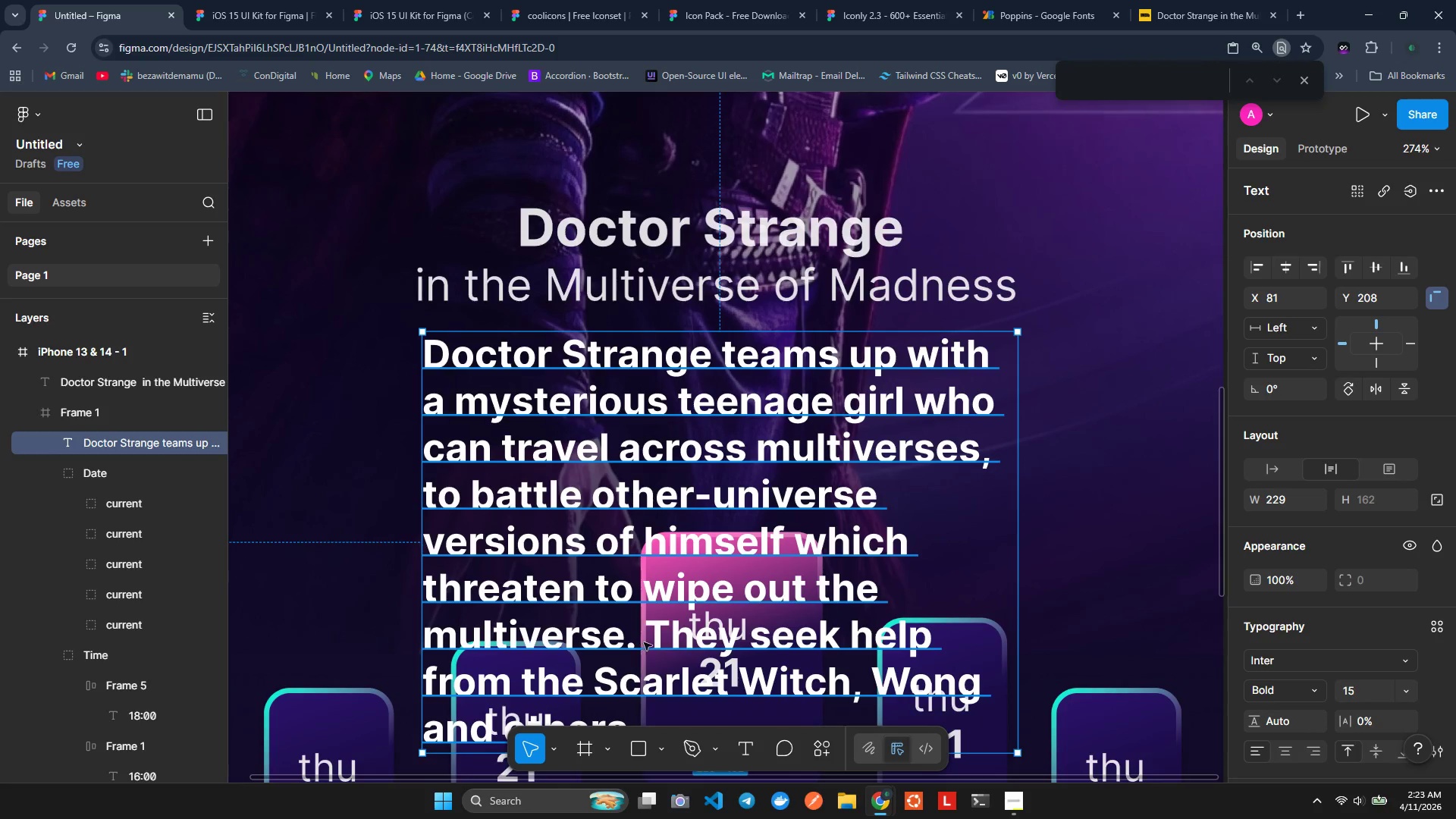 
left_click_drag(start_coordinate=[1018, 541], to_coordinate=[1123, 539])
 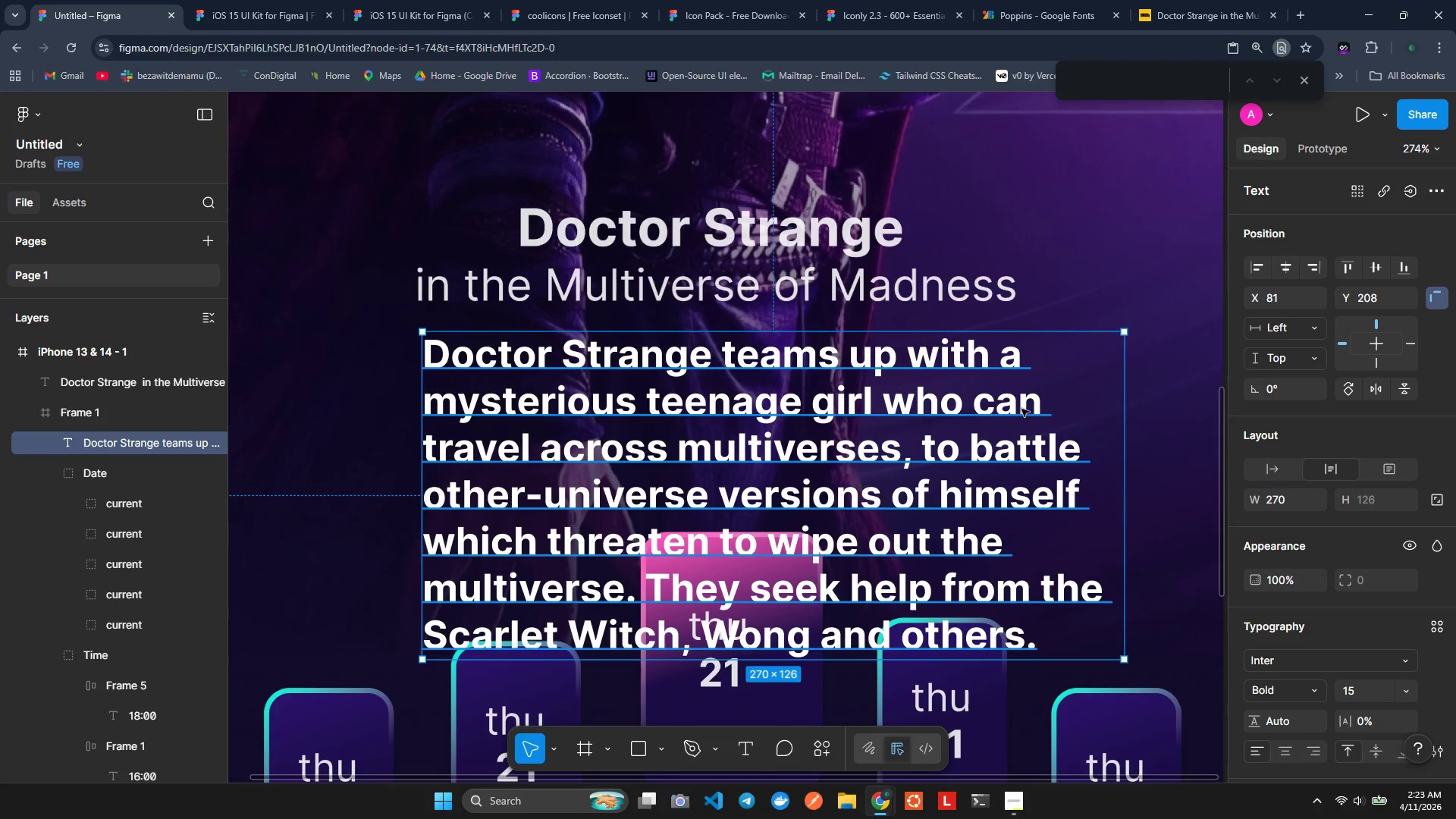 
mouse_move([1305, 486])
 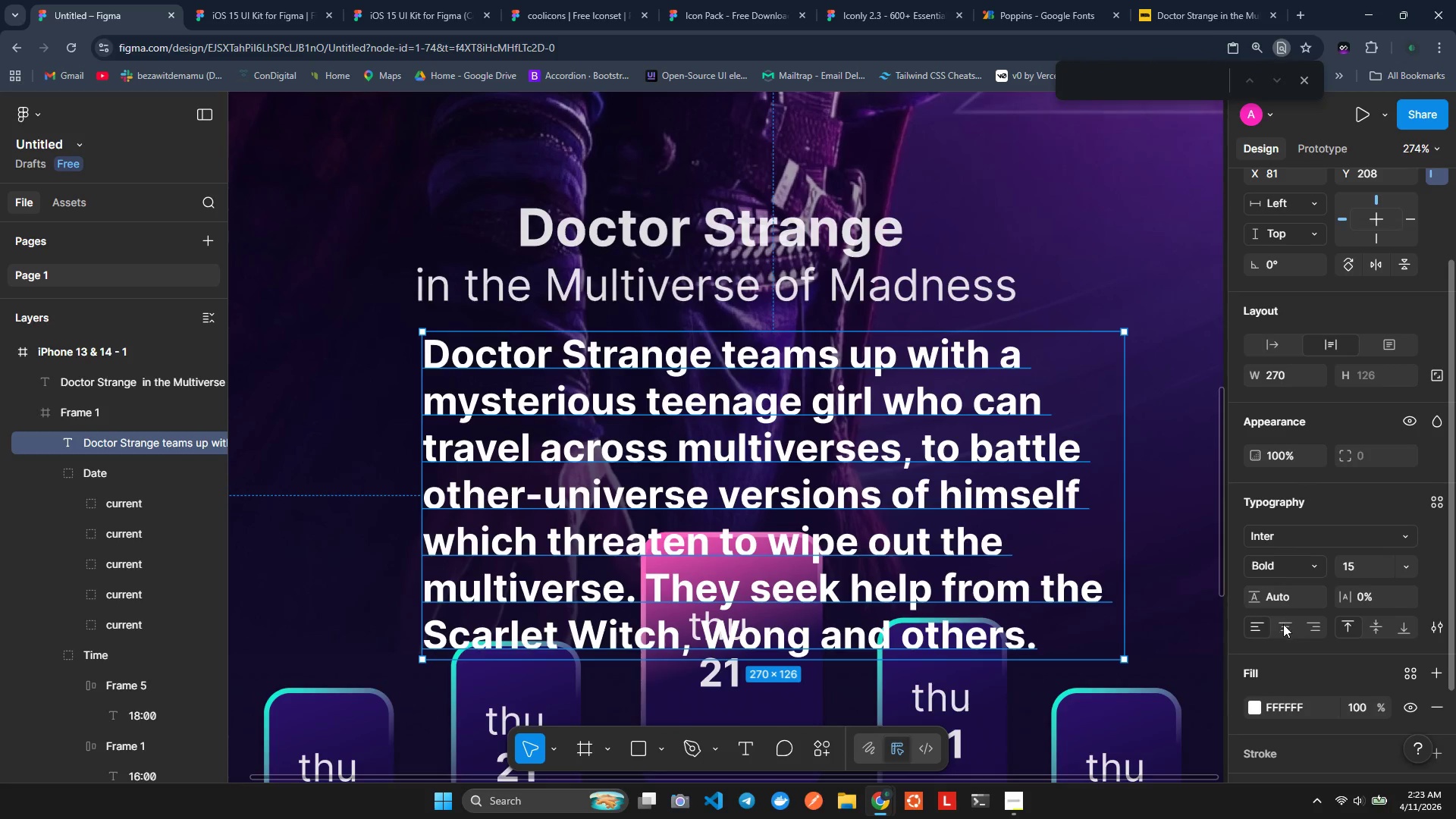 
left_click([1283, 624])
 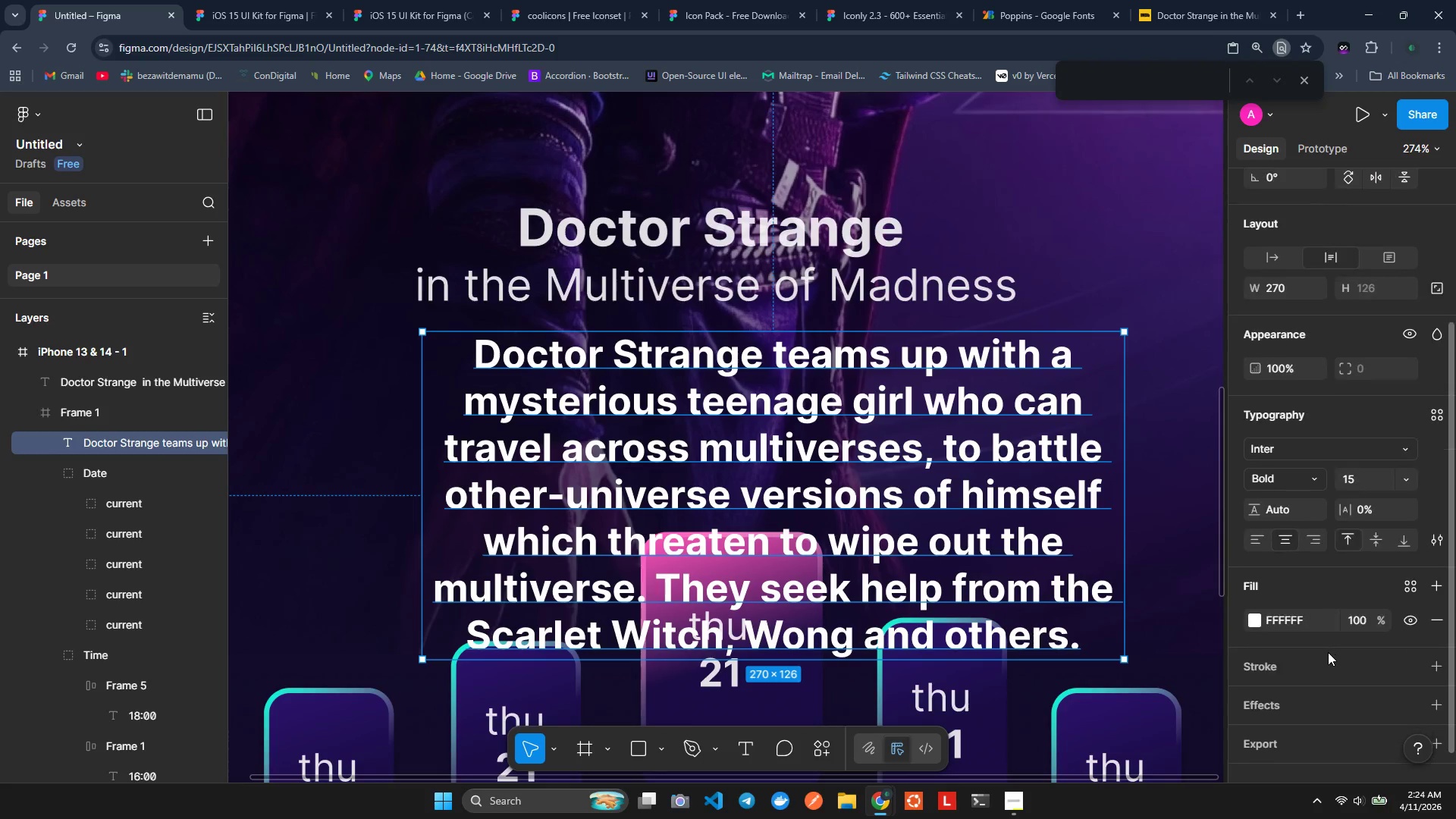 
wait(5.05)
 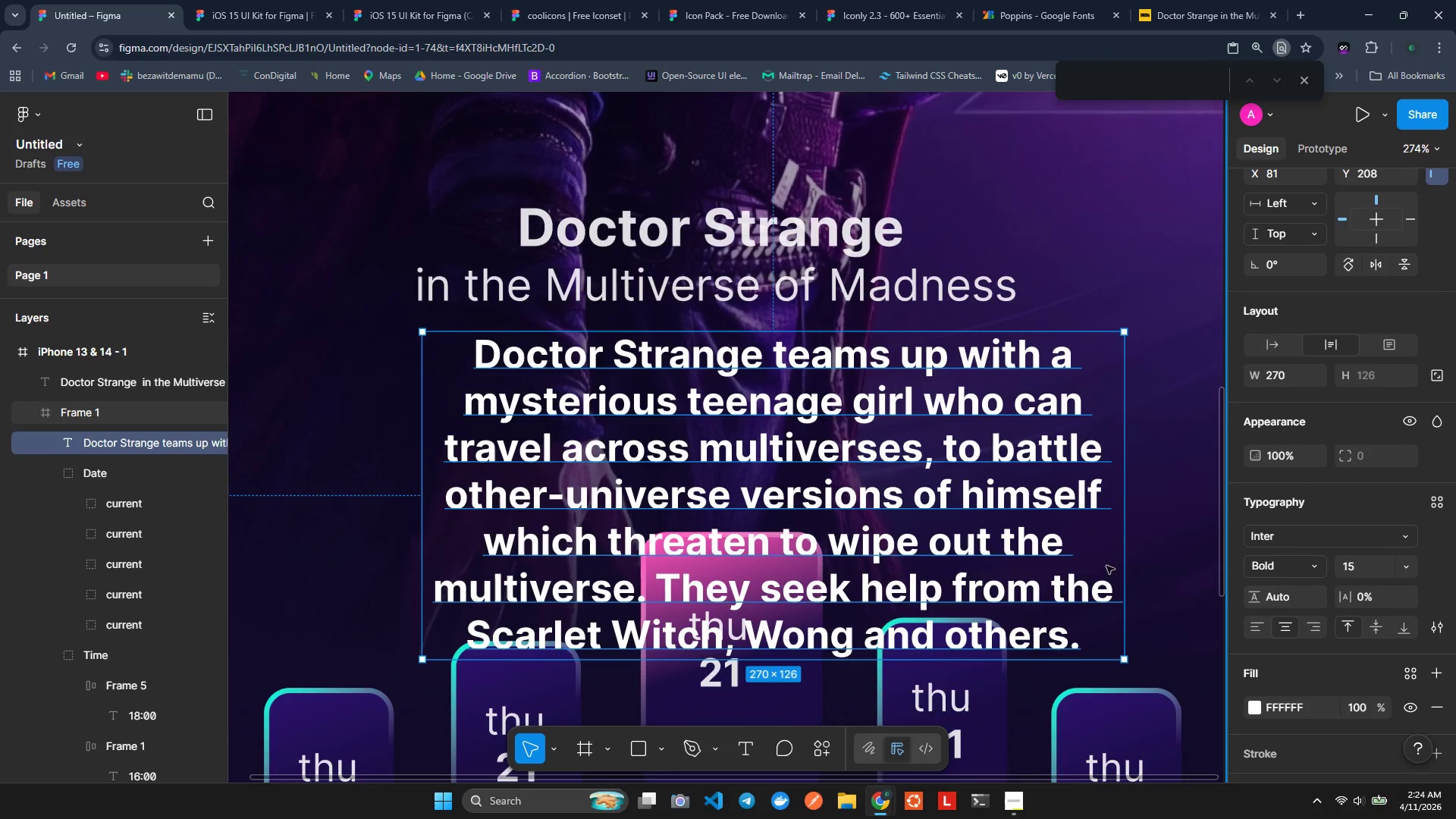 
left_click([1269, 480])
 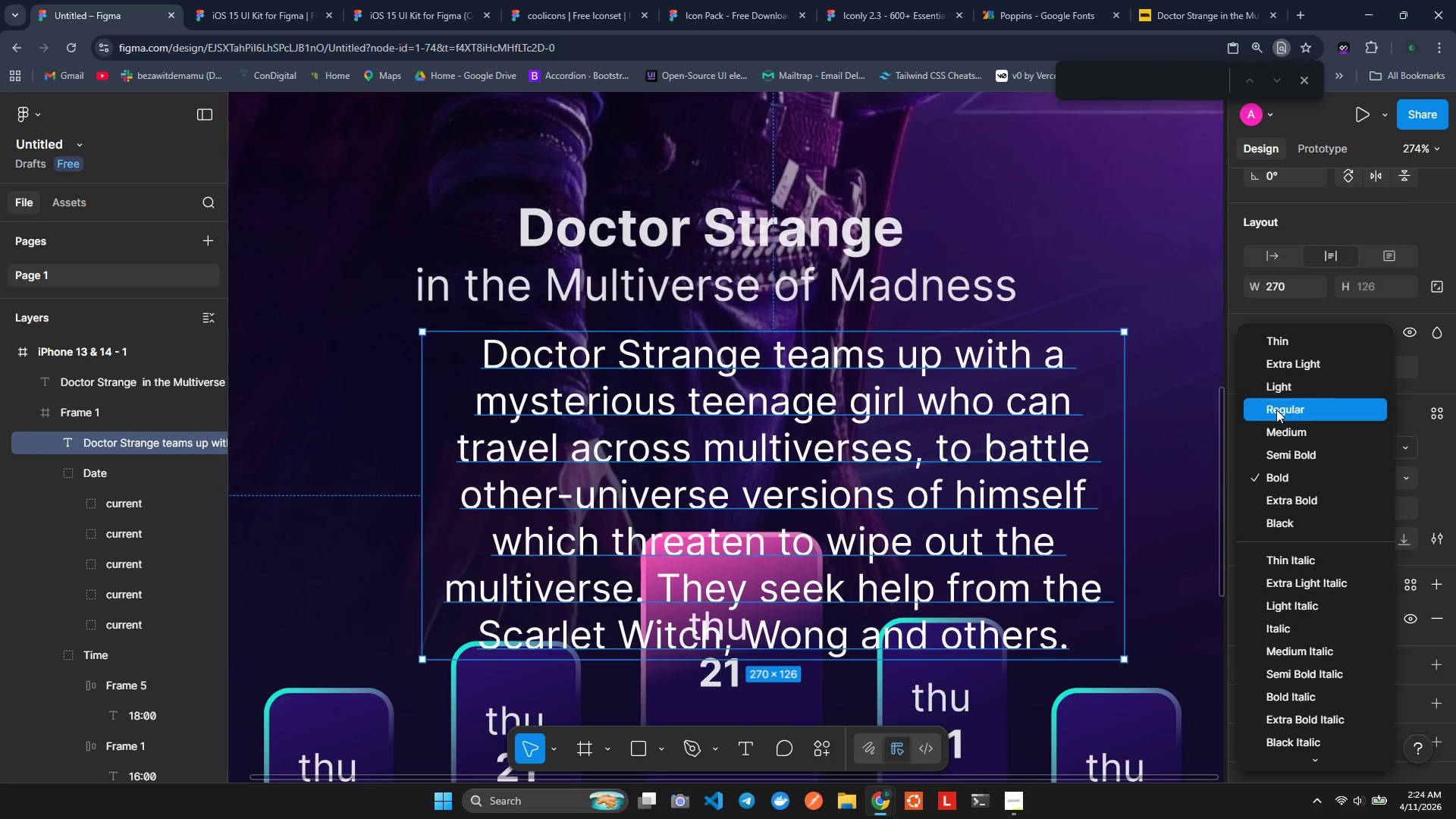 
left_click([1276, 410])
 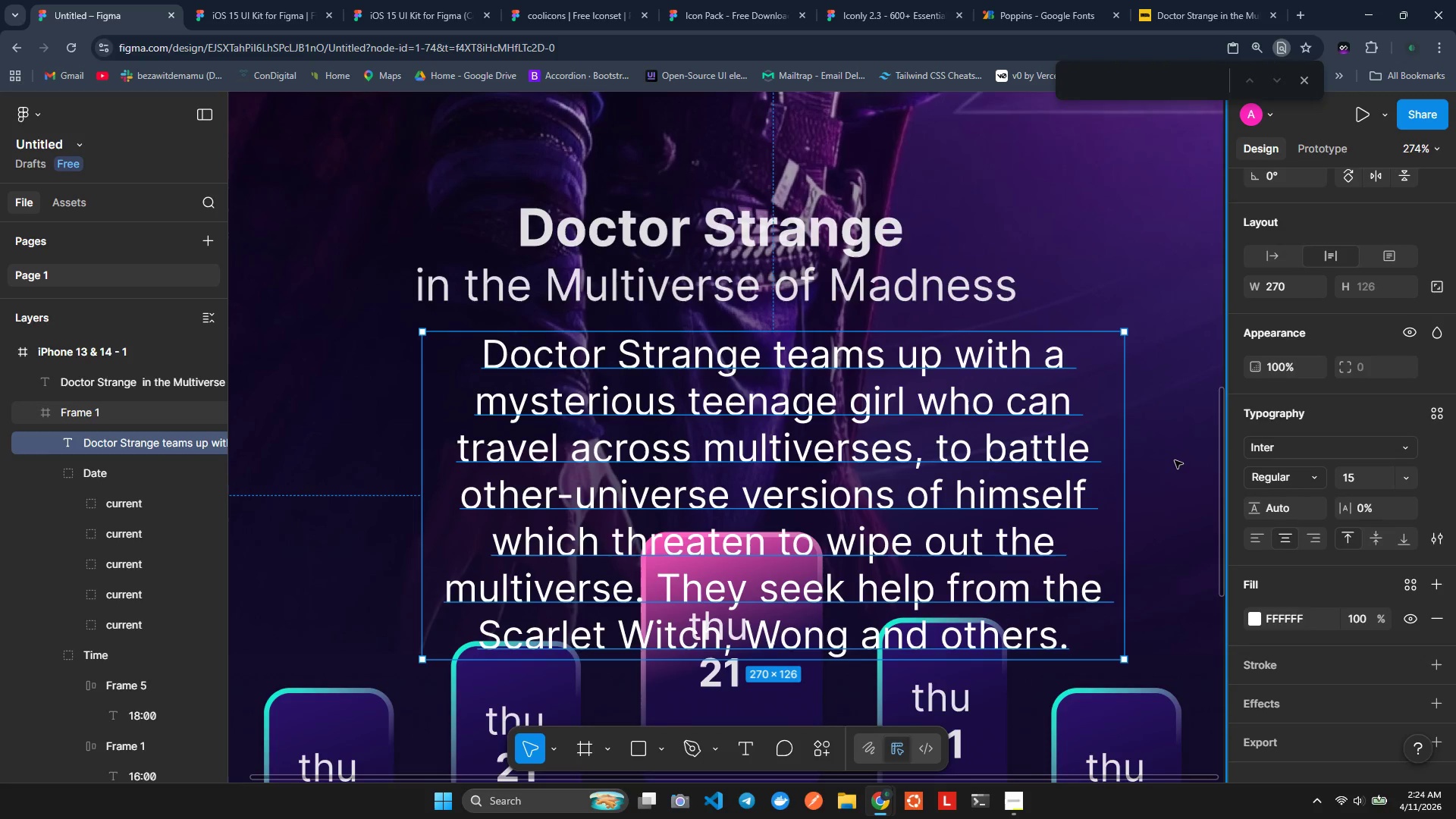 
wait(11.33)
 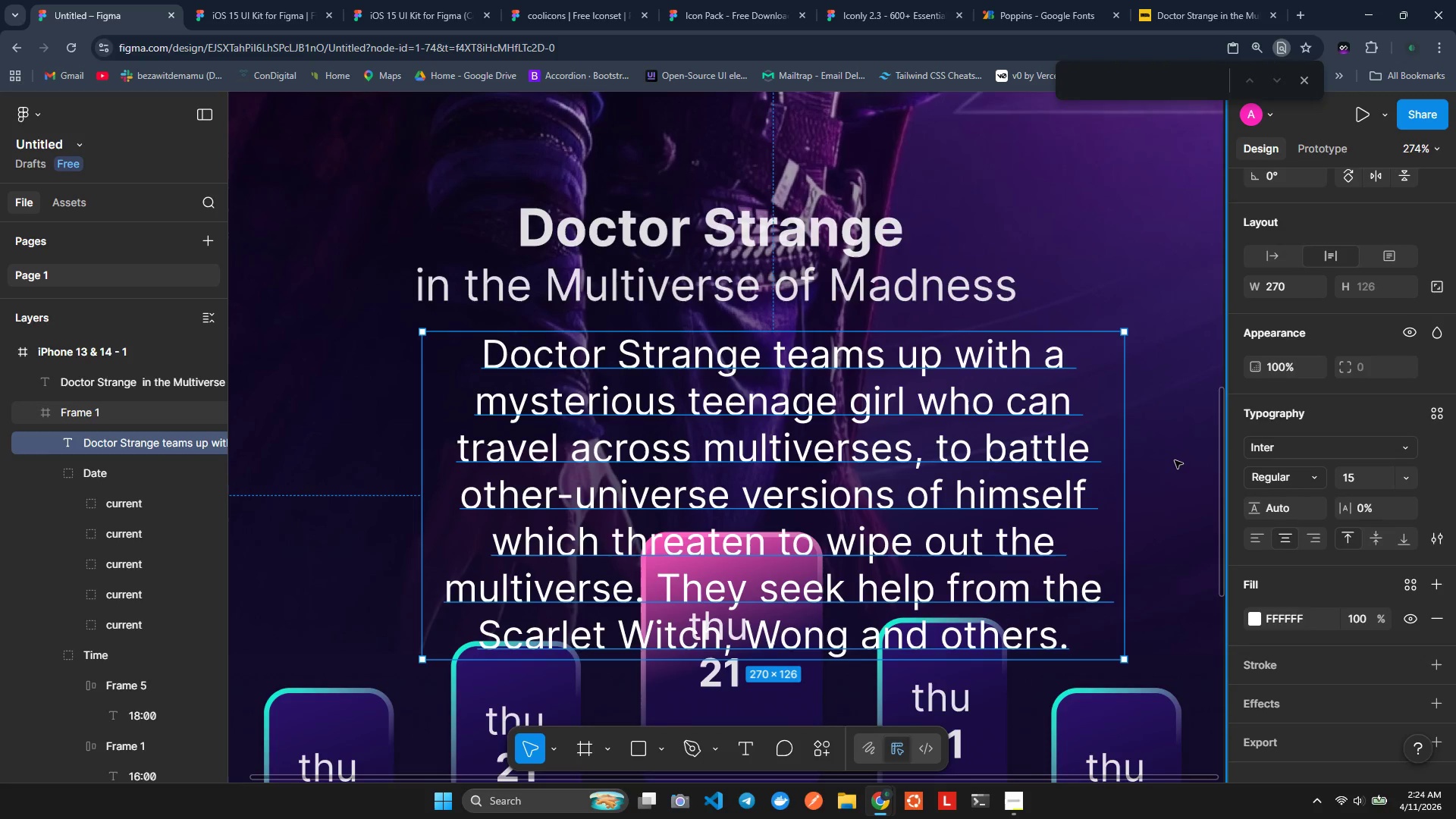 
left_click([1262, 539])
 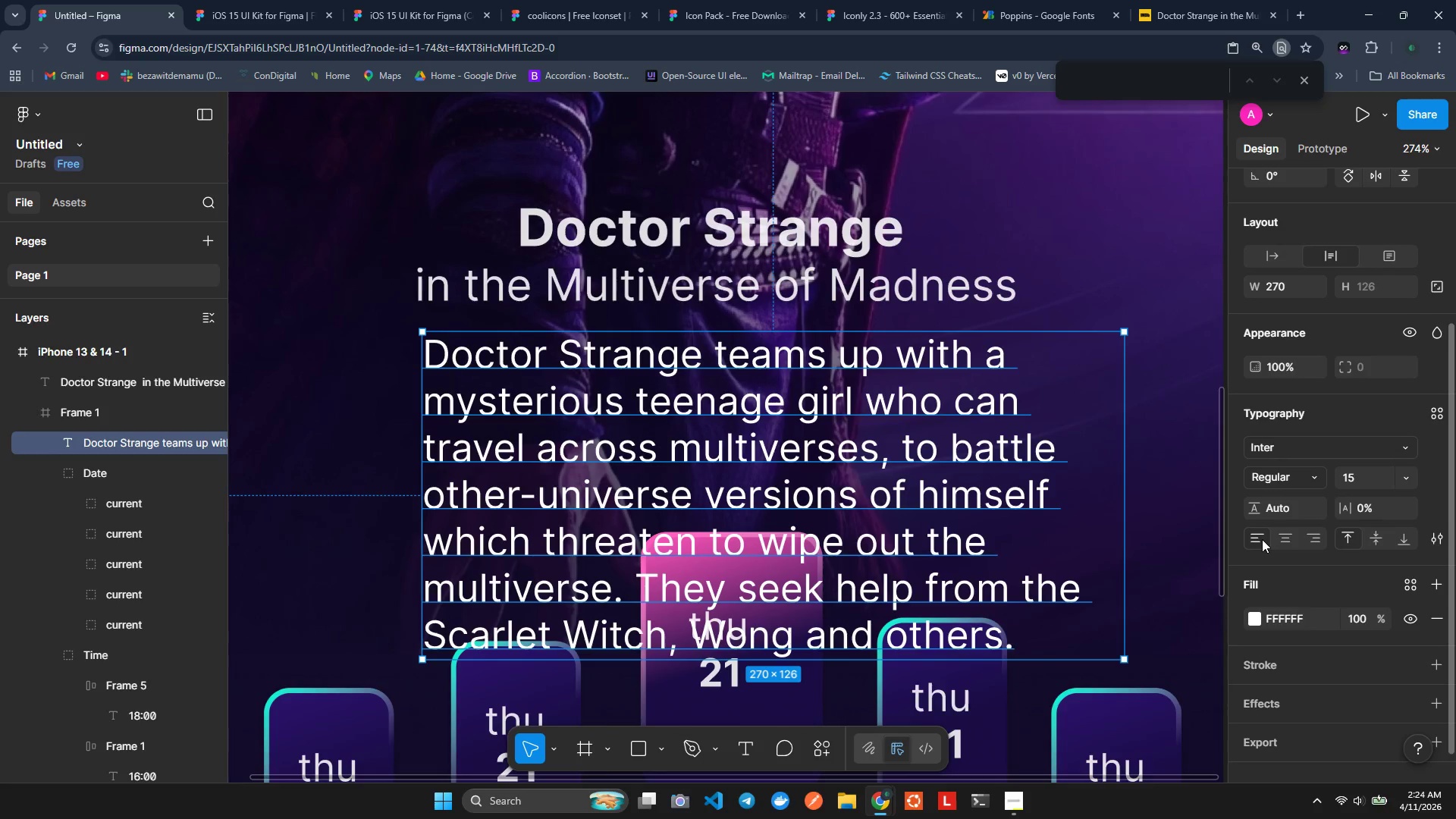 
wait(12.27)
 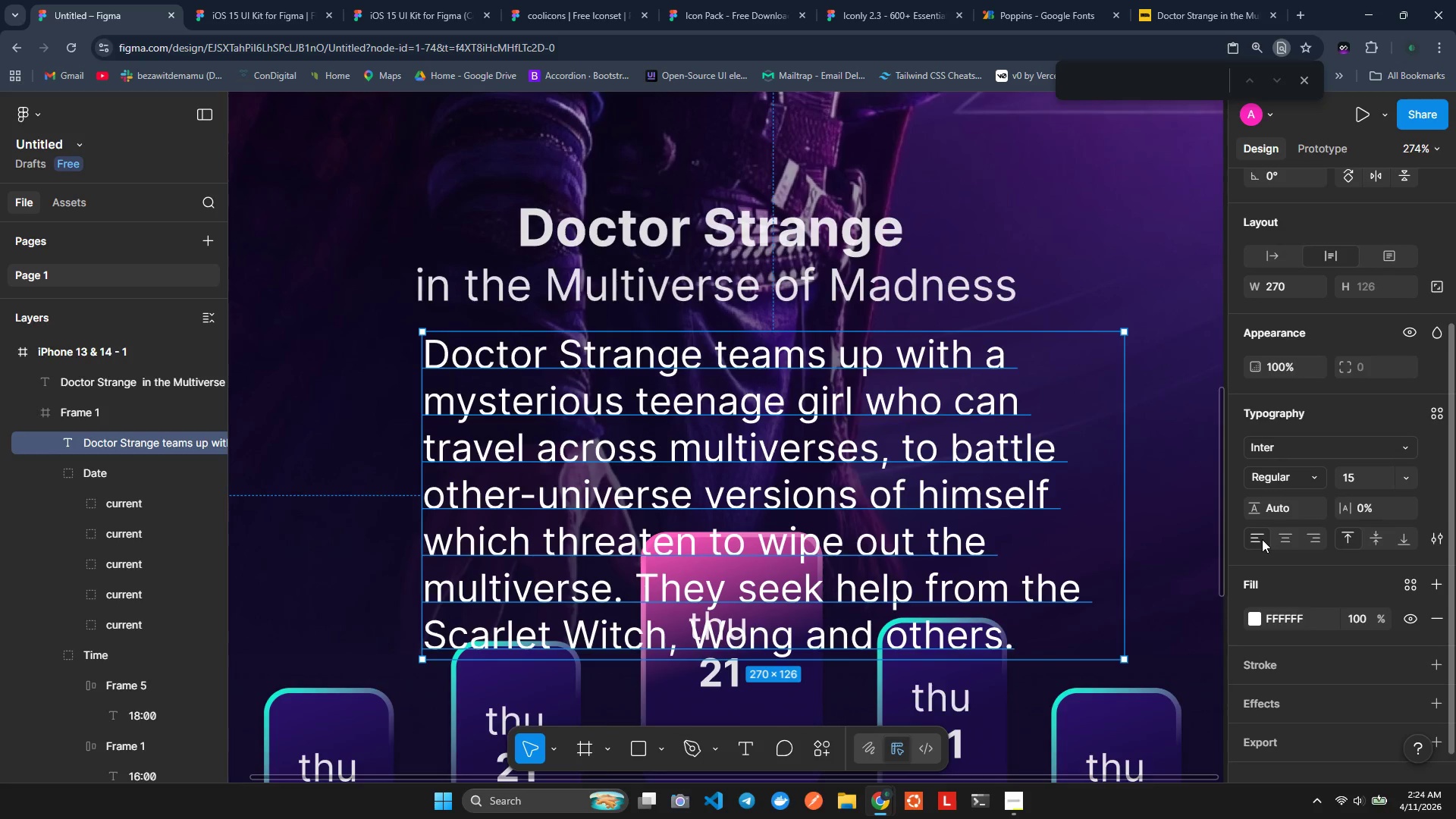 
double_click([460, 535])
 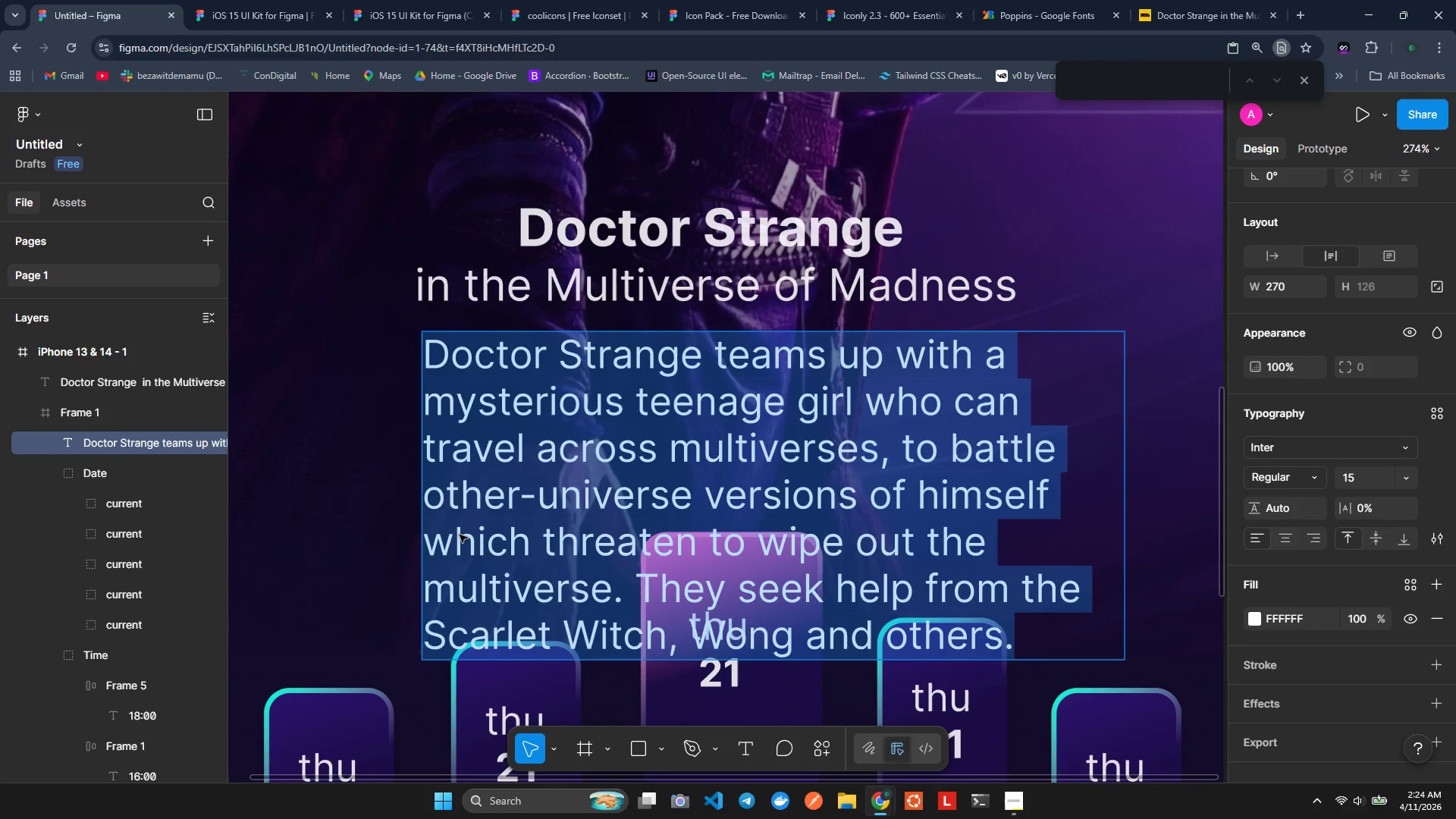 
triple_click([460, 535])
 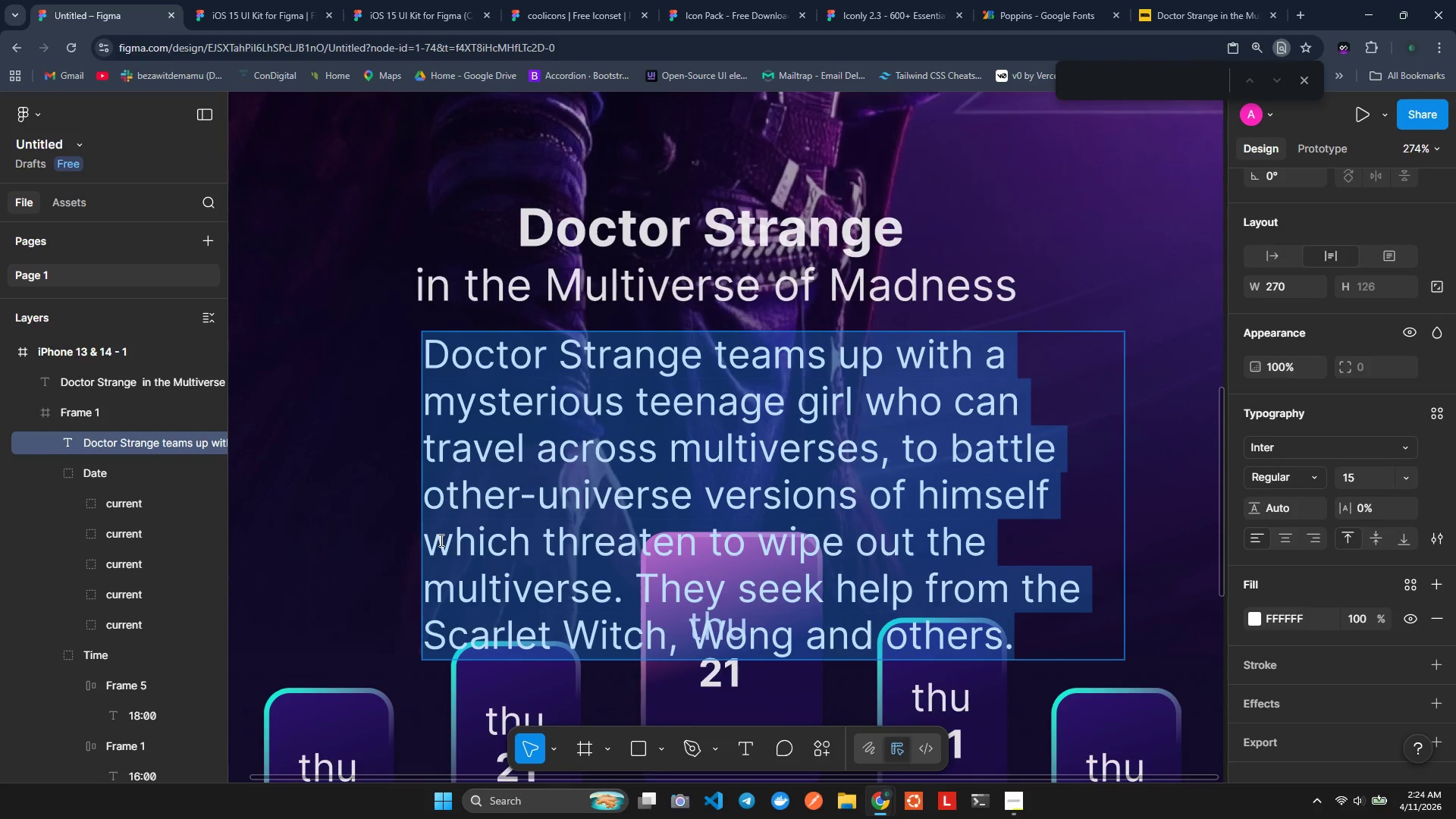 
left_click_drag(start_coordinate=[440, 540], to_coordinate=[1109, 619])
 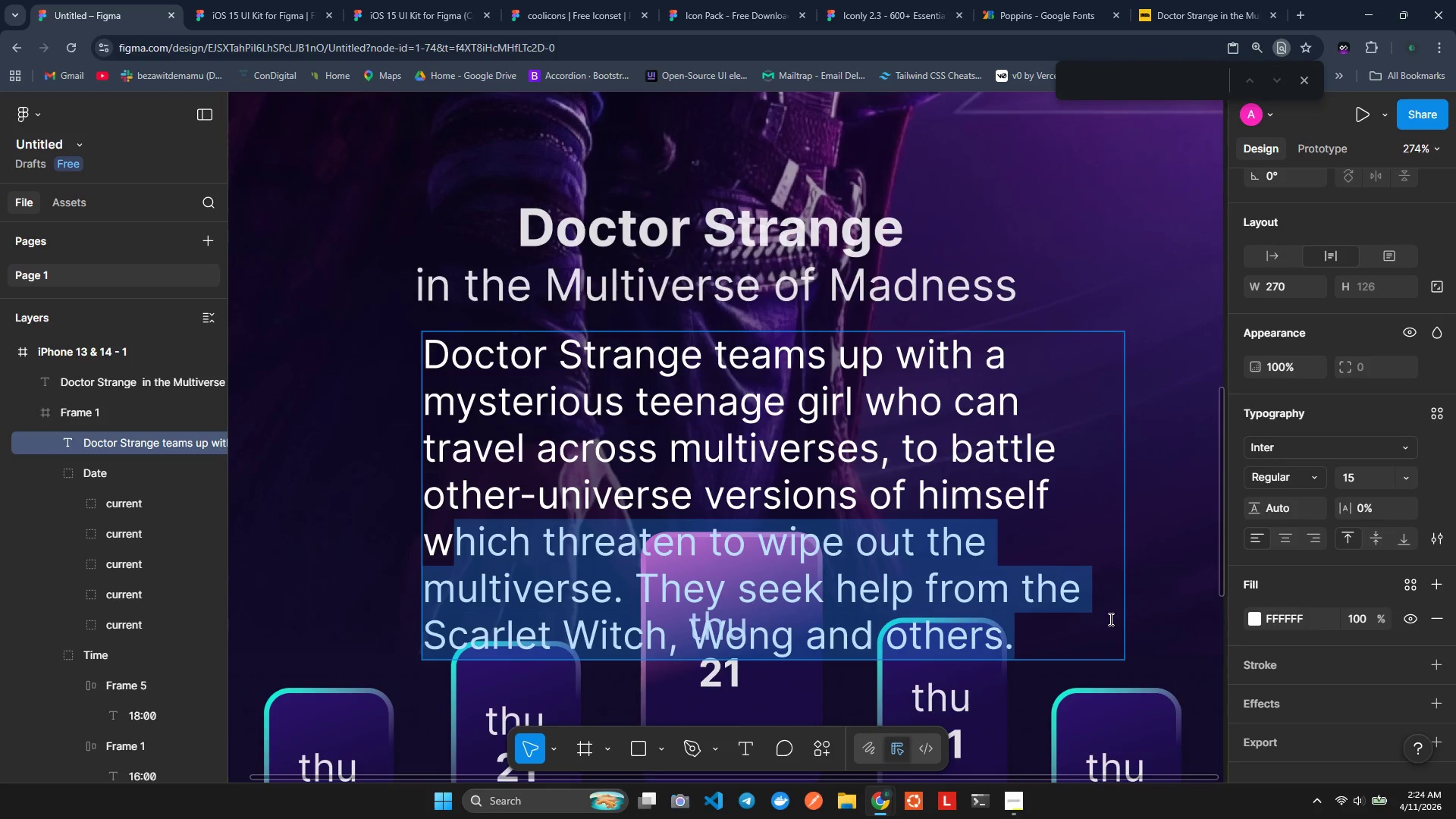 
key(Backspace)
 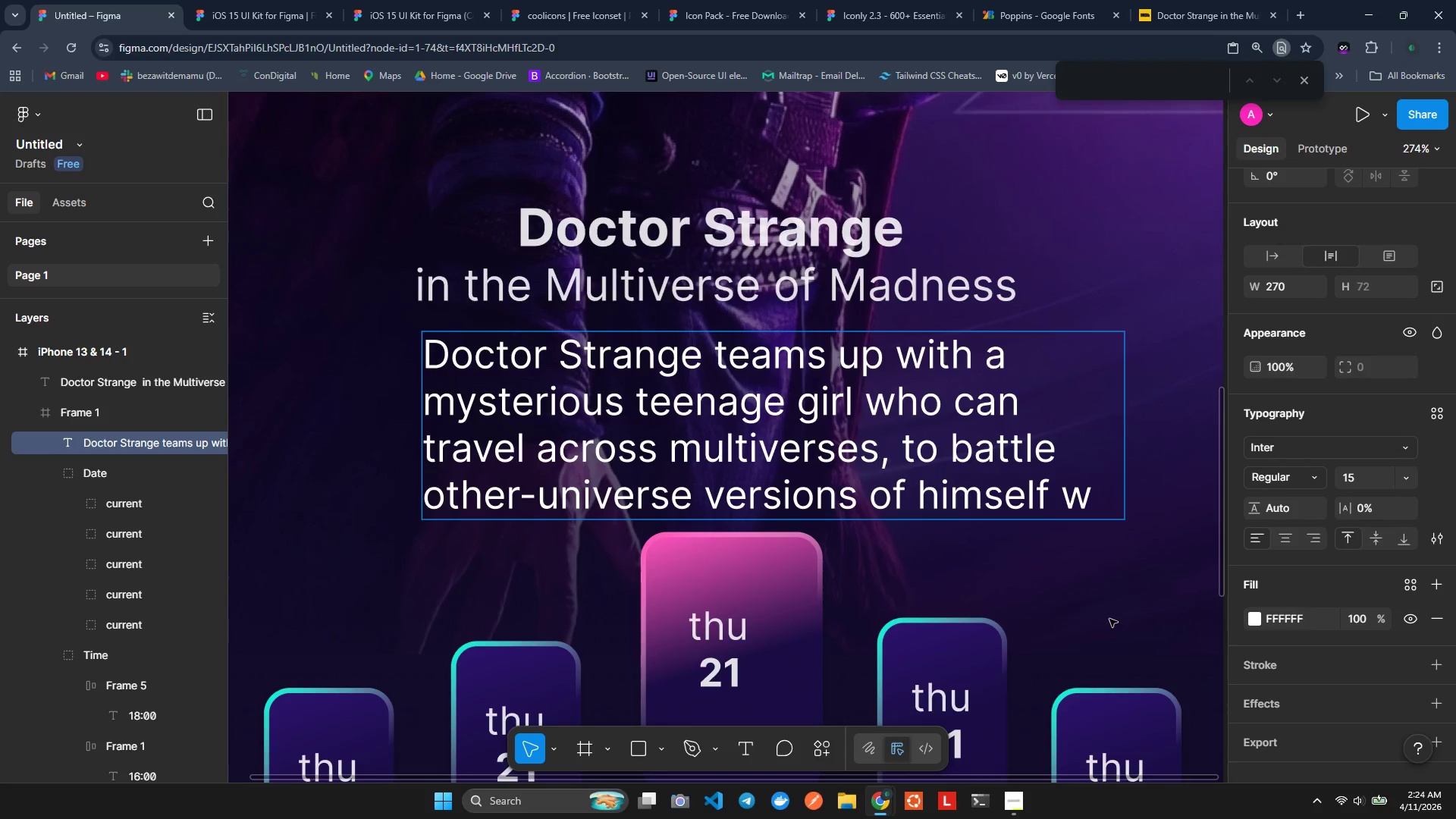 
key(Backspace)
 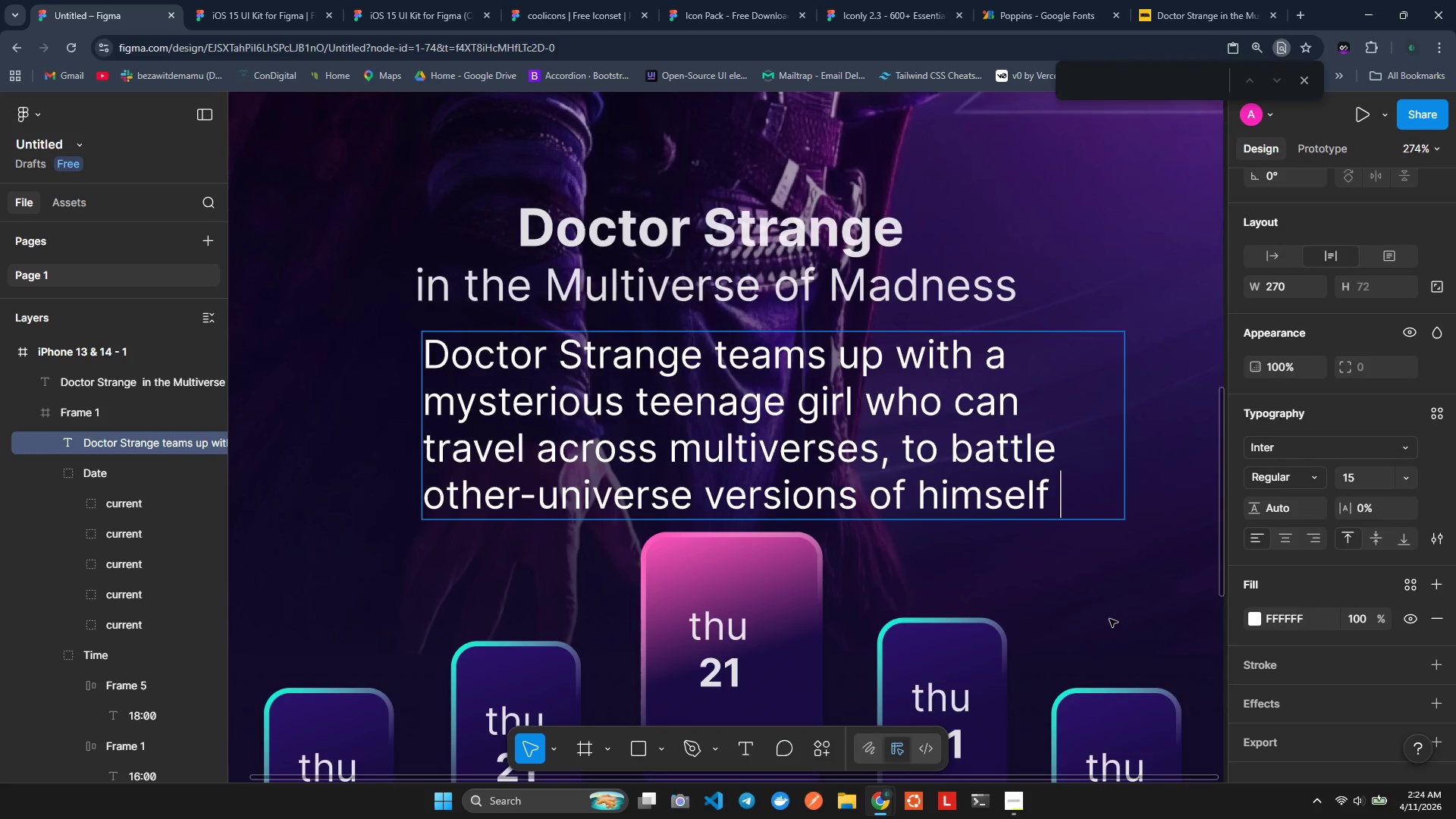 
hold_key(key=Backspace, duration=0.7)
 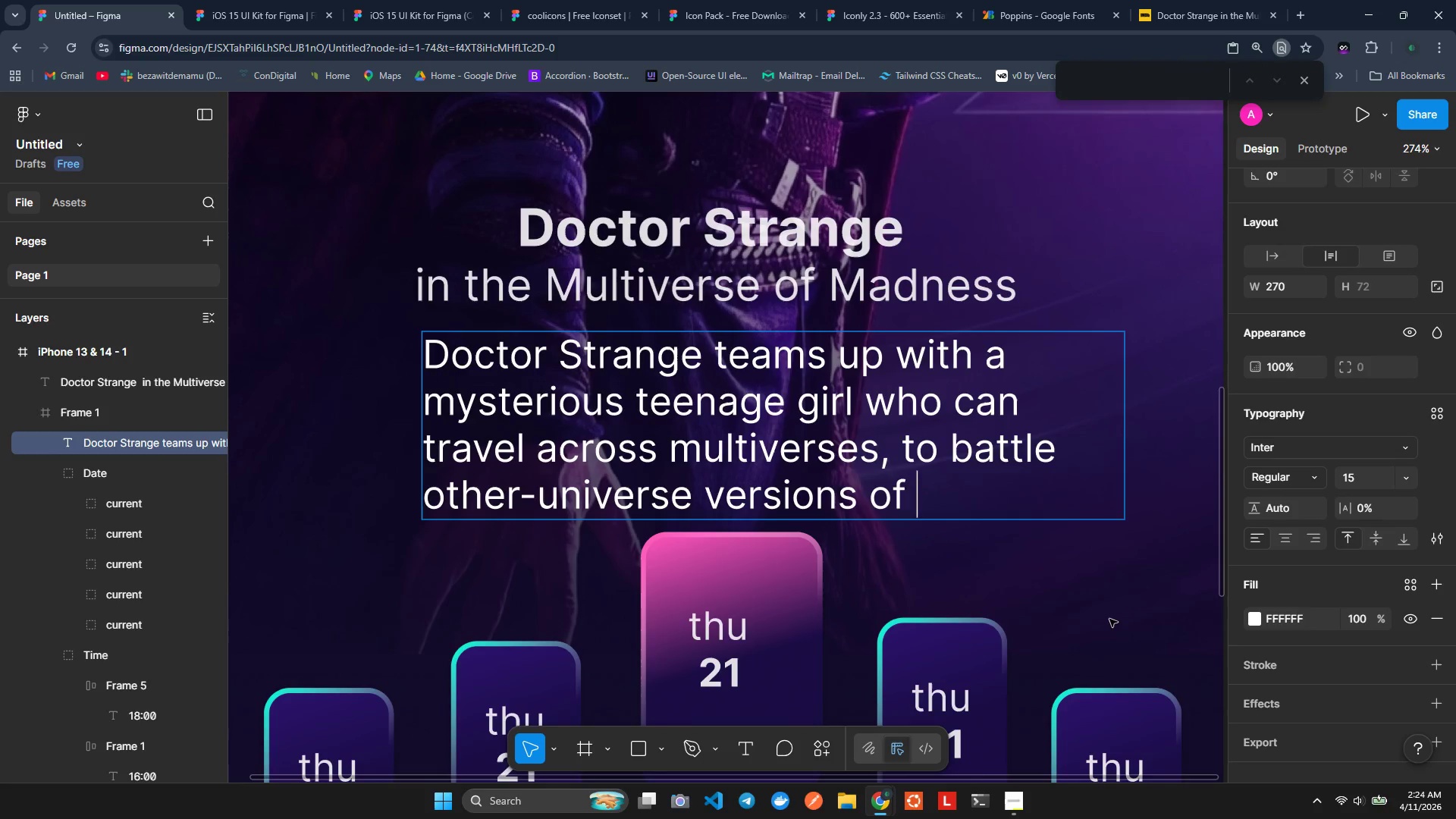 
hold_key(key=Backspace, duration=0.55)
 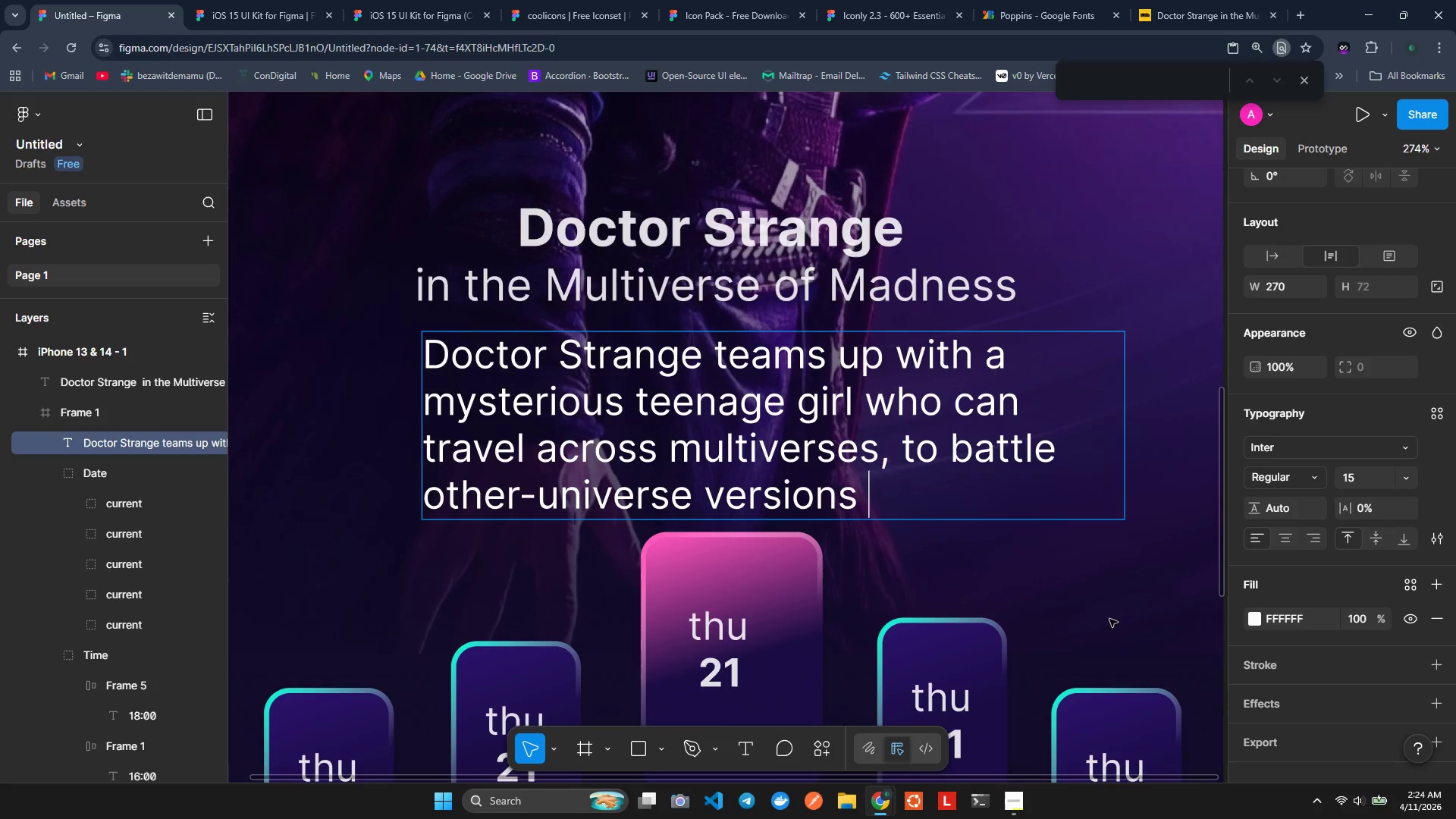 
key(Backspace)
 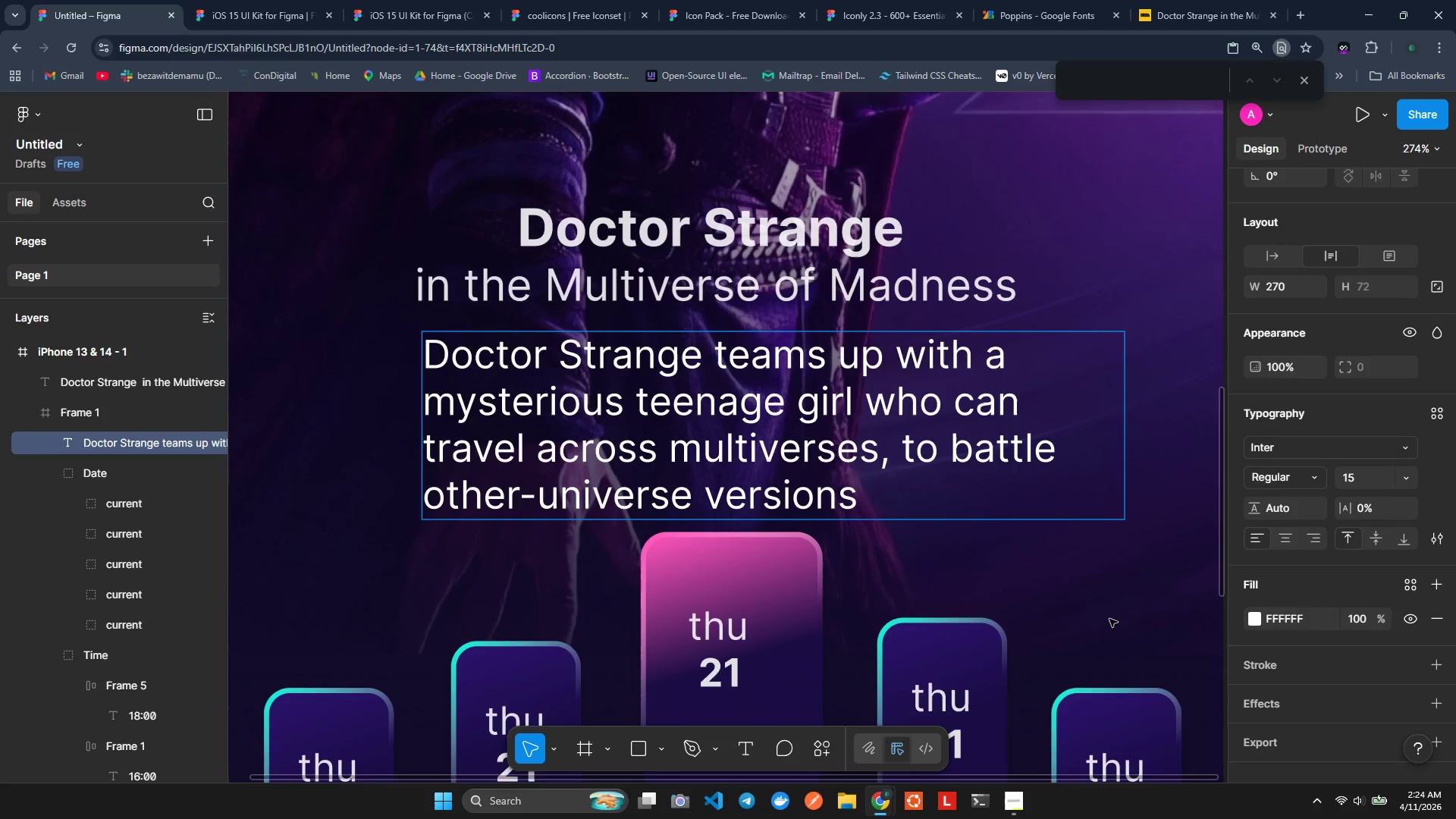 
key(Comma)
 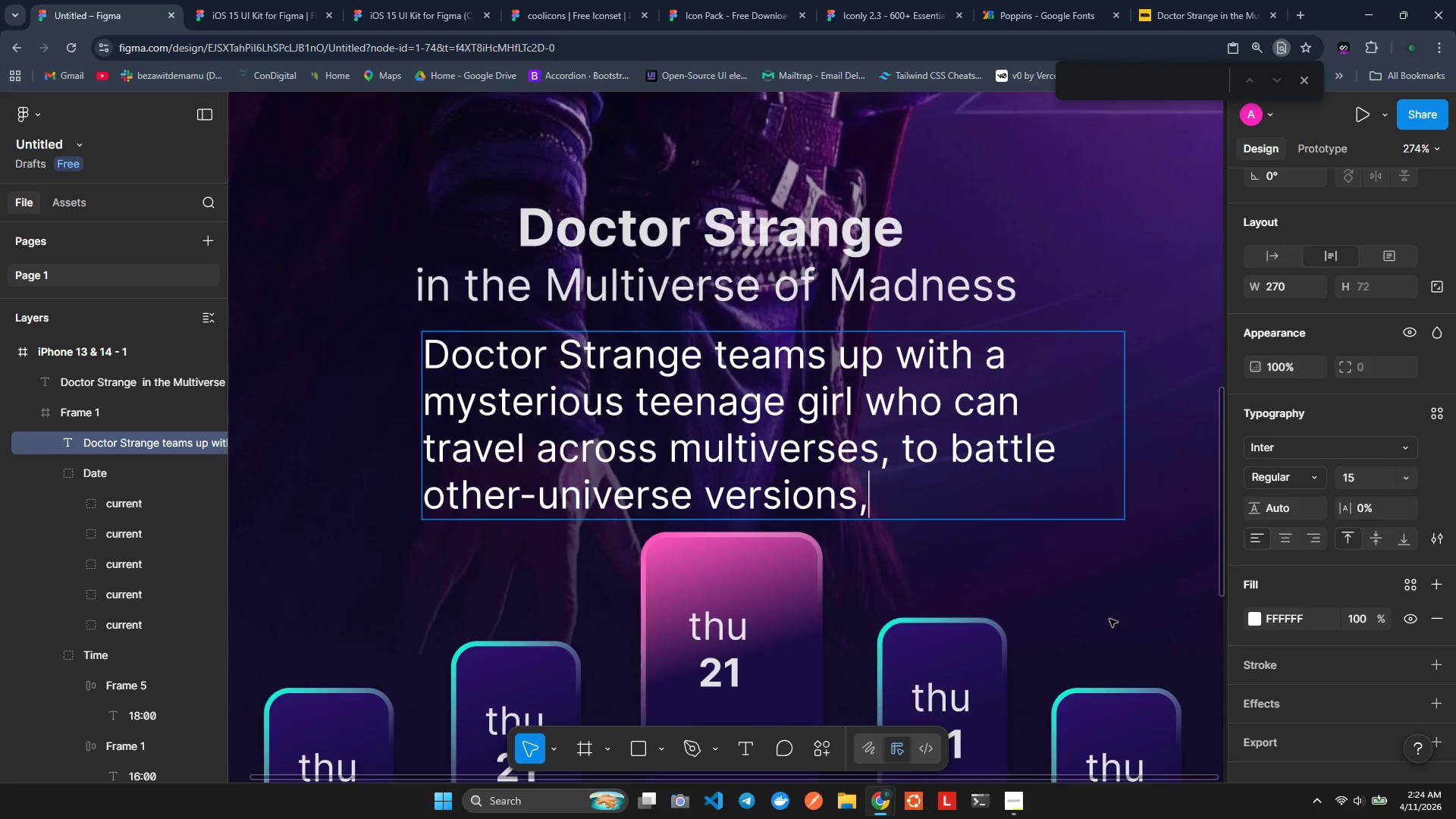 
key(Backspace)
 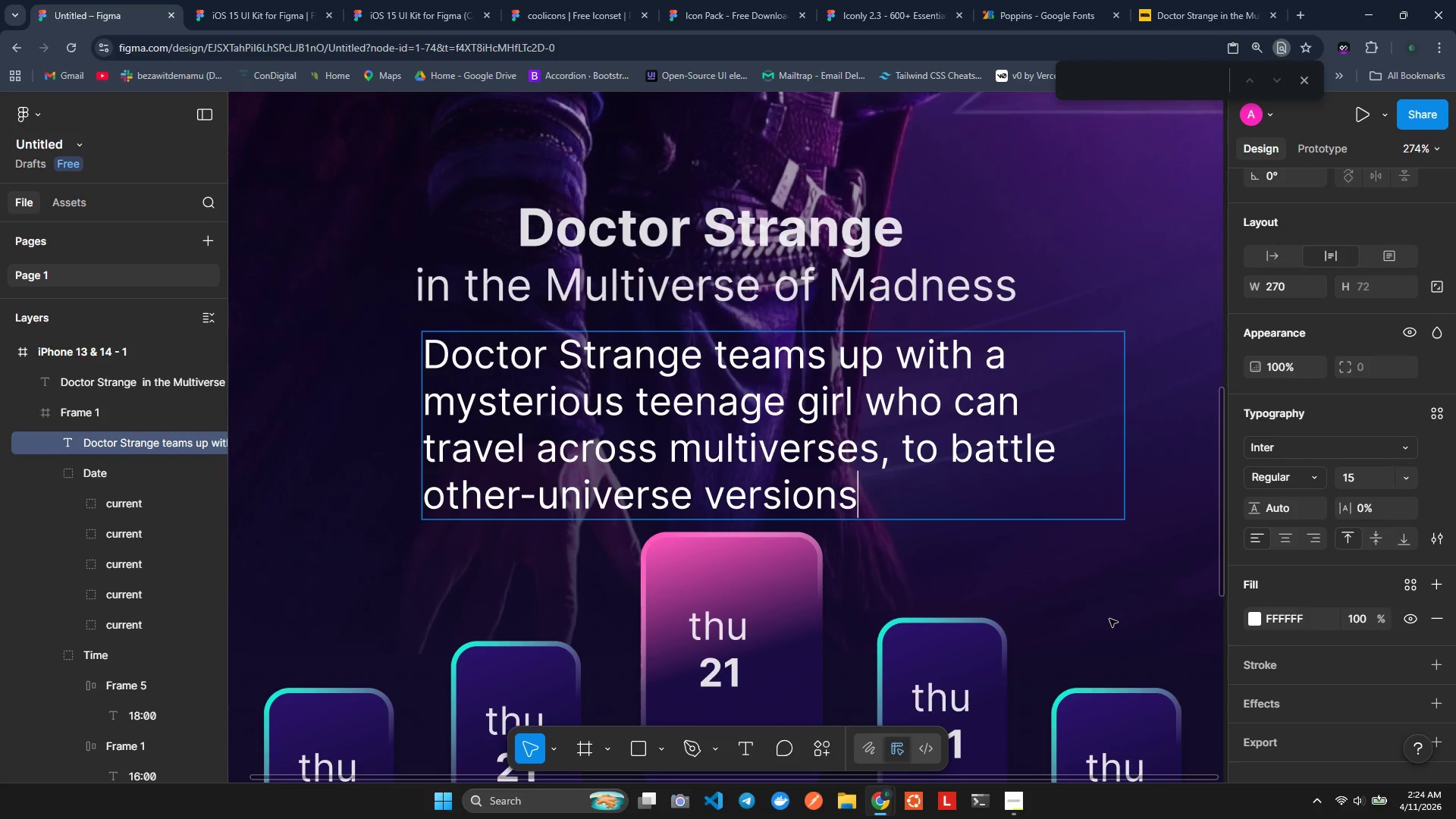 
key(Period)
 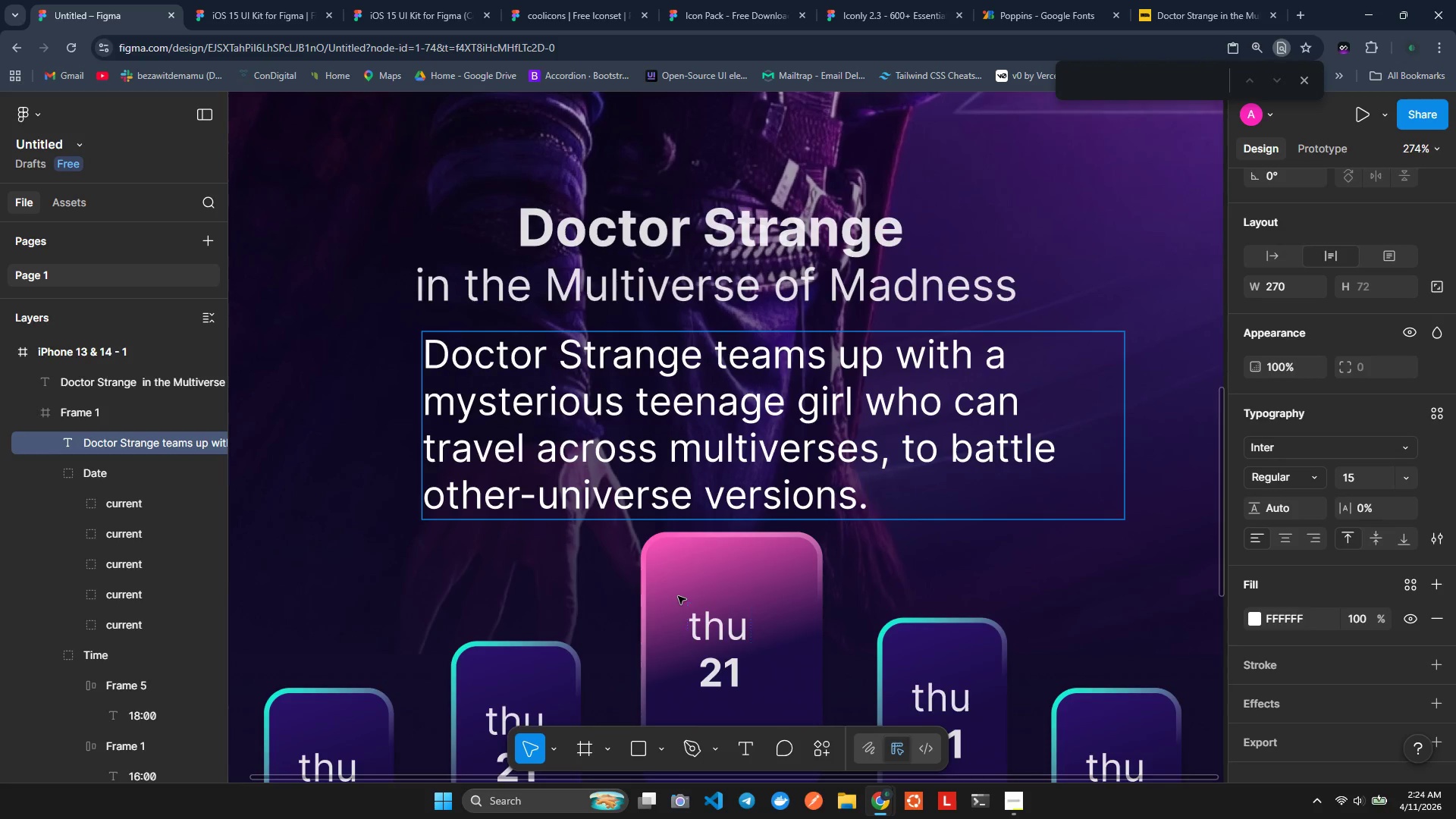 
left_click([482, 571])
 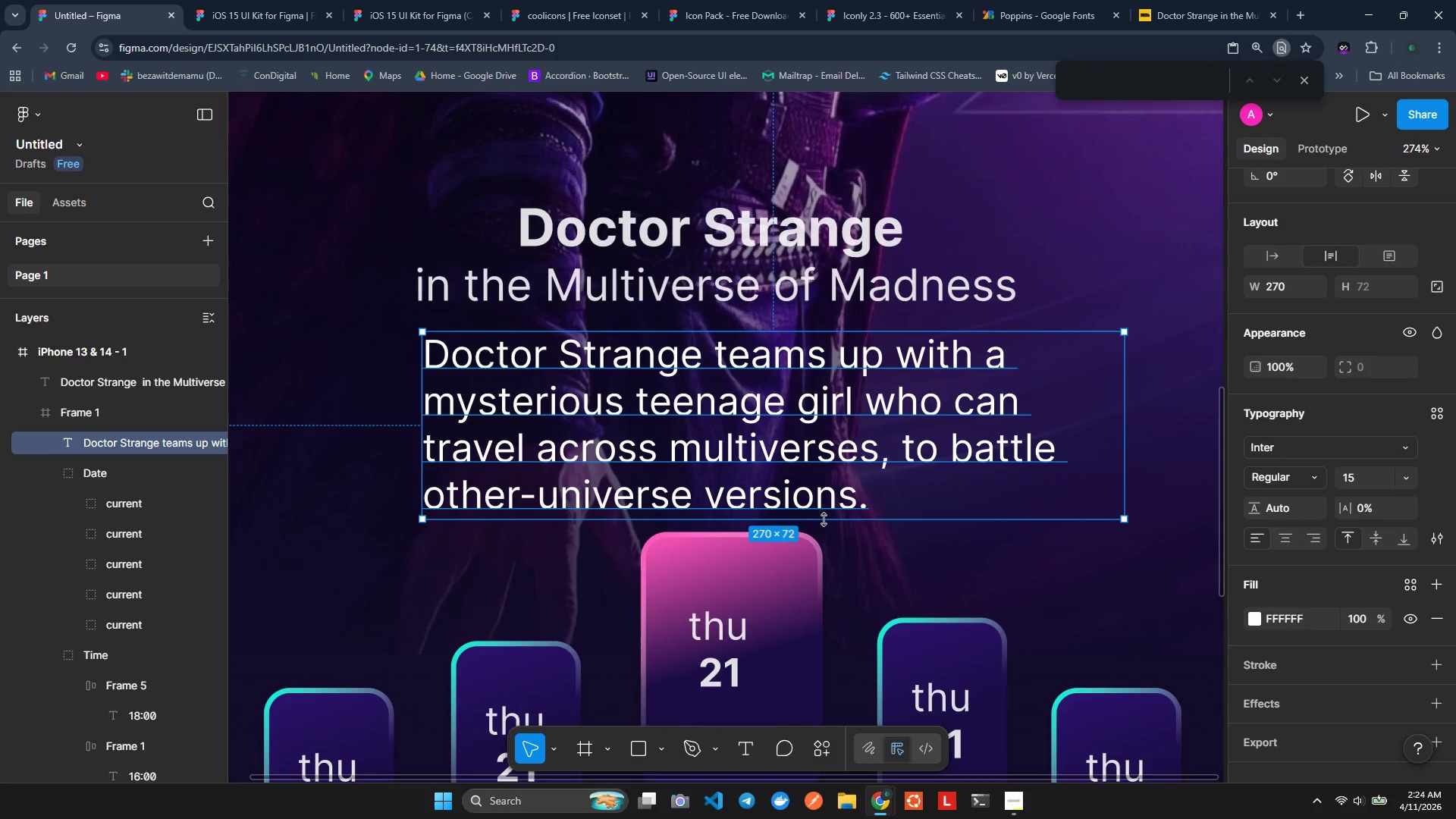 
wait(6.27)
 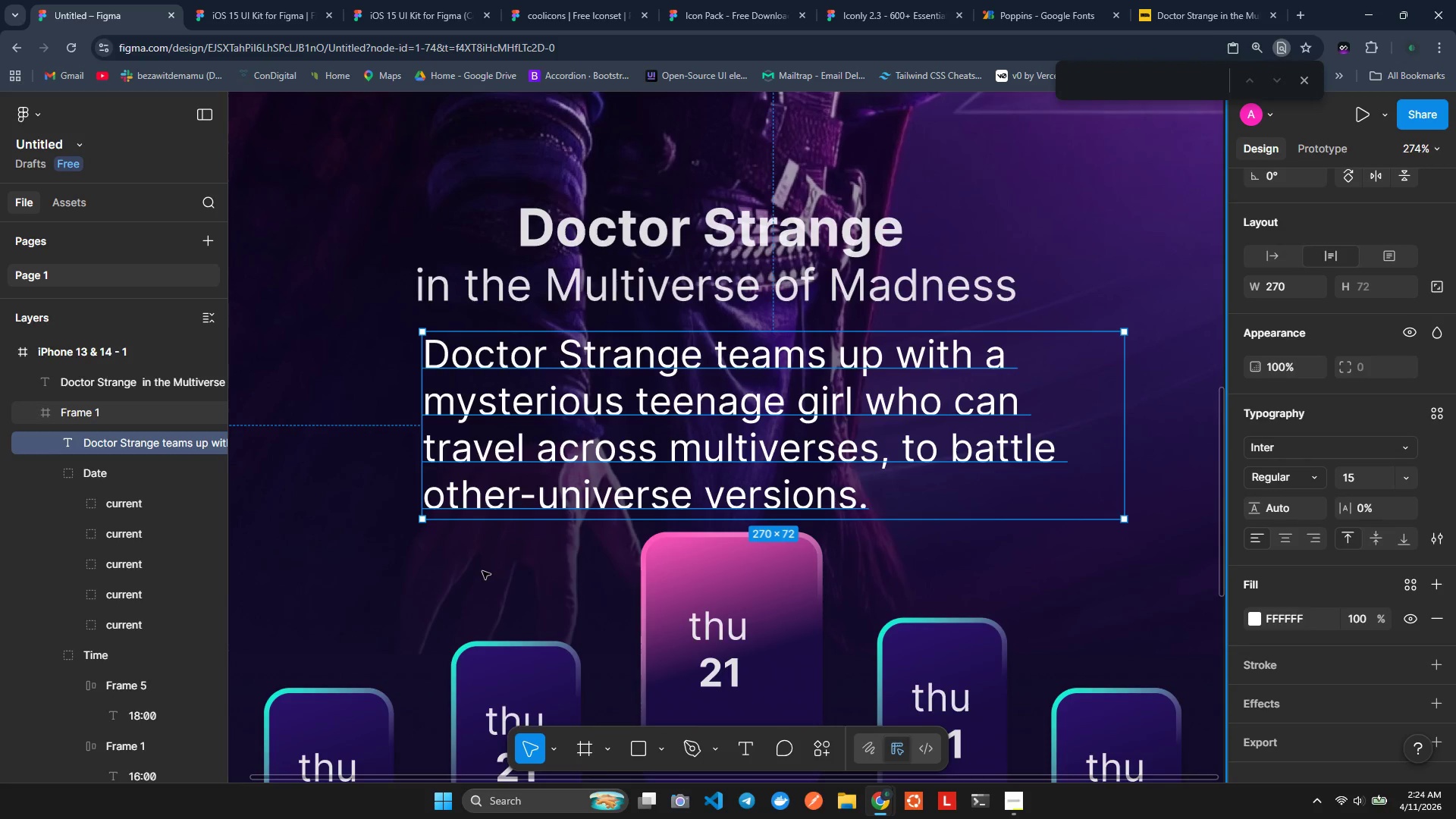 
left_click([907, 495])
 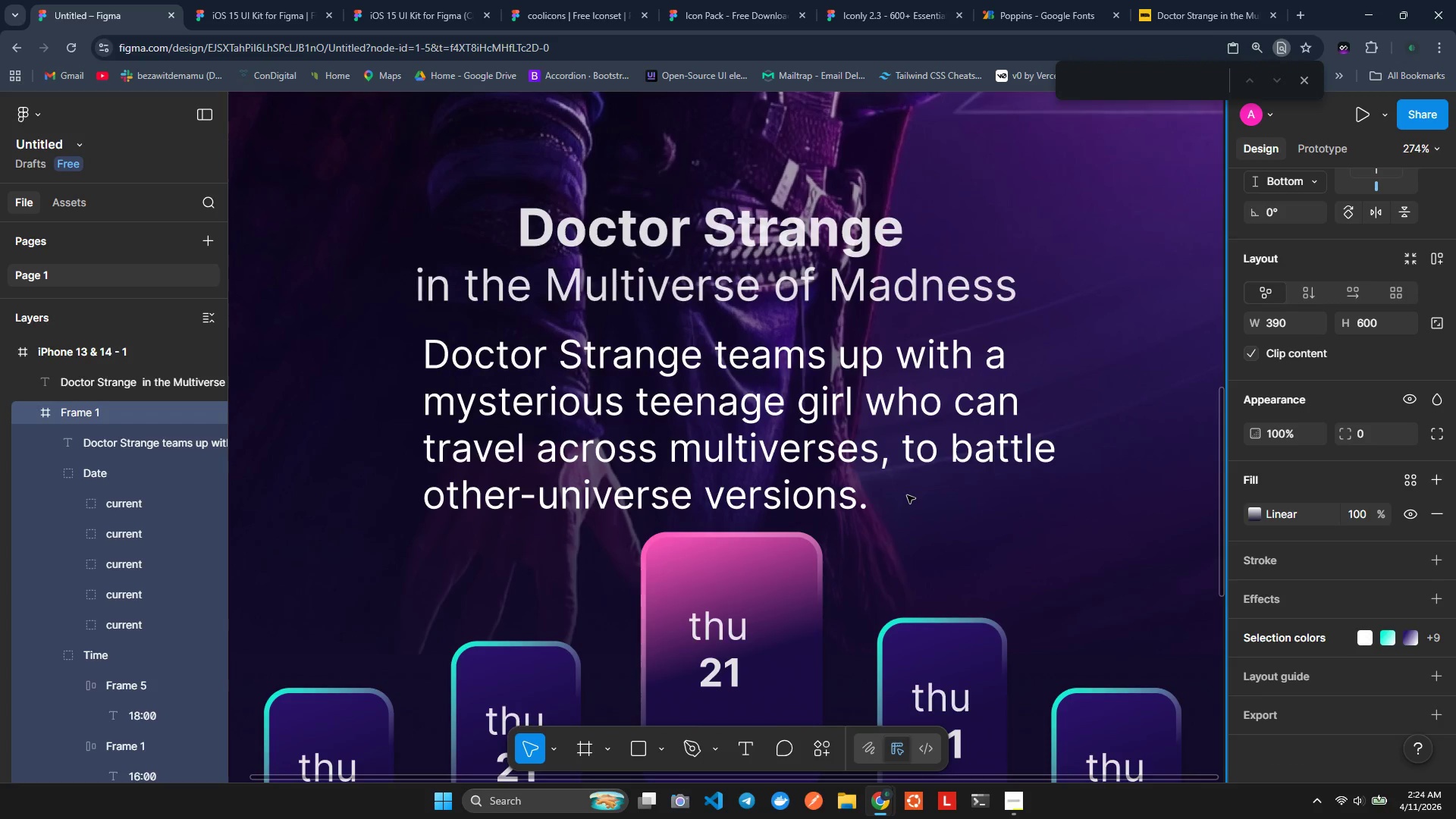 
double_click([877, 498])
 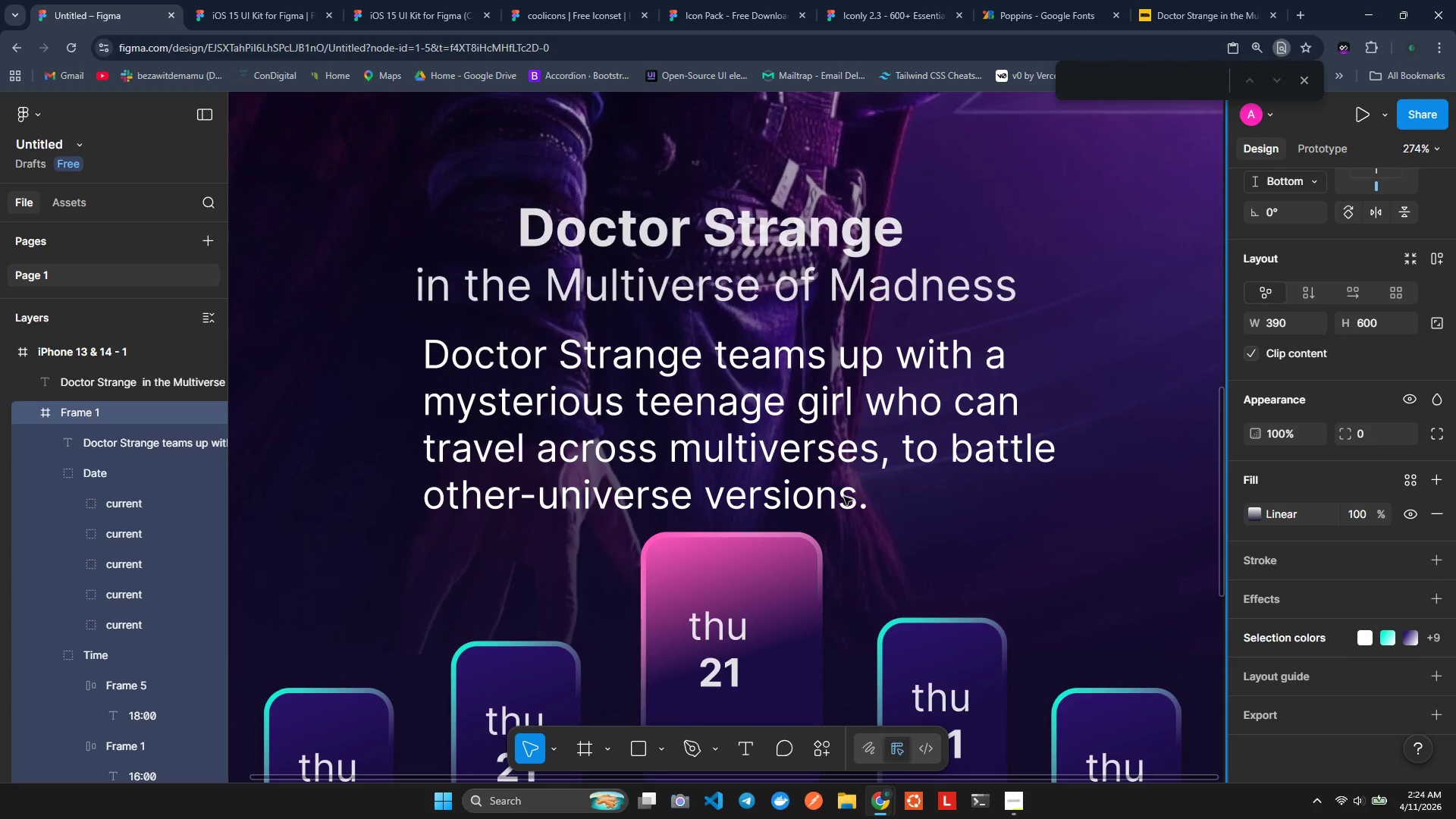 
double_click([844, 497])
 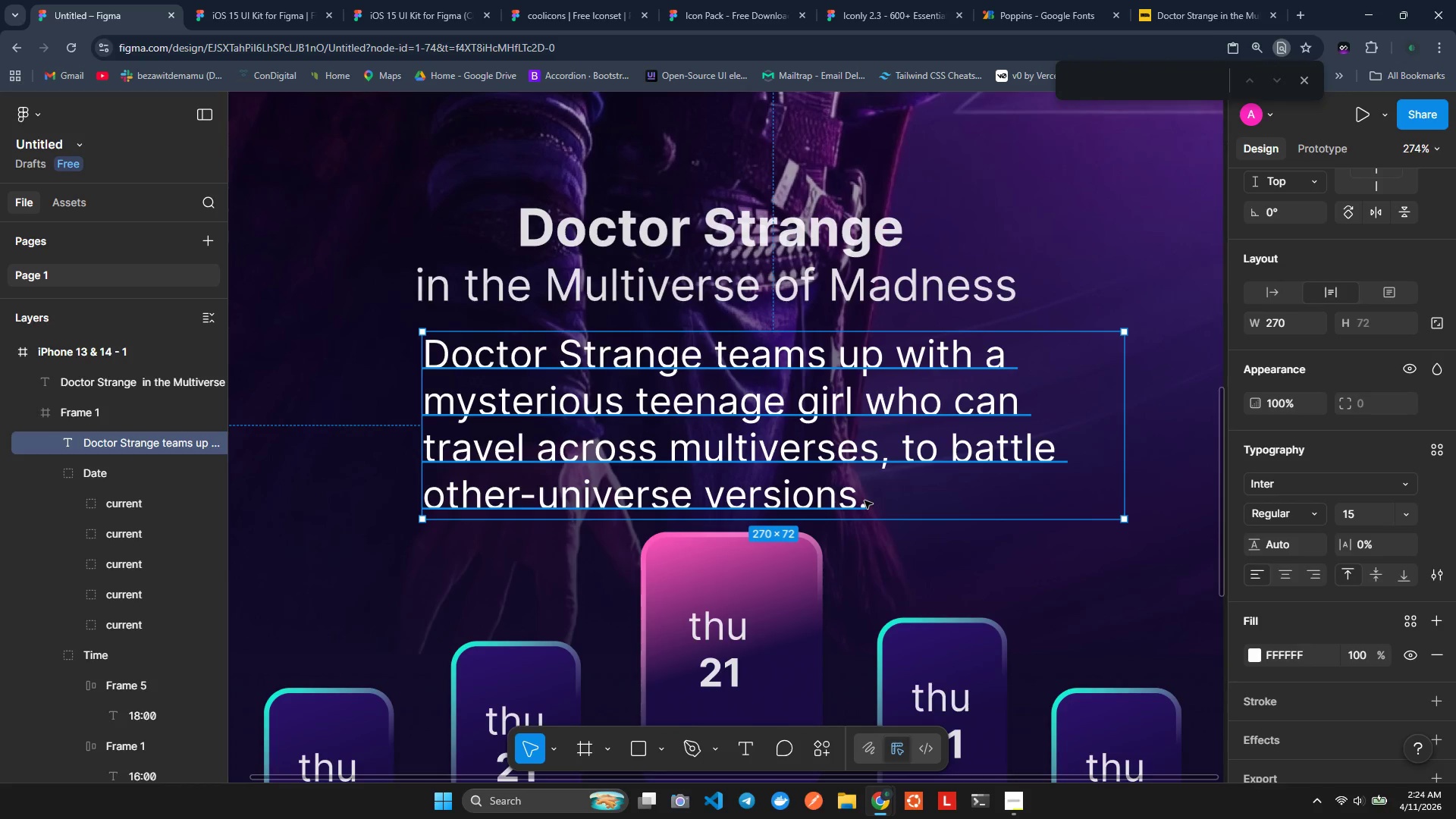 
double_click([864, 500])
 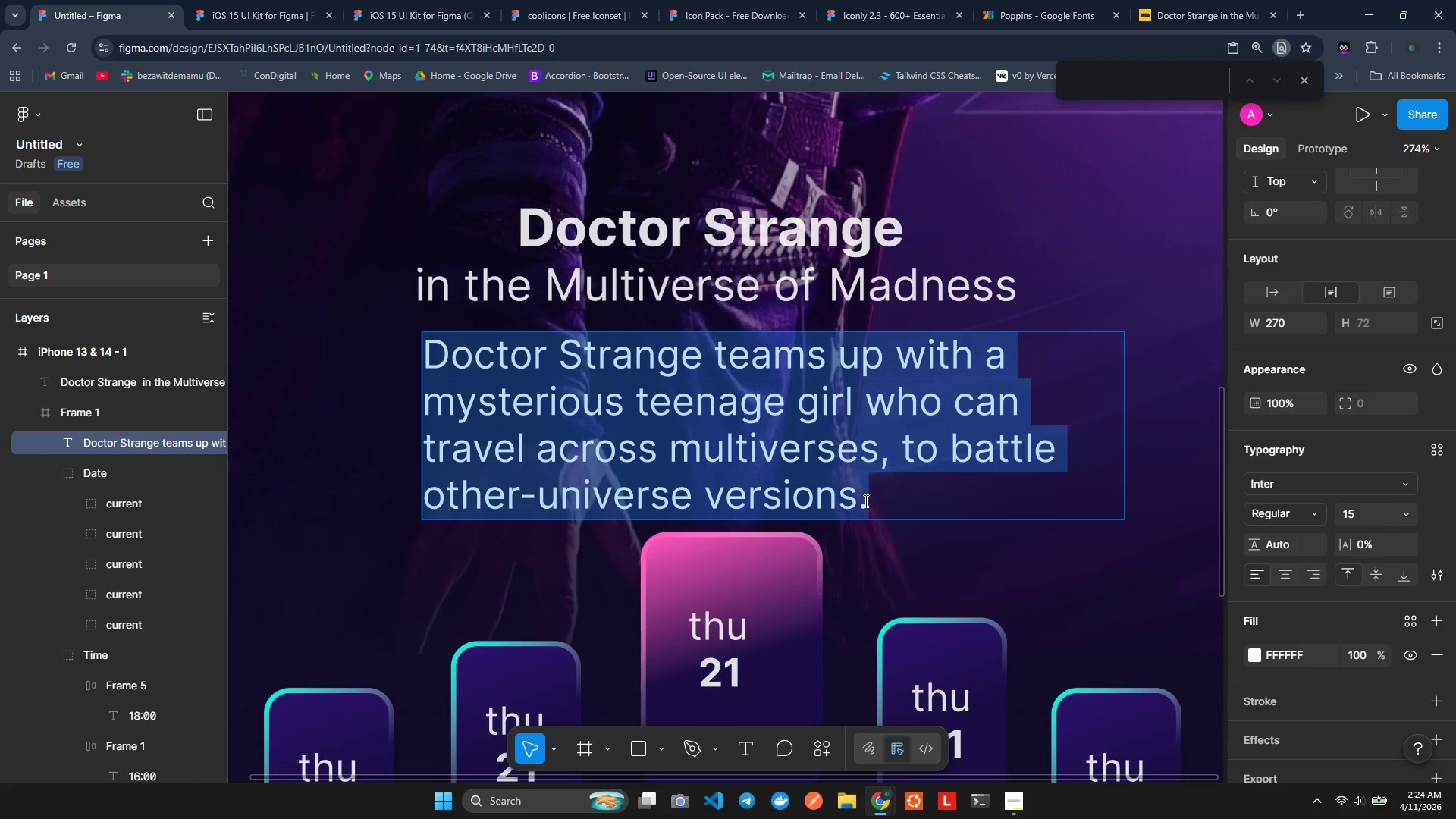 
key(ArrowRight)
 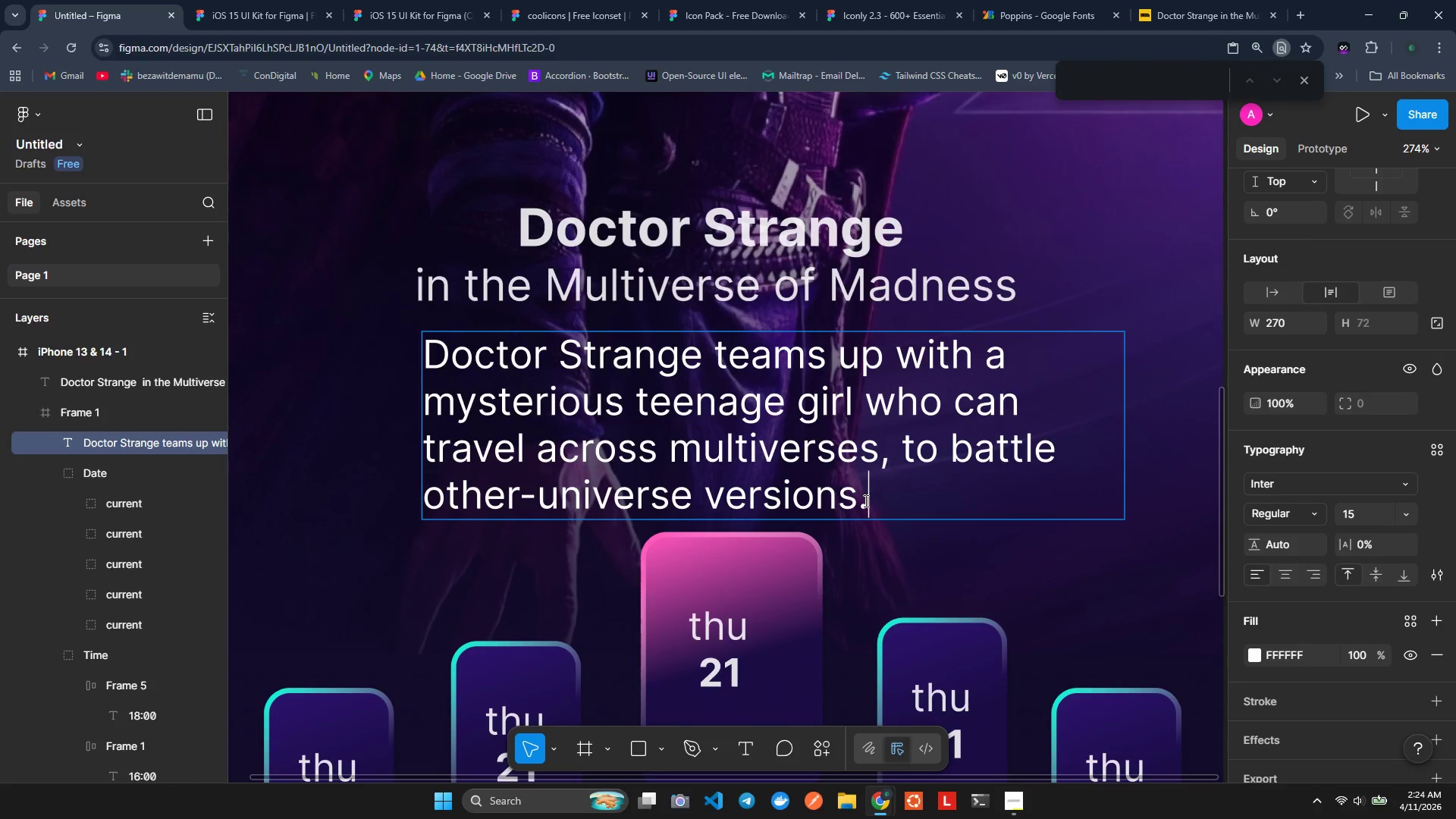 
key(ArrowLeft)
 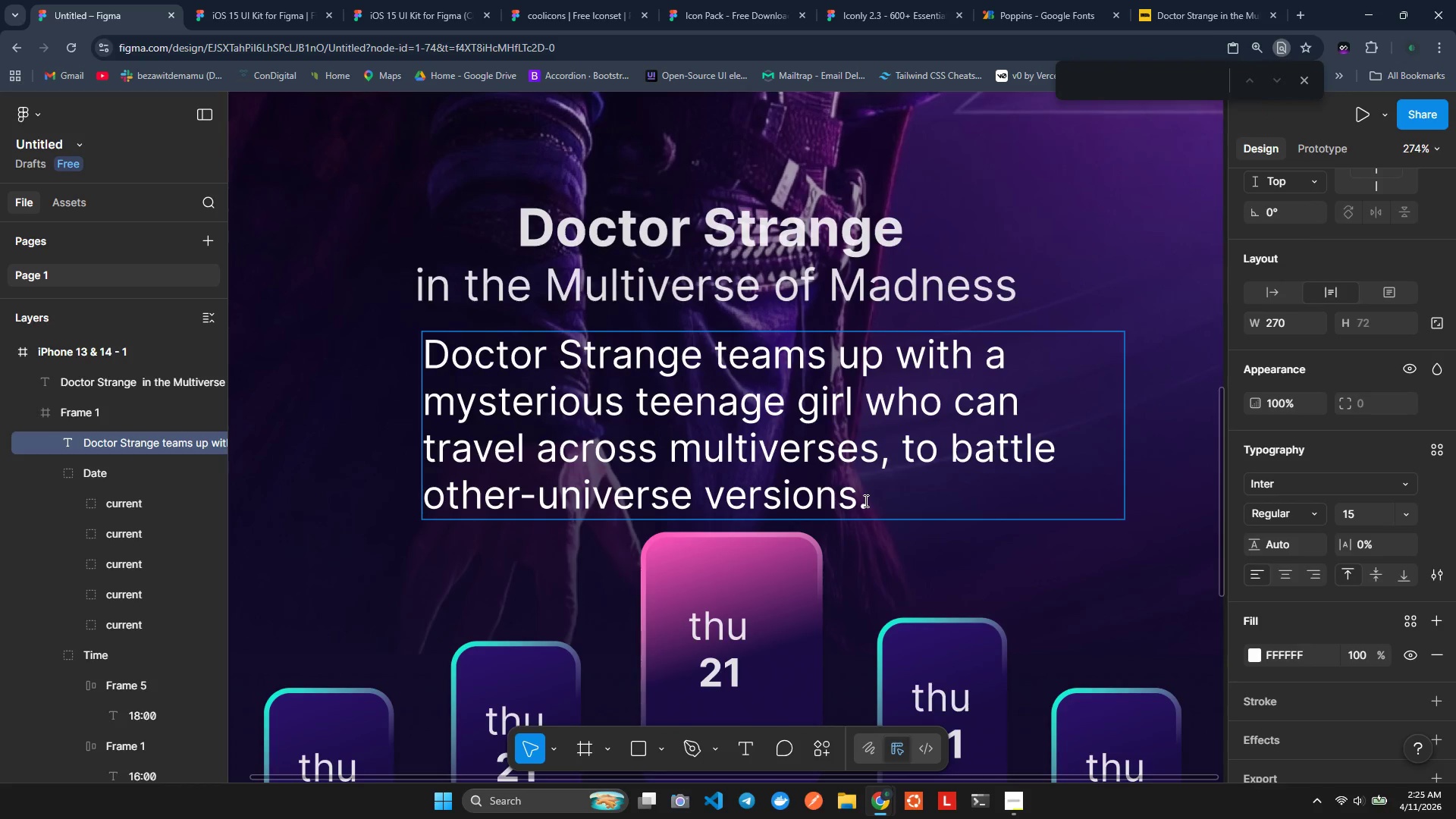 
key(Period)
 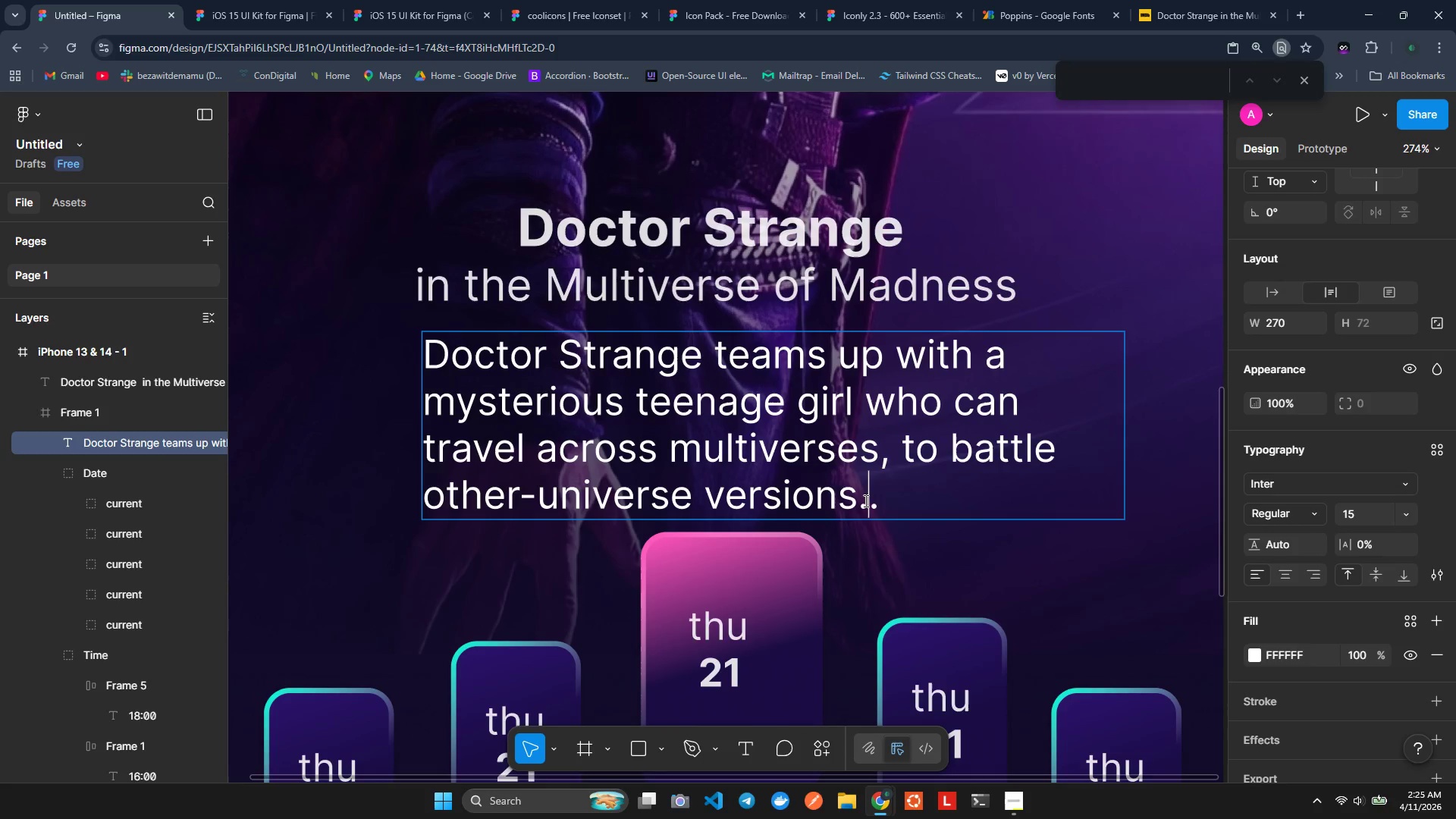 
key(Period)
 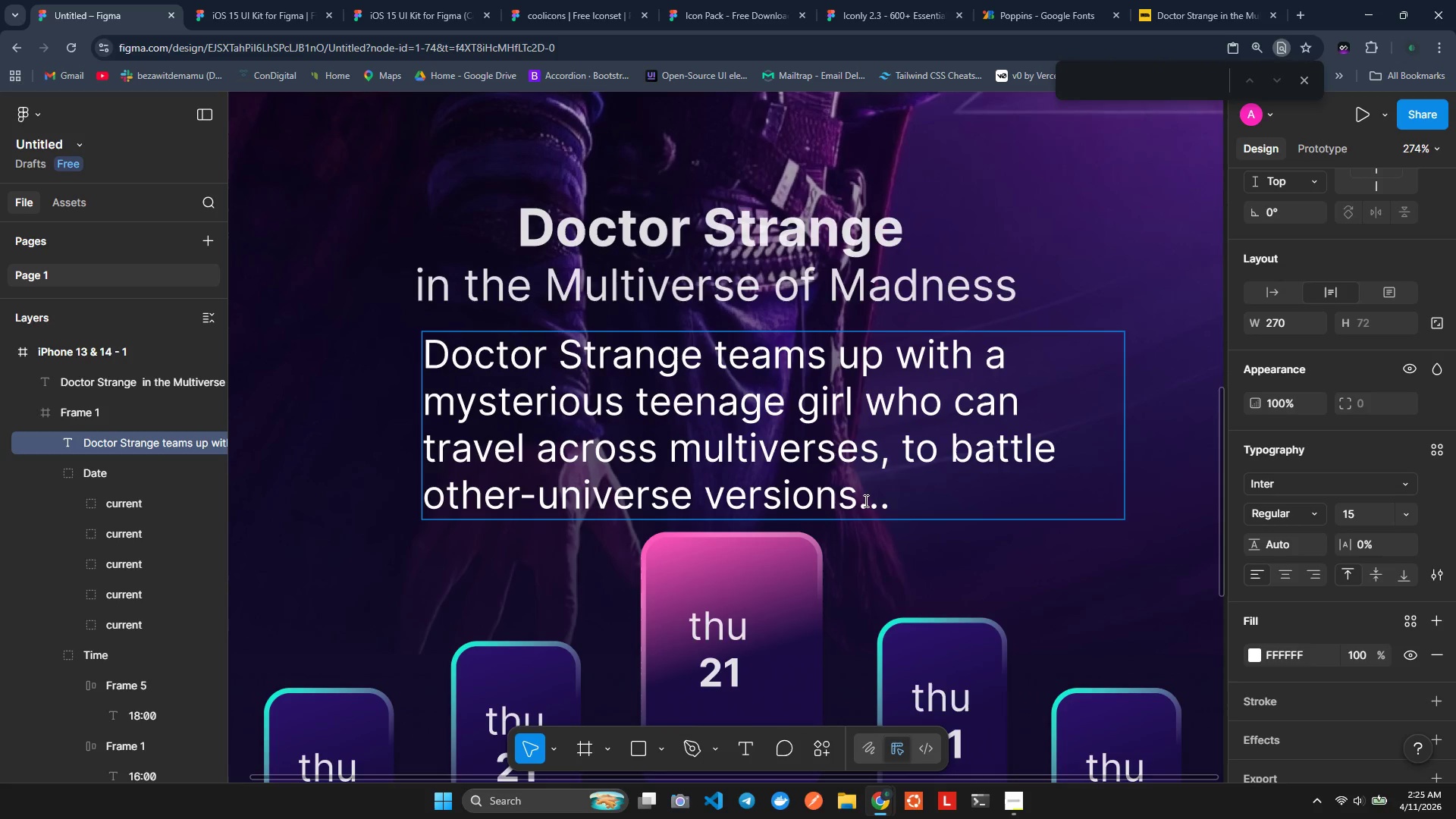 
key(ArrowRight)
 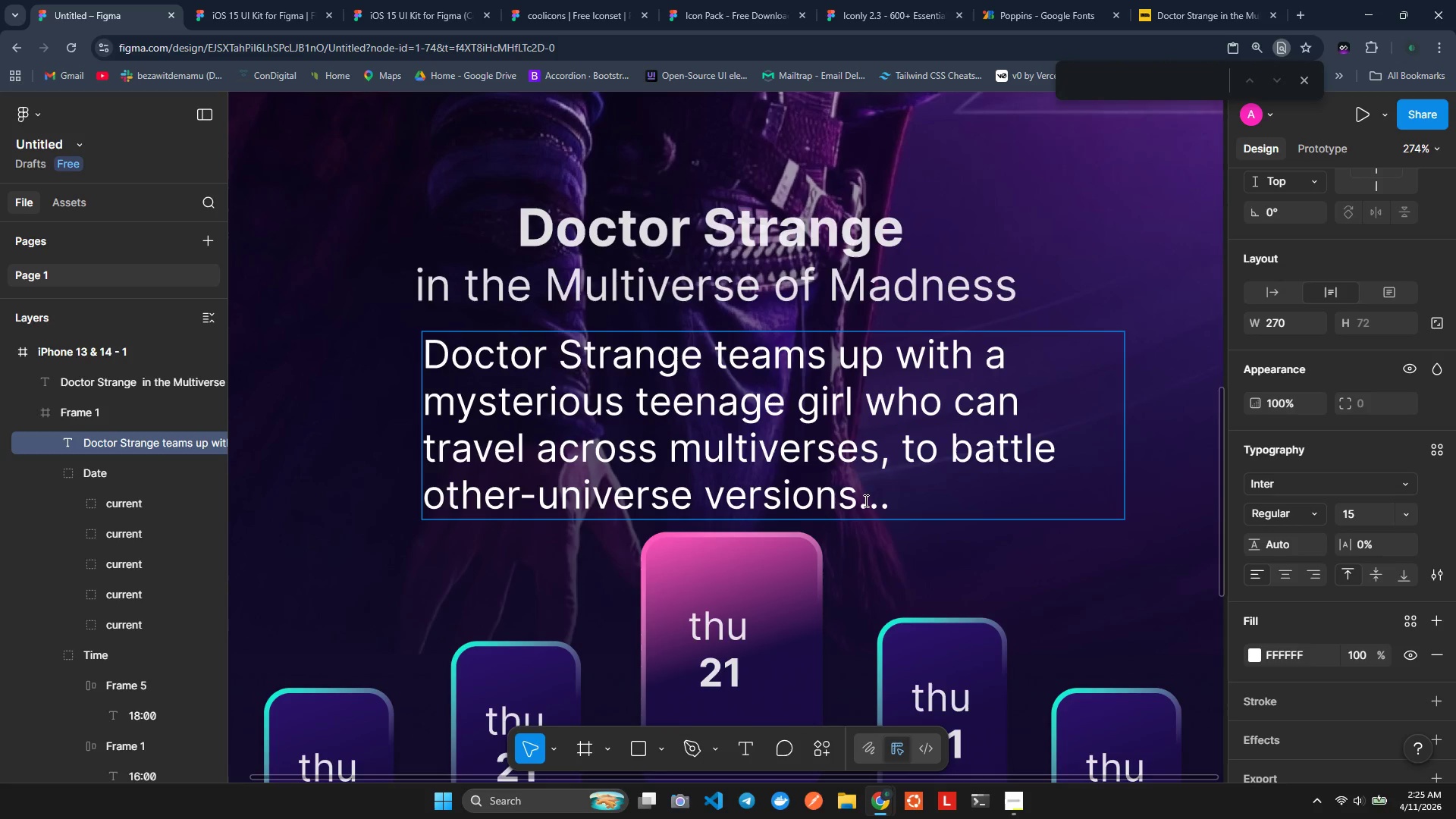 
type( read more)
 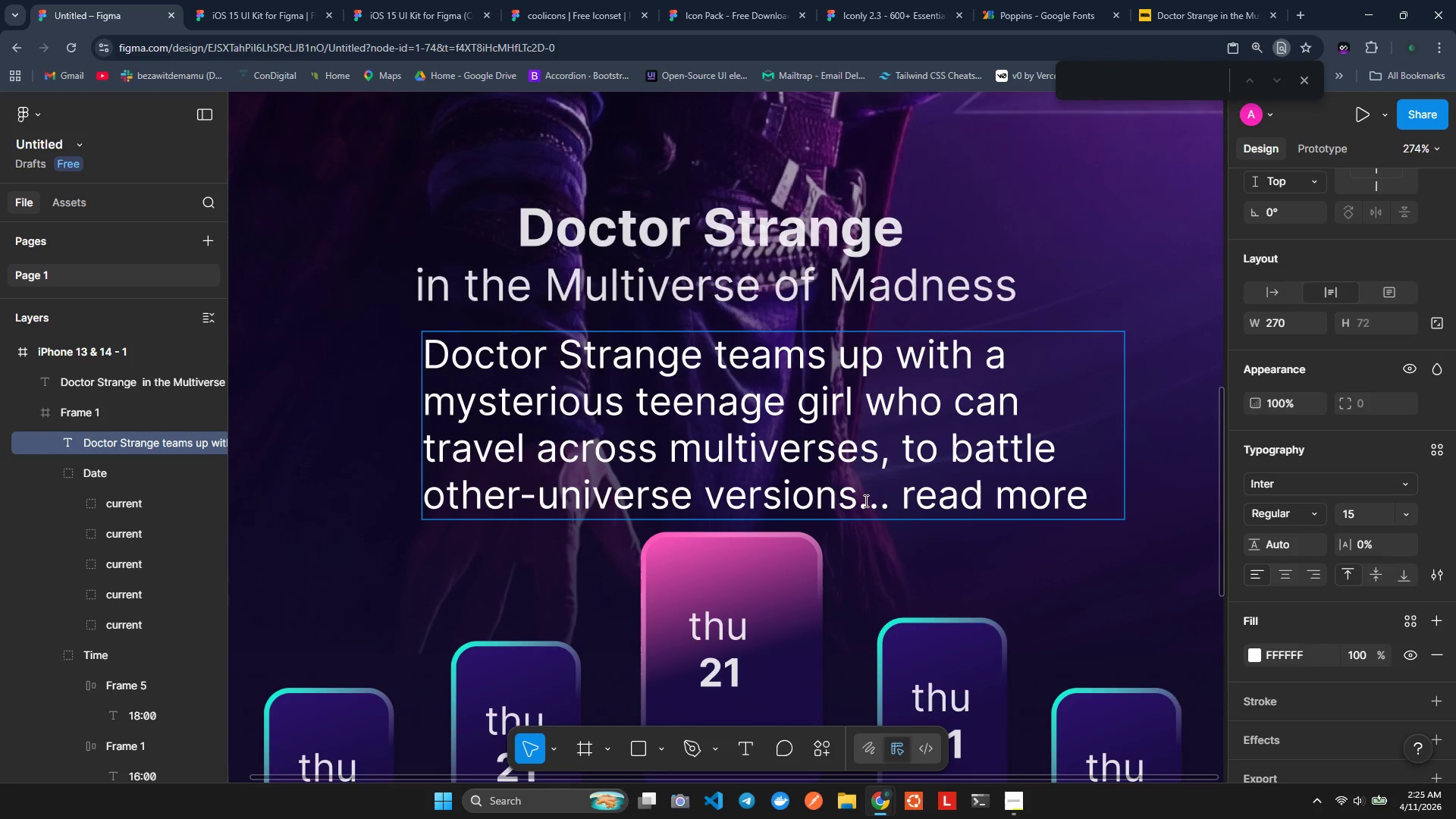 
left_click([836, 494])
 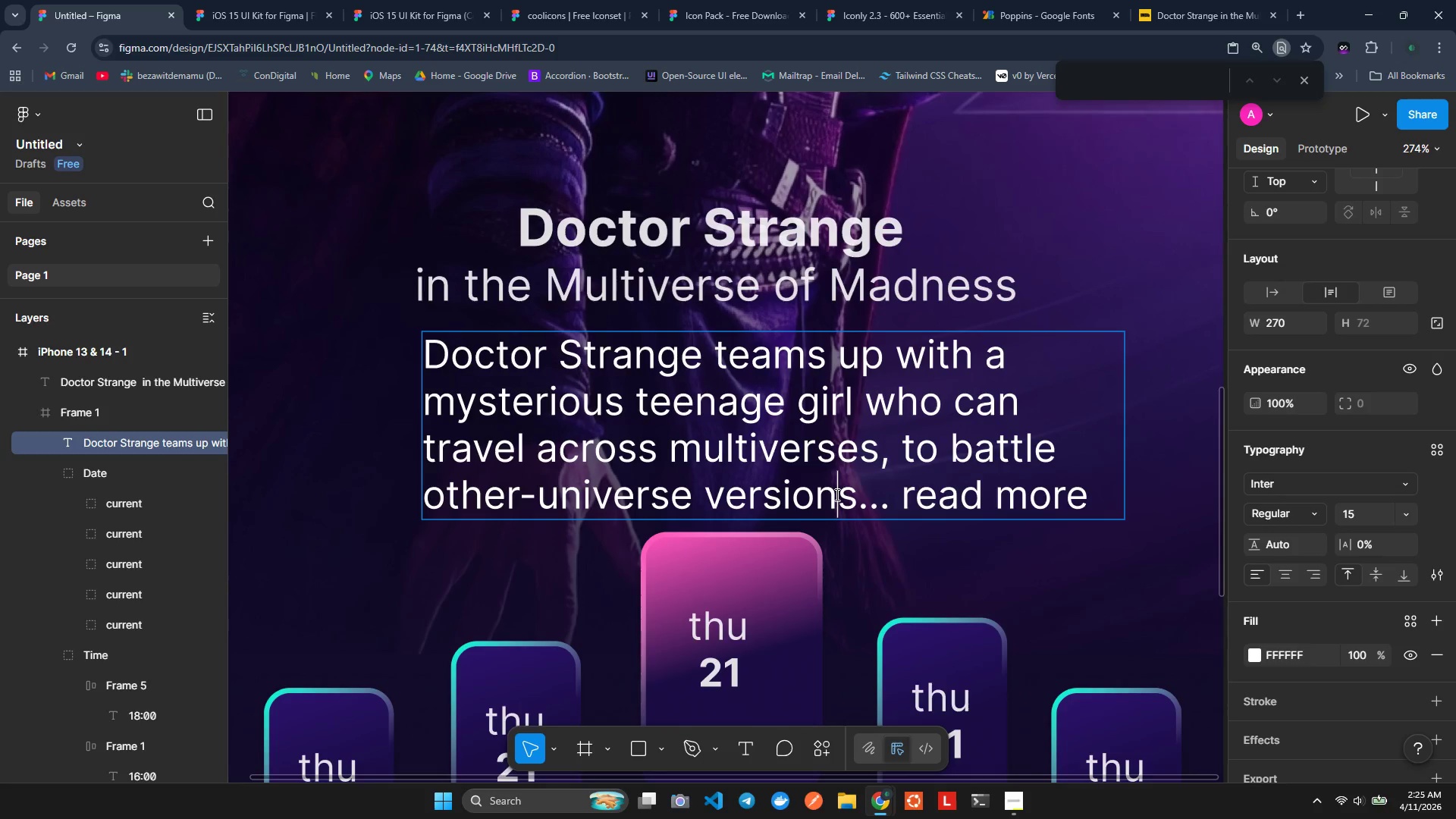 
key(Backspace)
 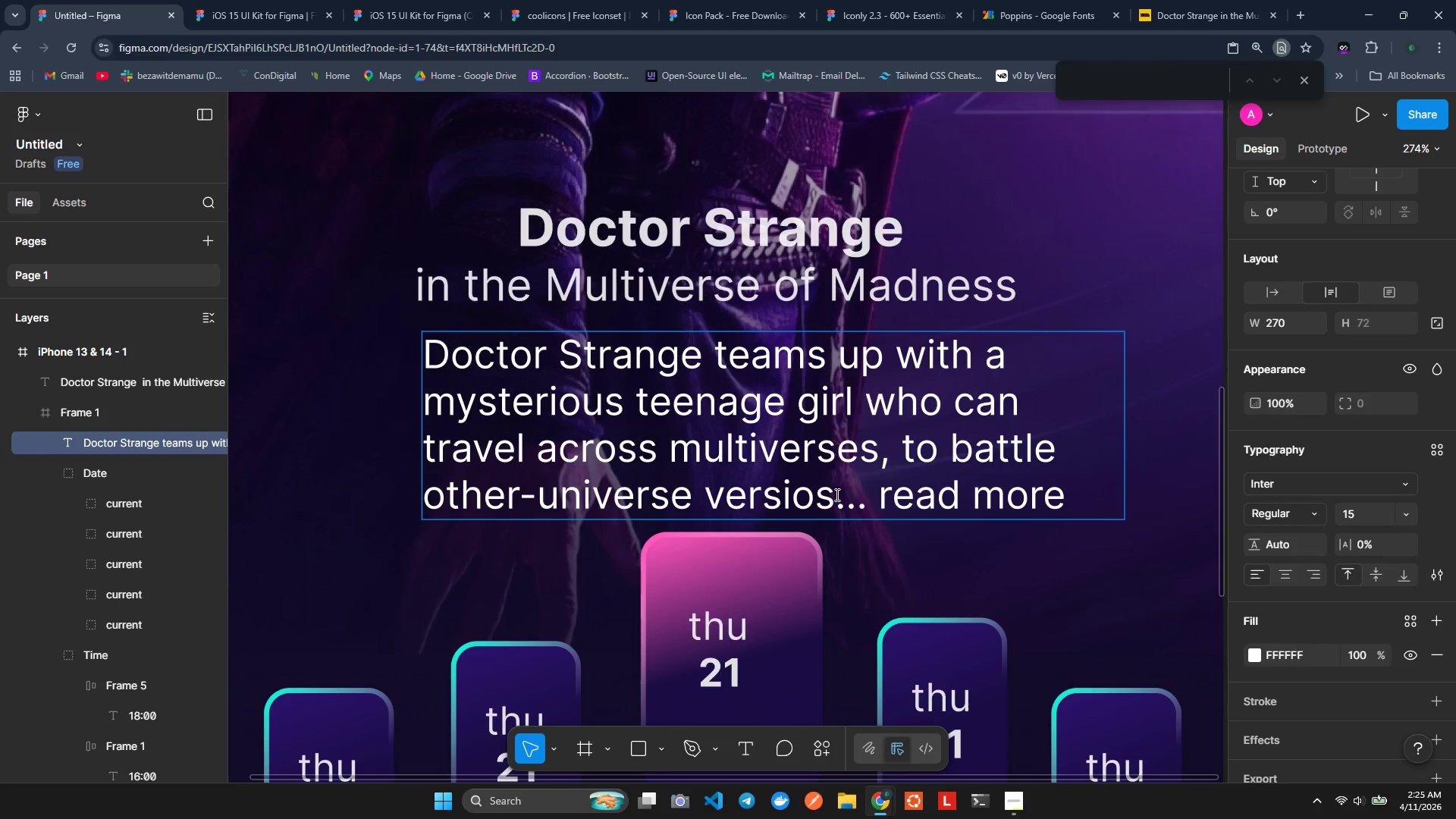 
key(ArrowRight)
 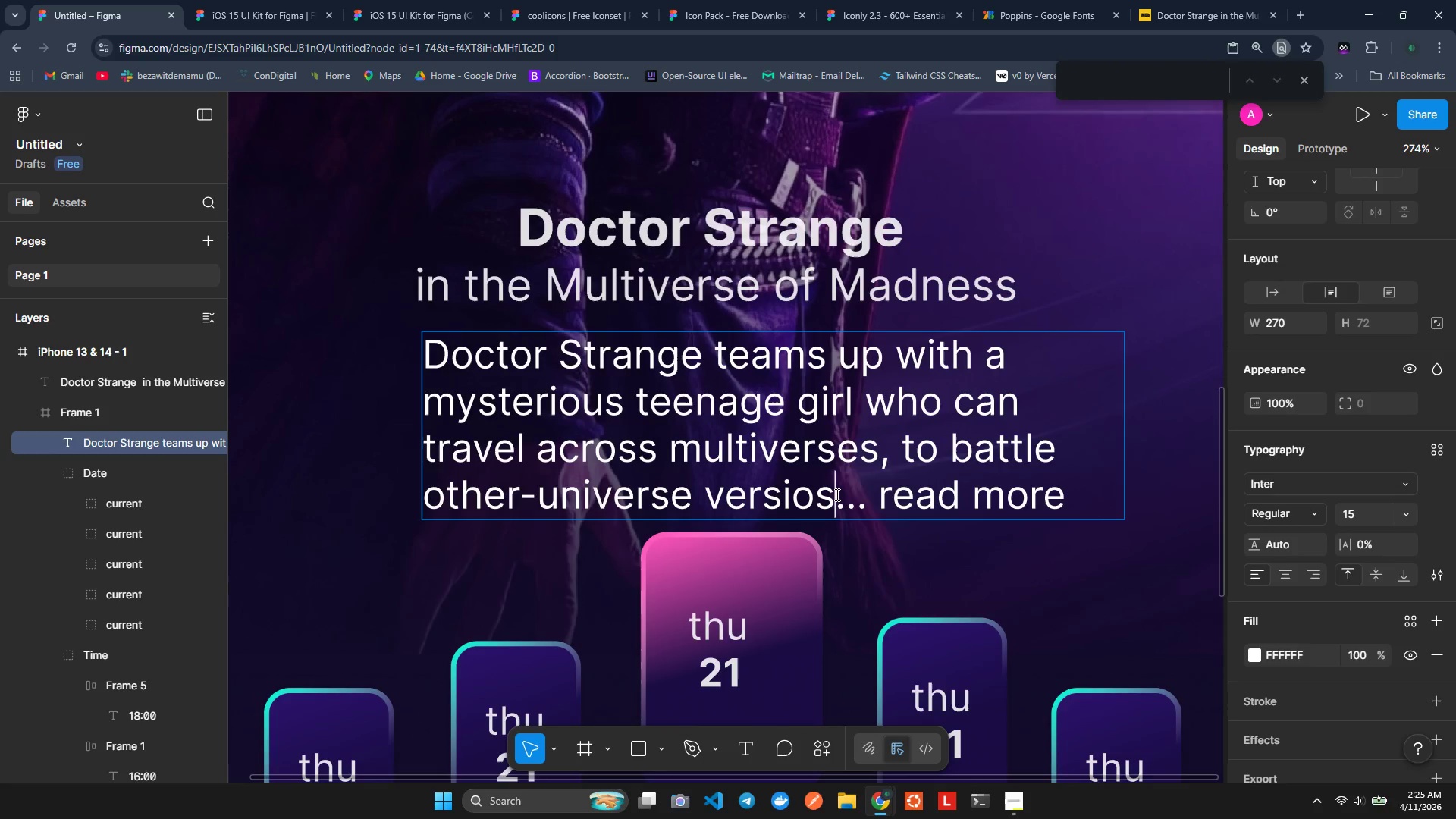 
key(Backspace)
 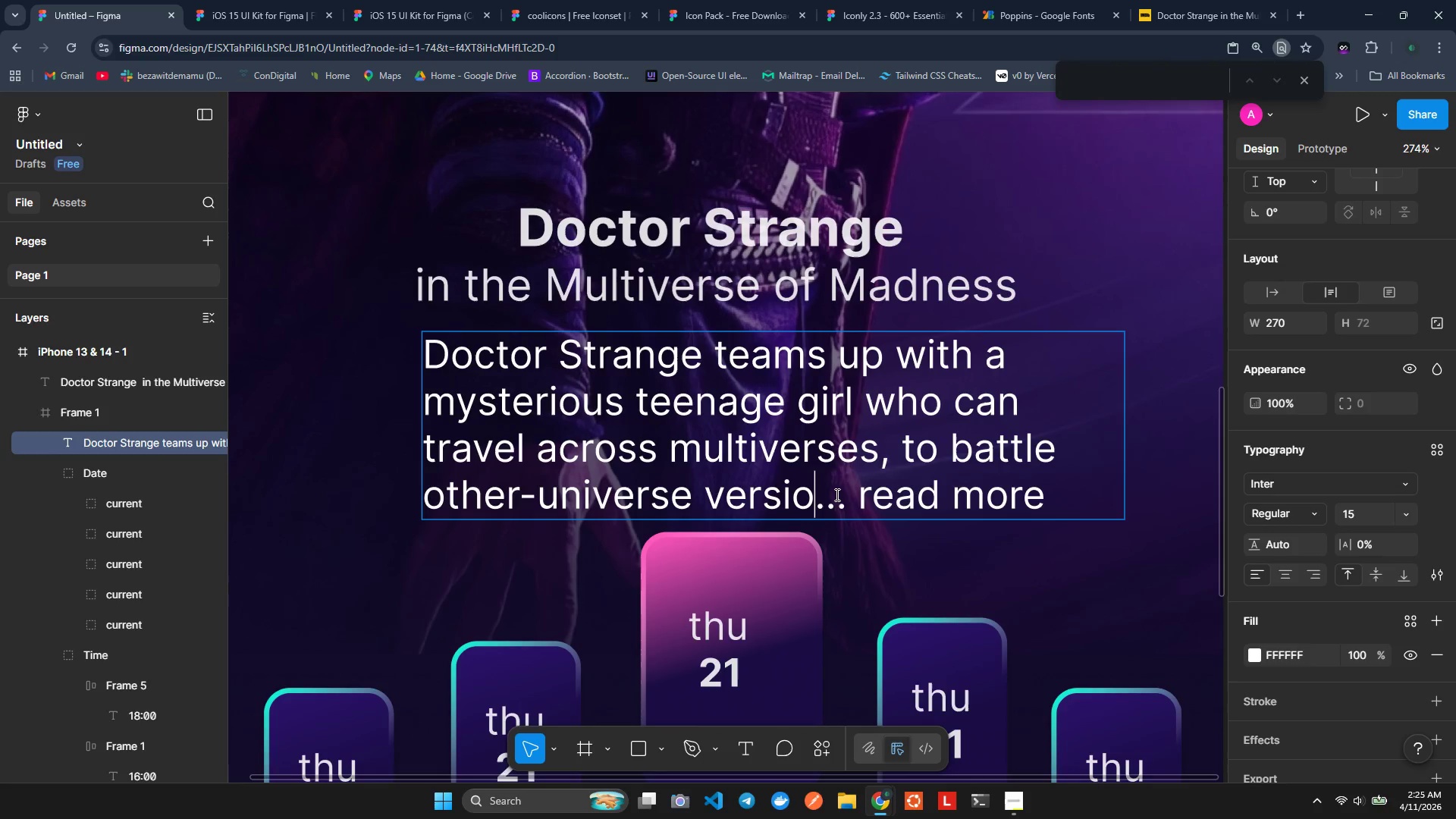 
key(Backspace)
 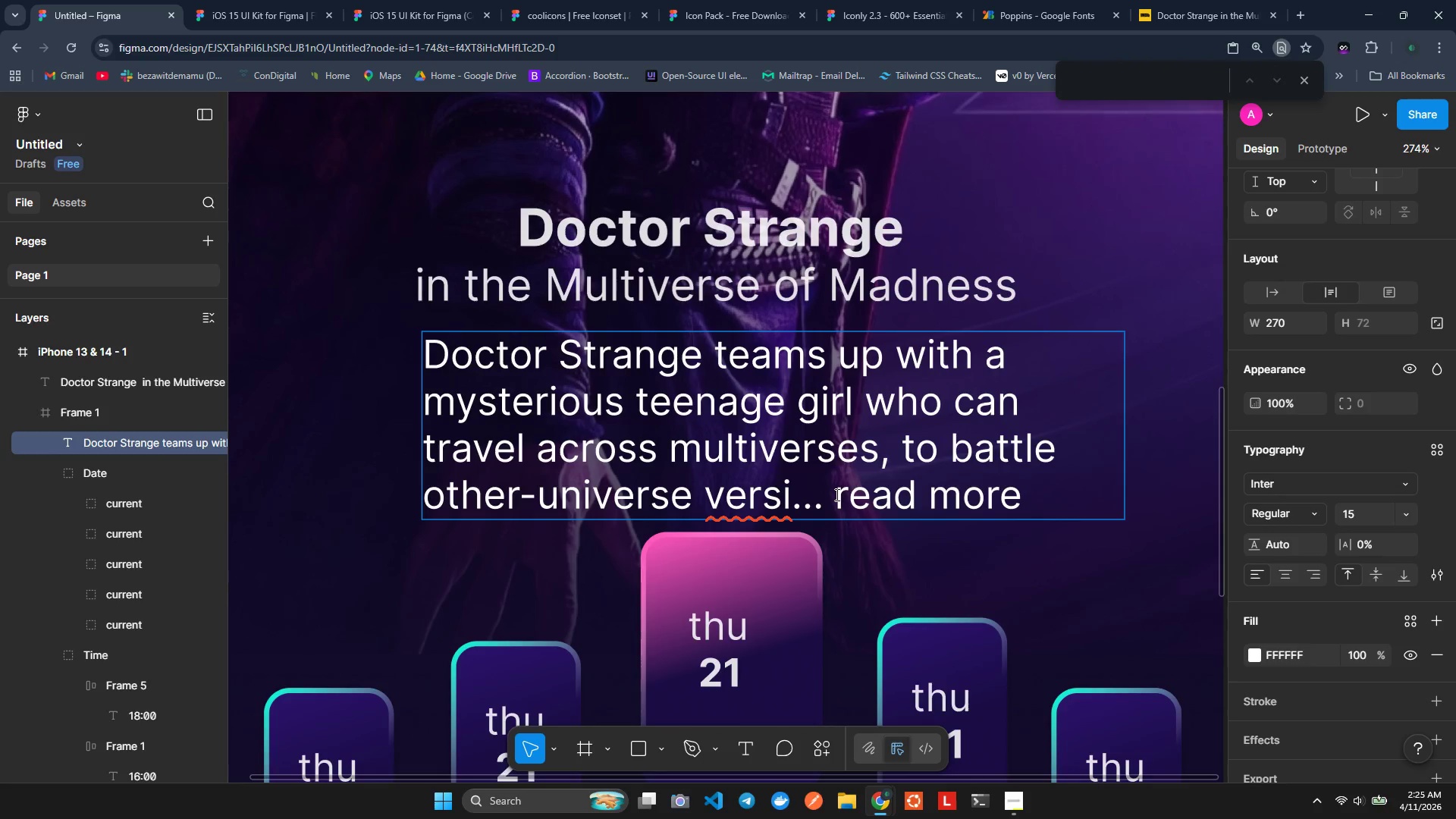 
wait(9.03)
 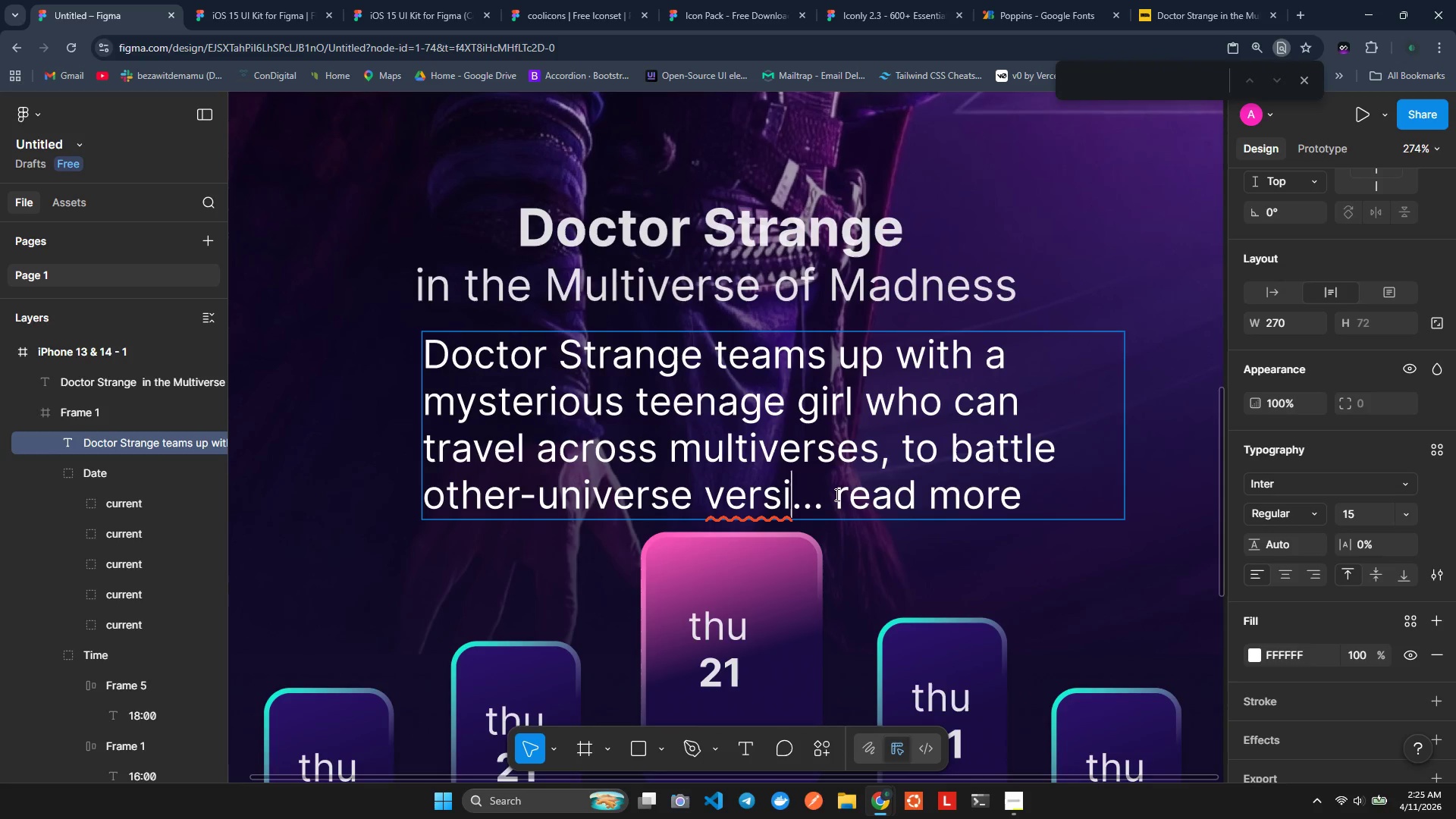 
key(Control+Z)
 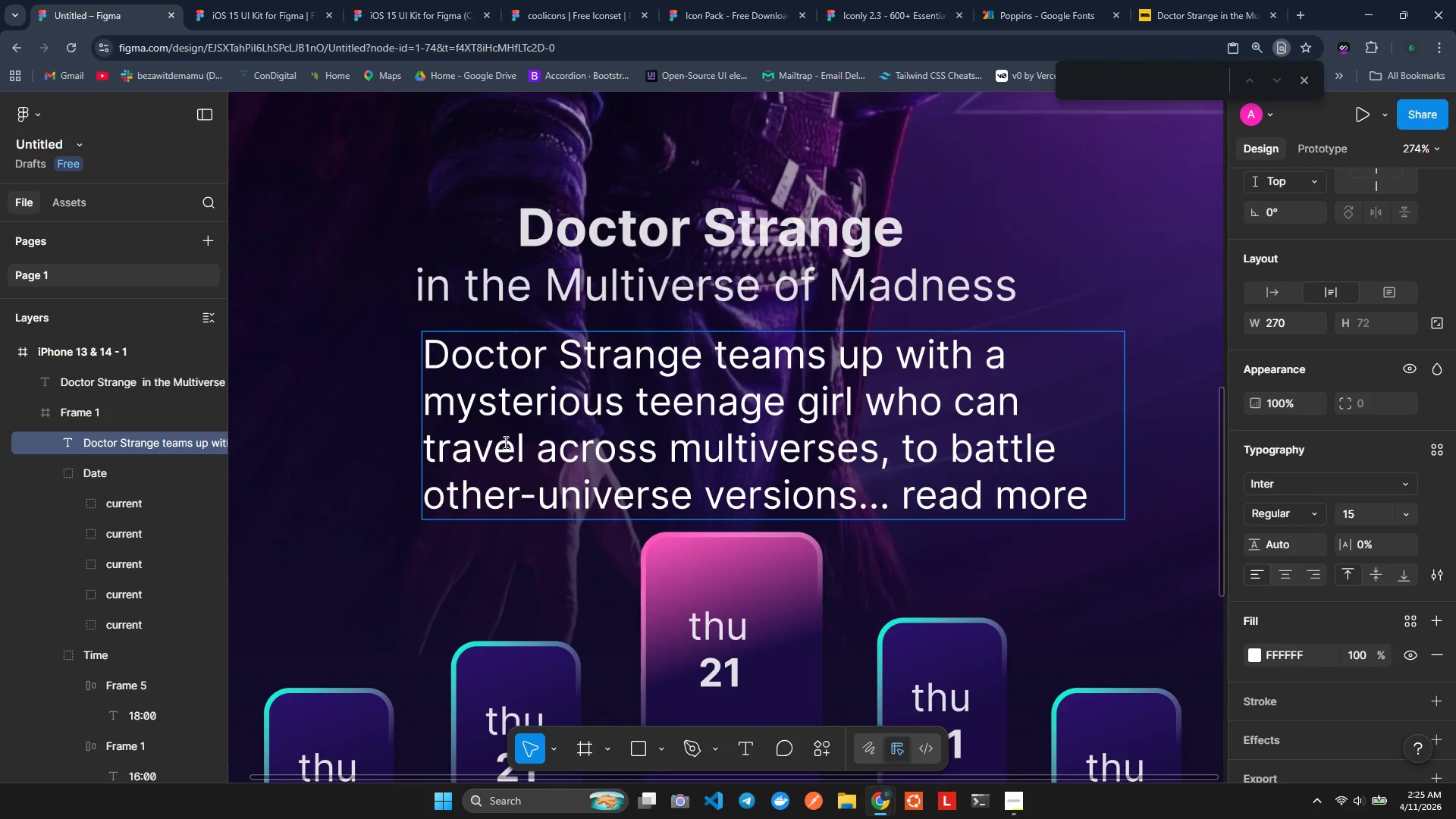 
hold_key(key=ControlLeft, duration=0.38)
 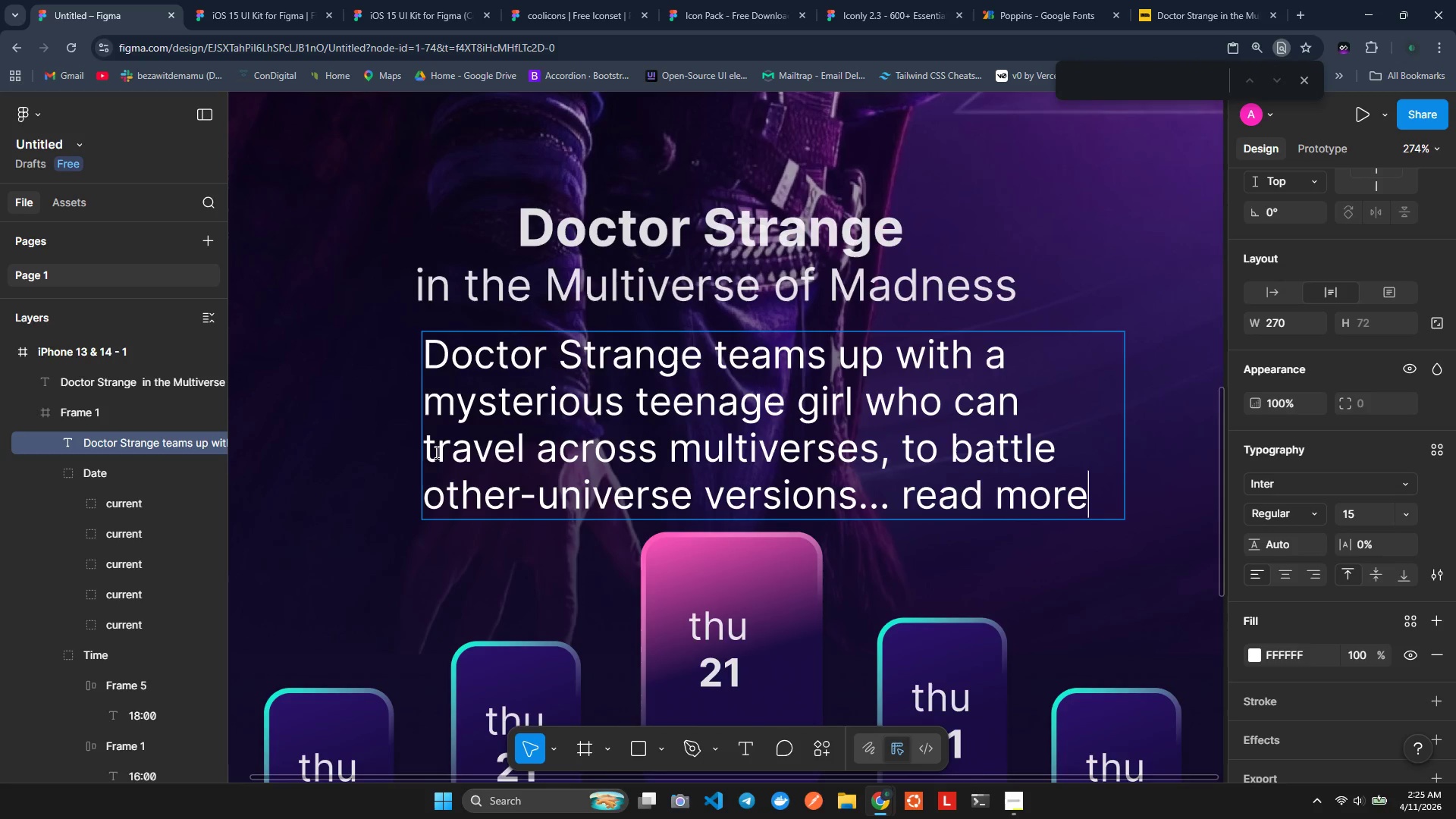 
left_click([435, 452])
 